 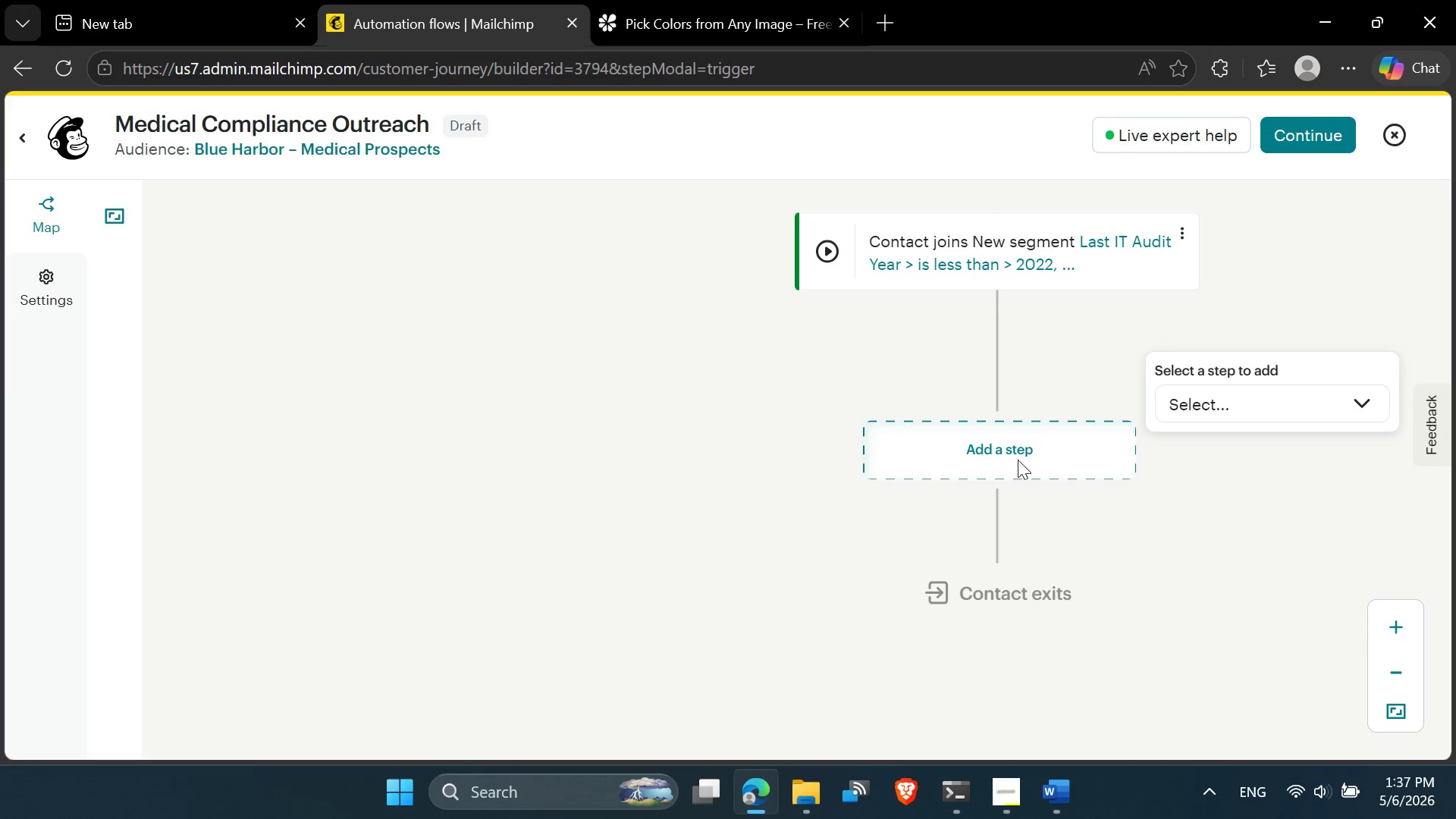 
left_click([1204, 400])
 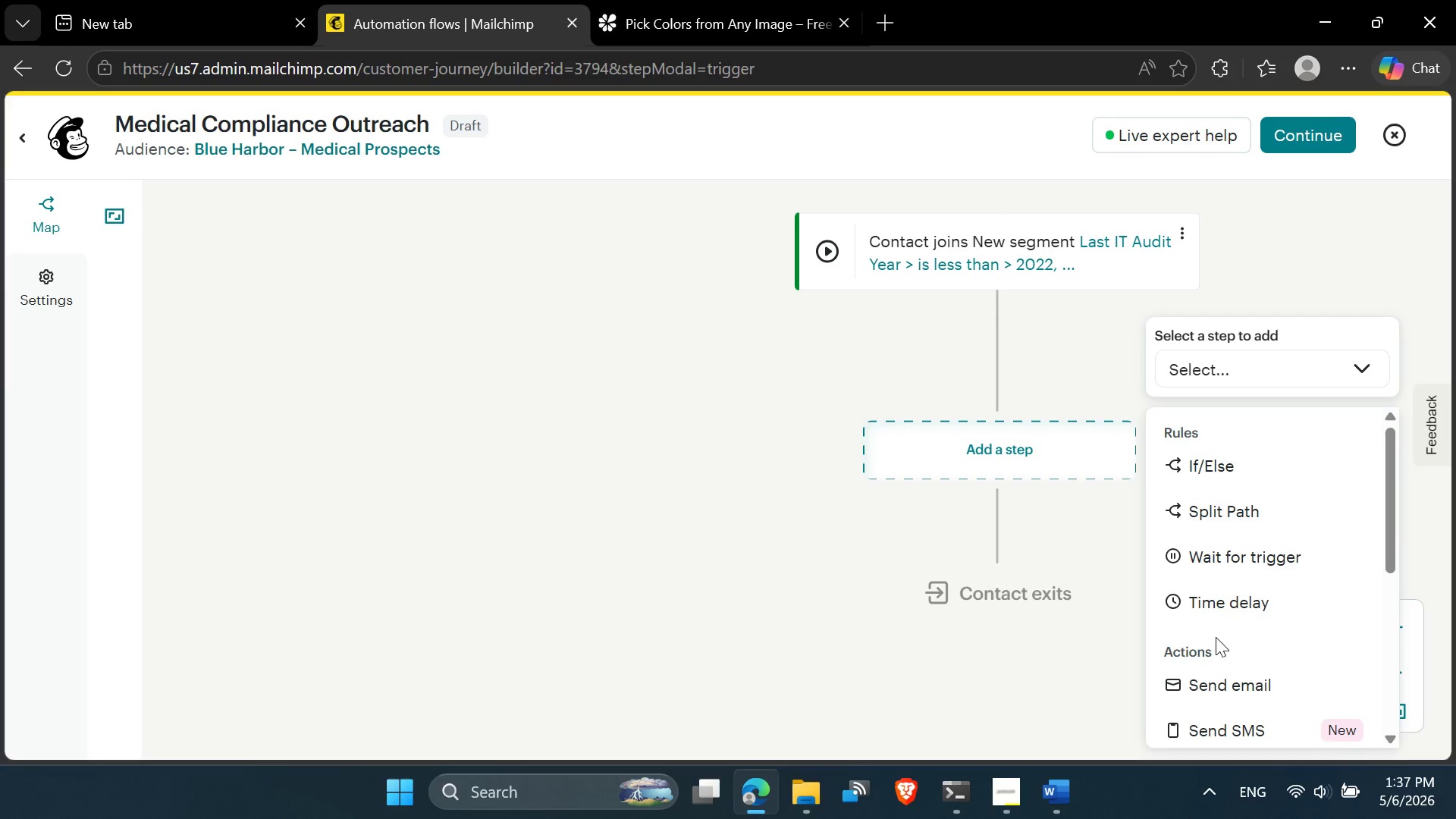 
left_click([1208, 681])
 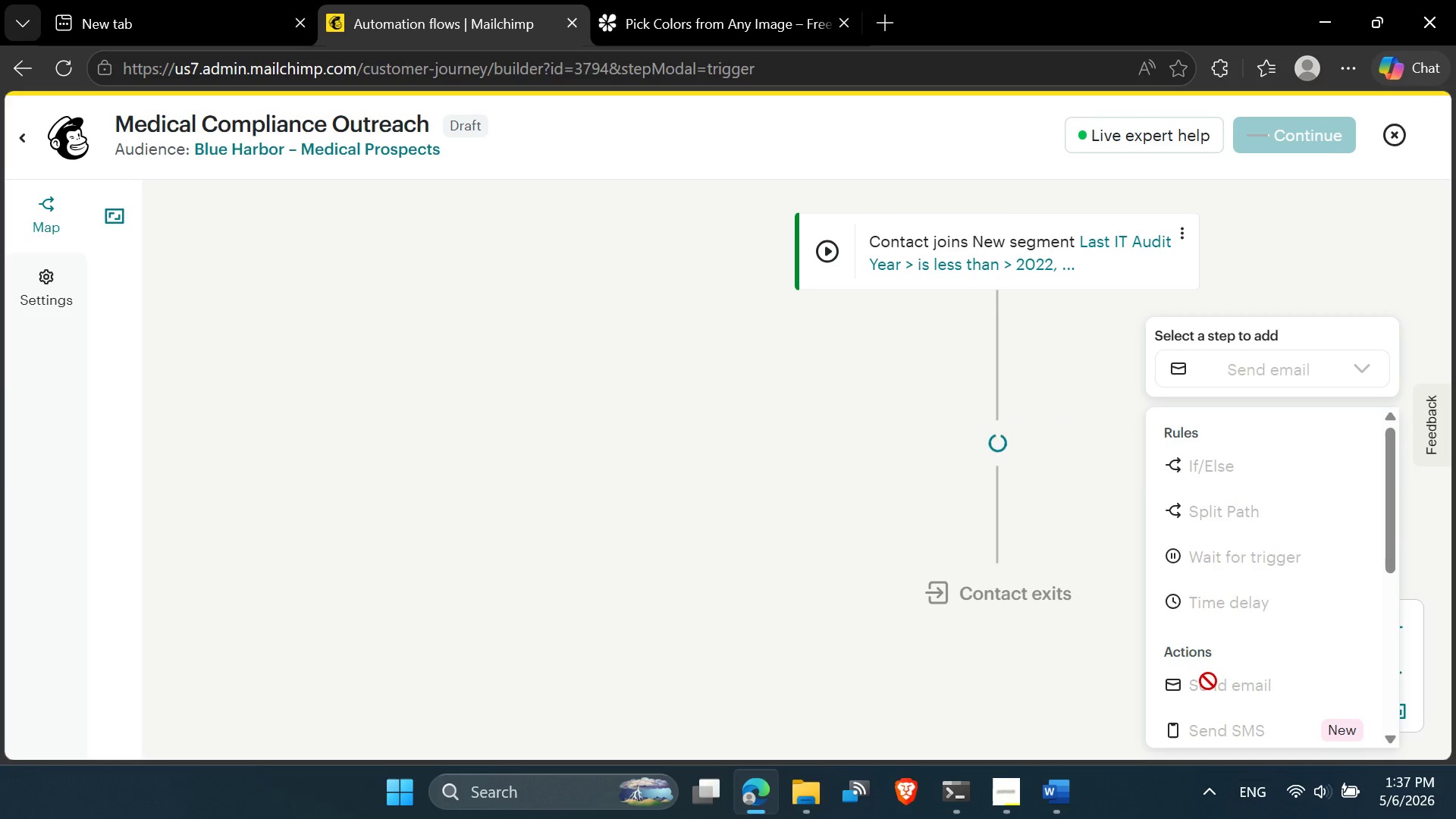 
mouse_move([1074, 535])
 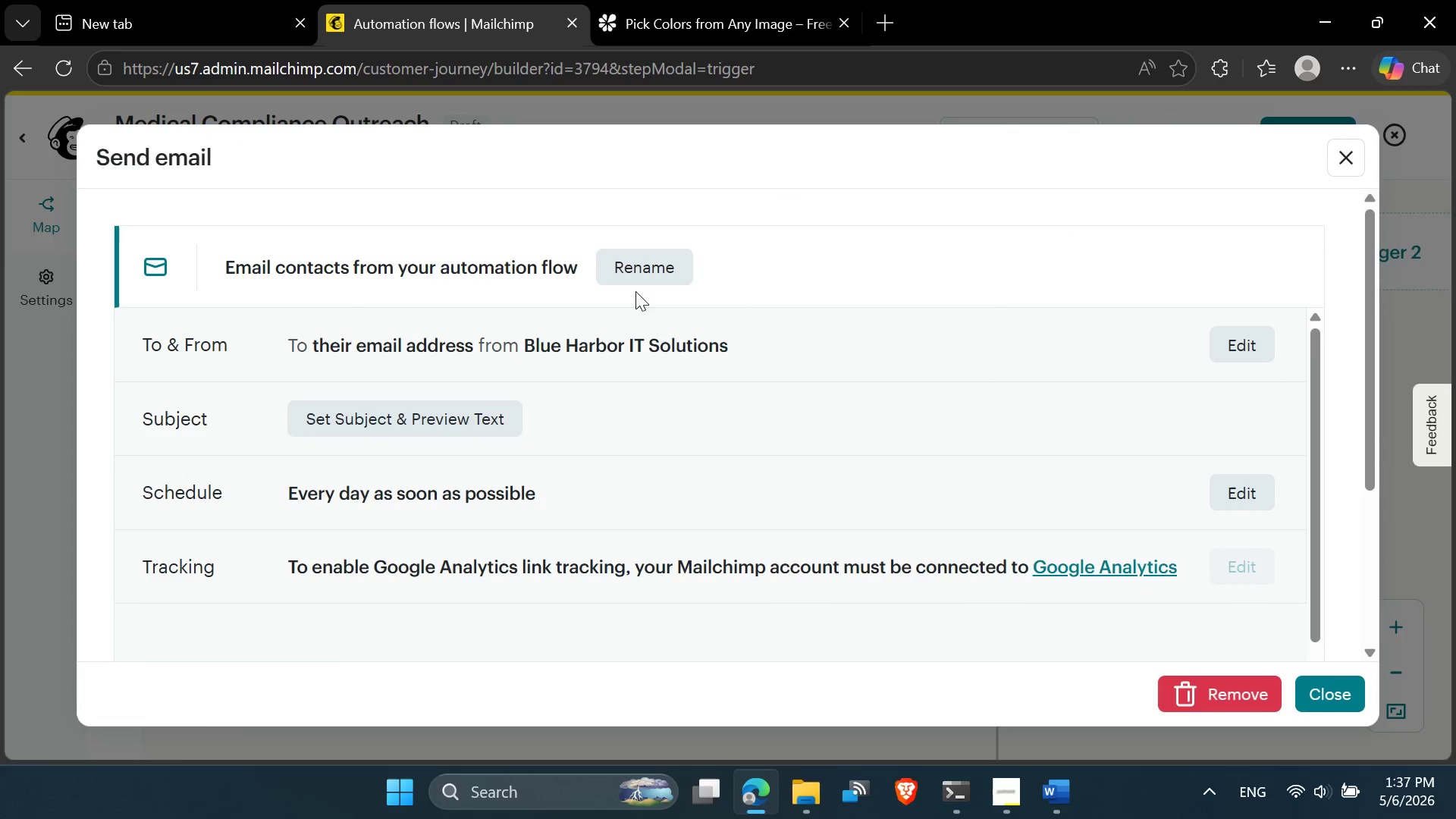 
left_click([632, 268])
 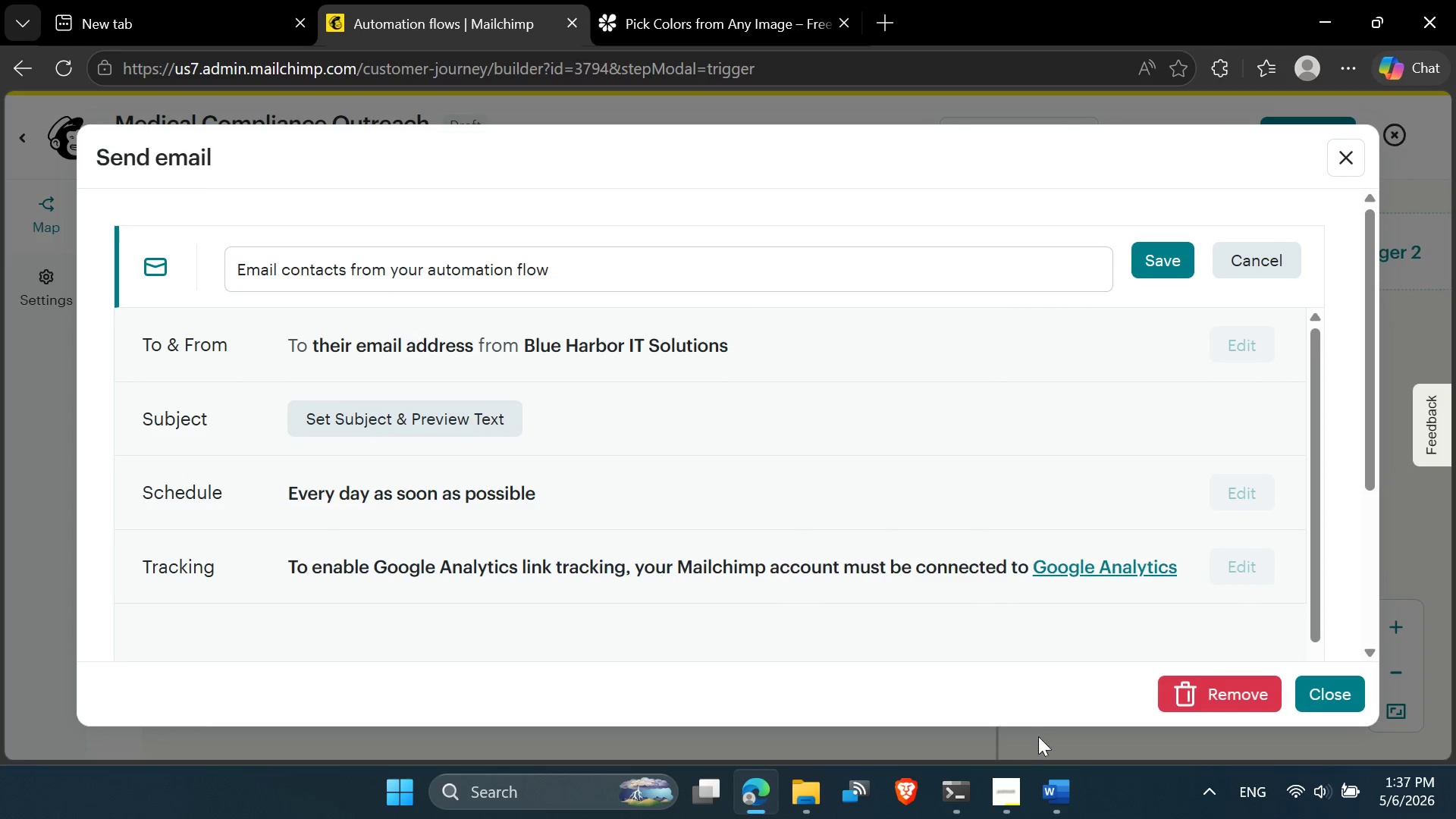 
left_click([1055, 802])
 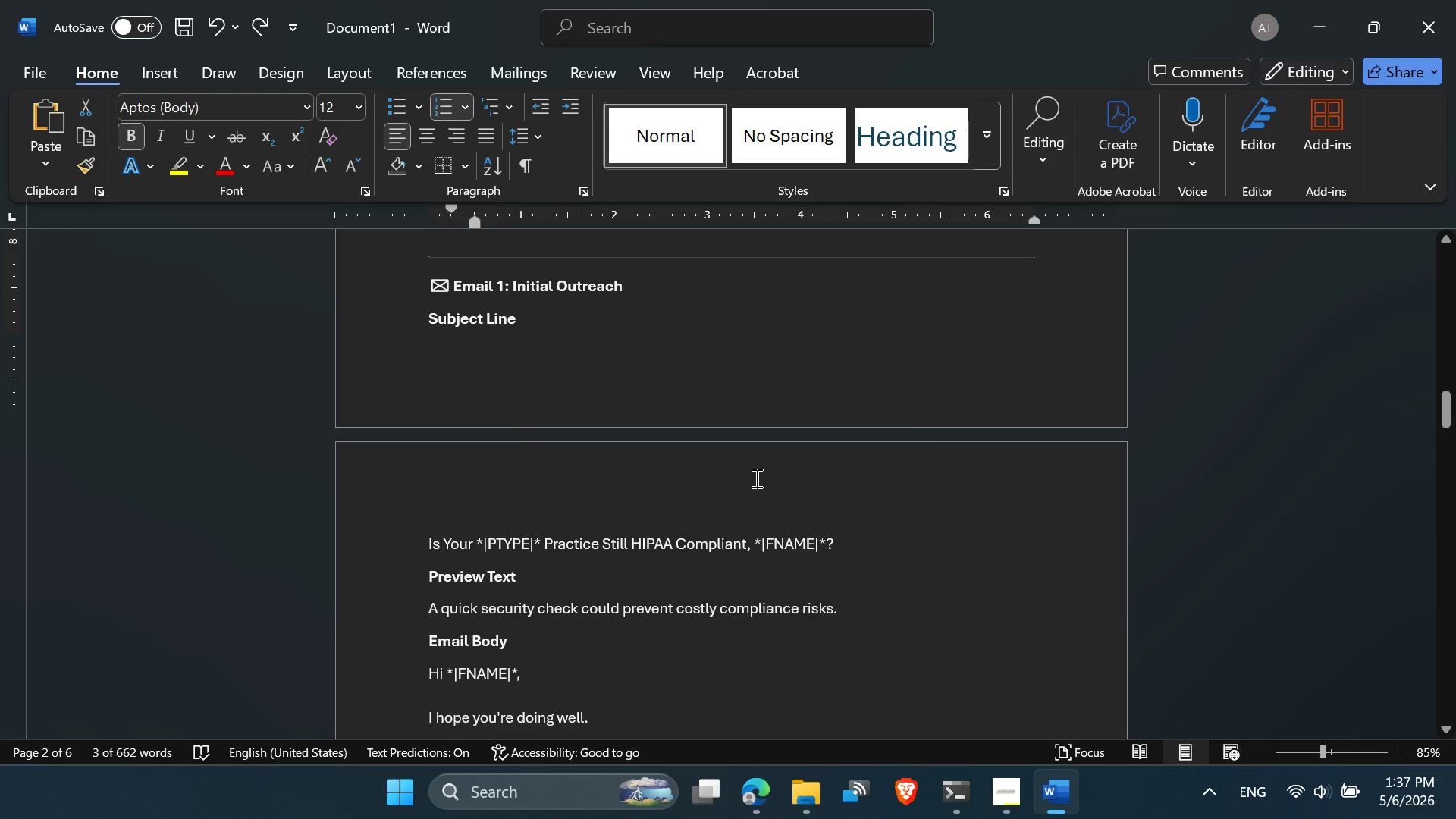 
scroll: coordinate [755, 478], scroll_direction: none, amount: 0.0
 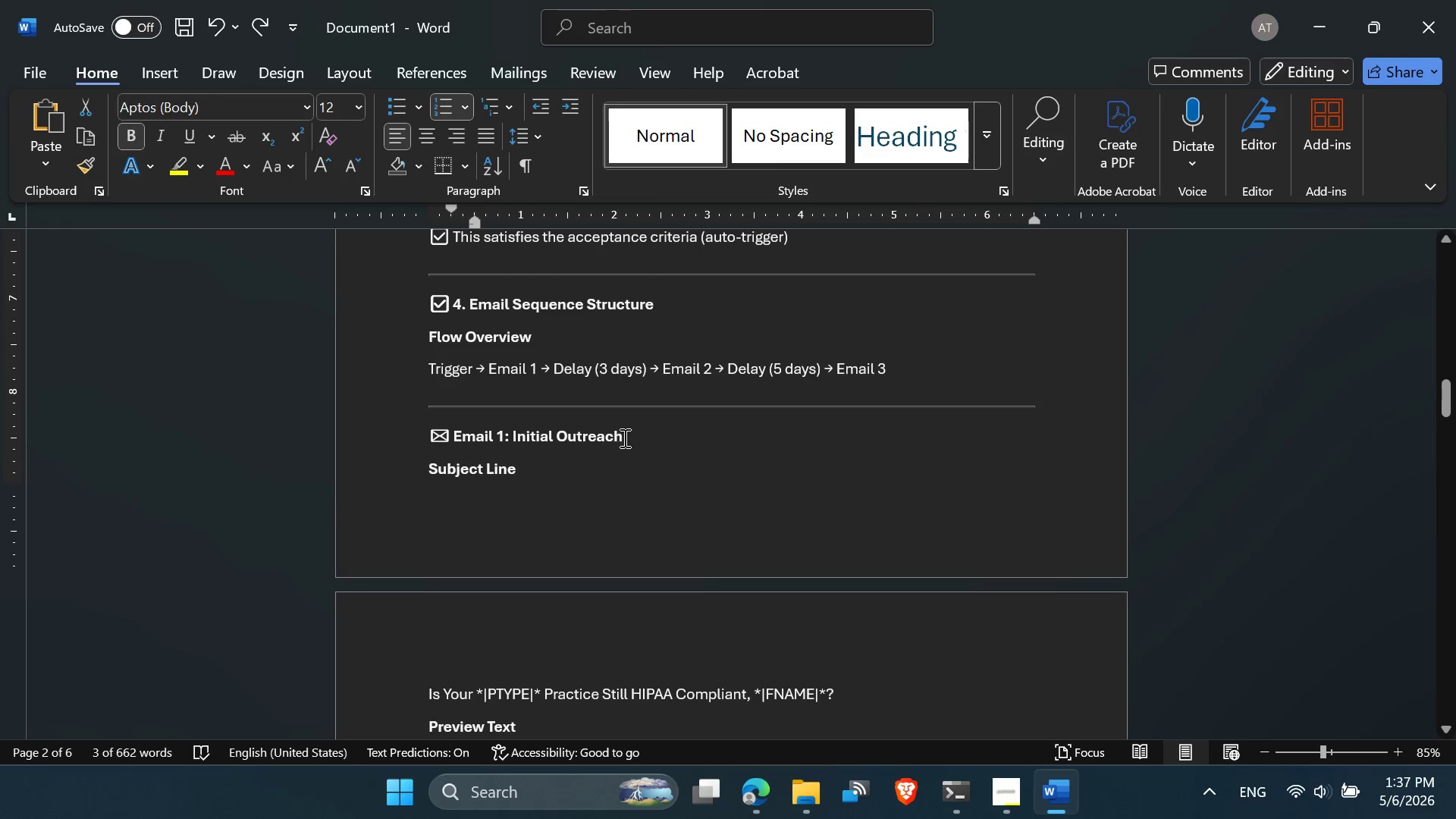 
left_click_drag(start_coordinate=[625, 440], to_coordinate=[522, 435])
 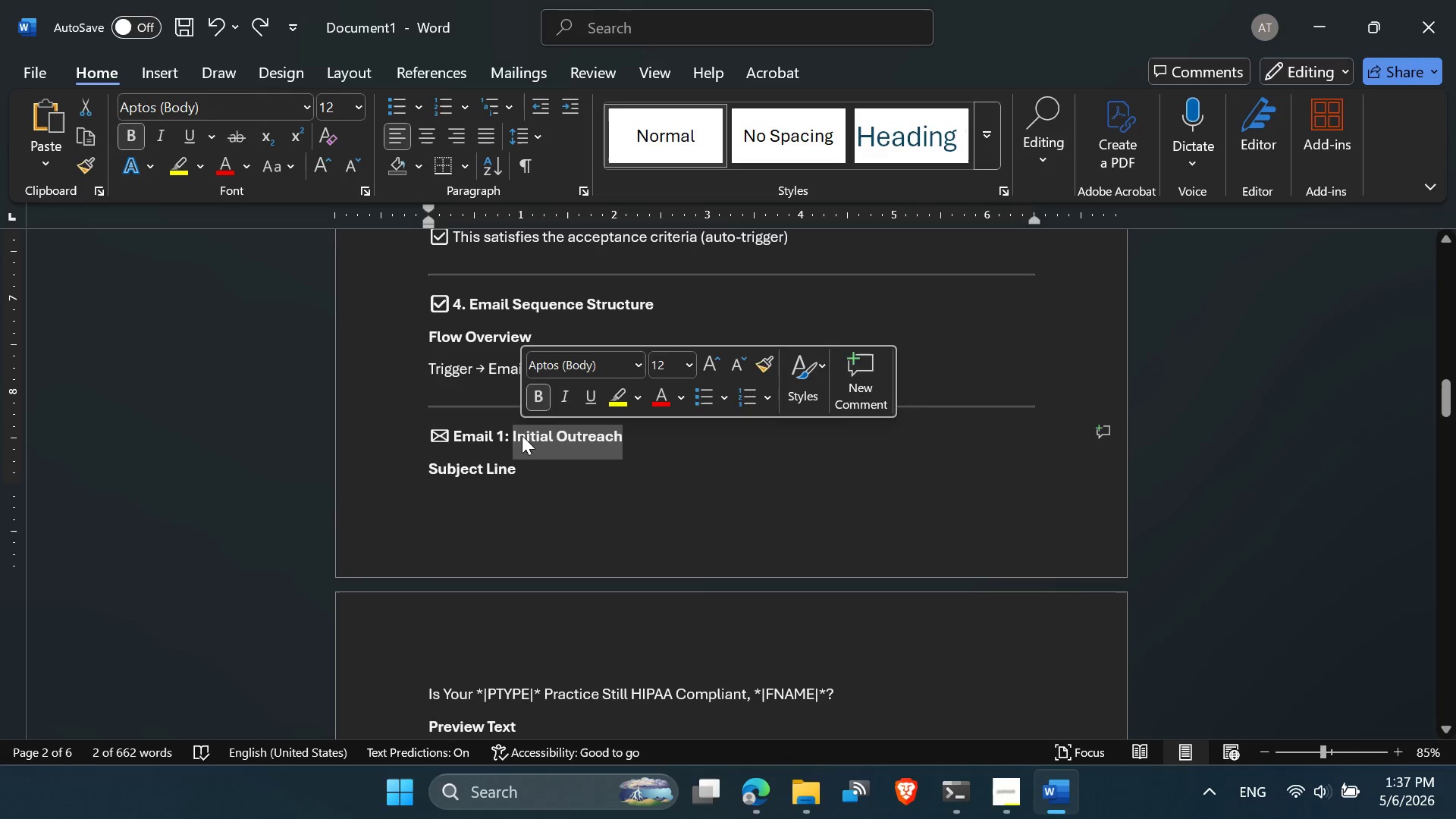 
key(Control+C)
 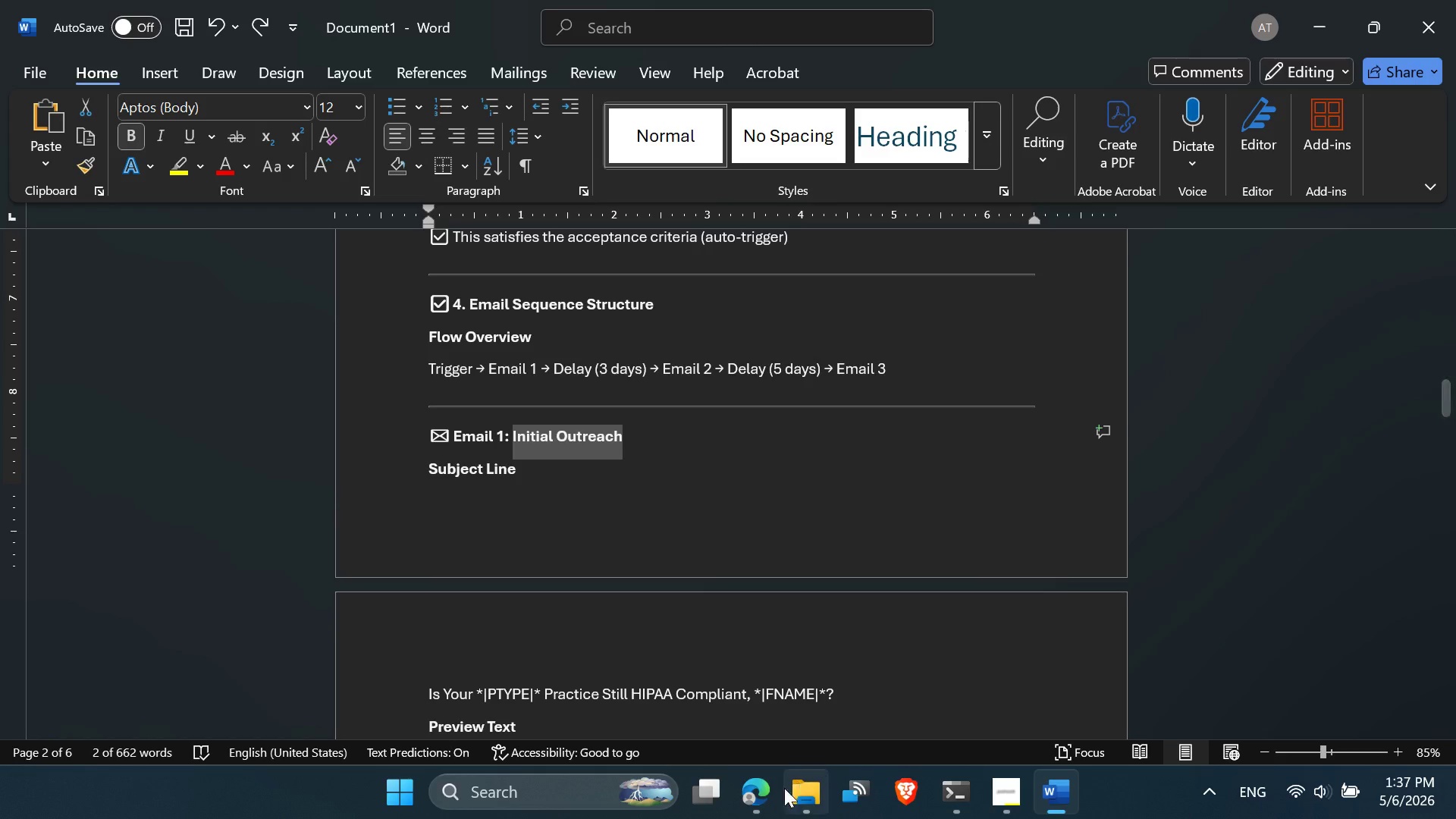 
left_click([766, 791])
 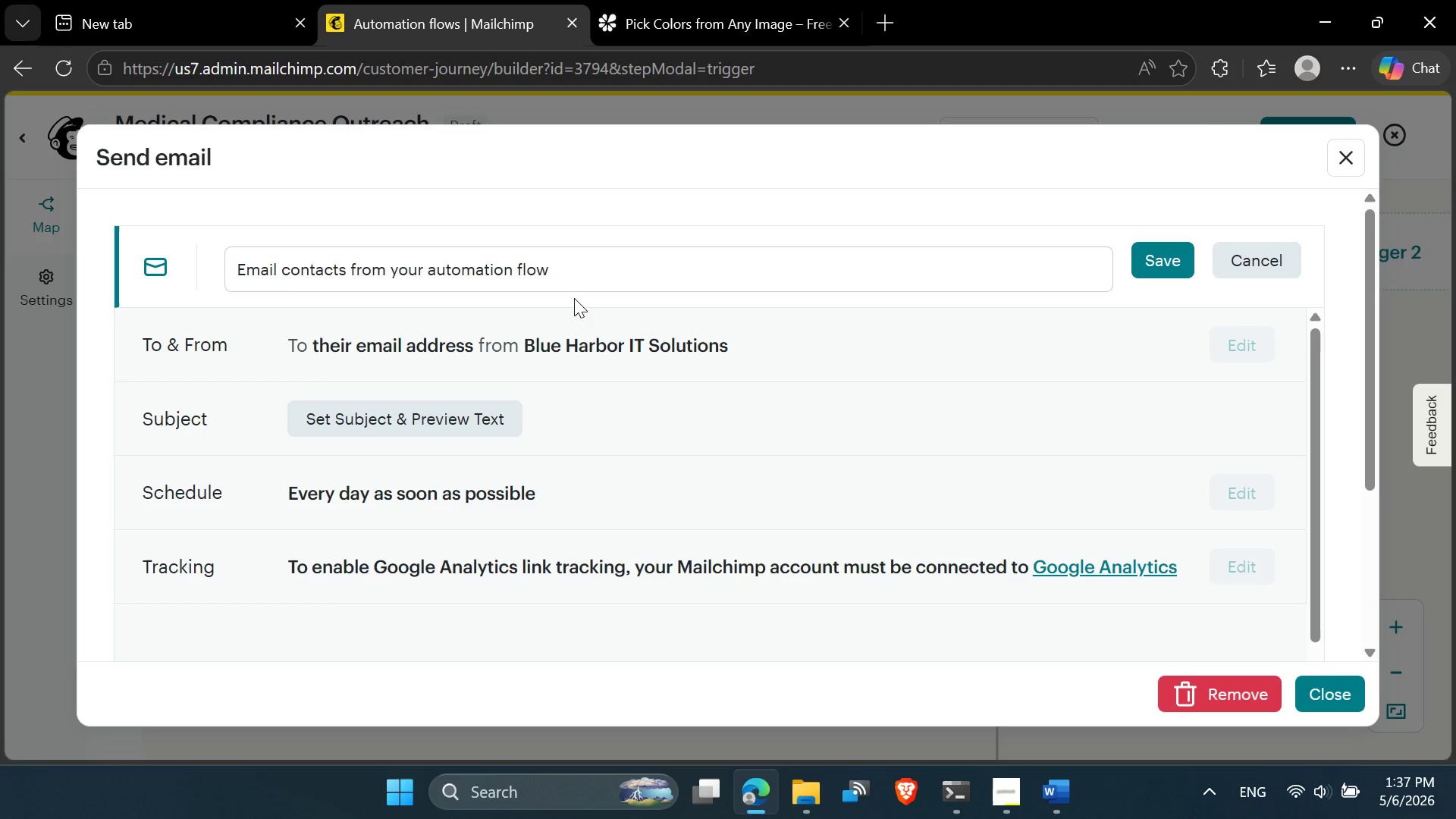 
left_click([574, 280])
 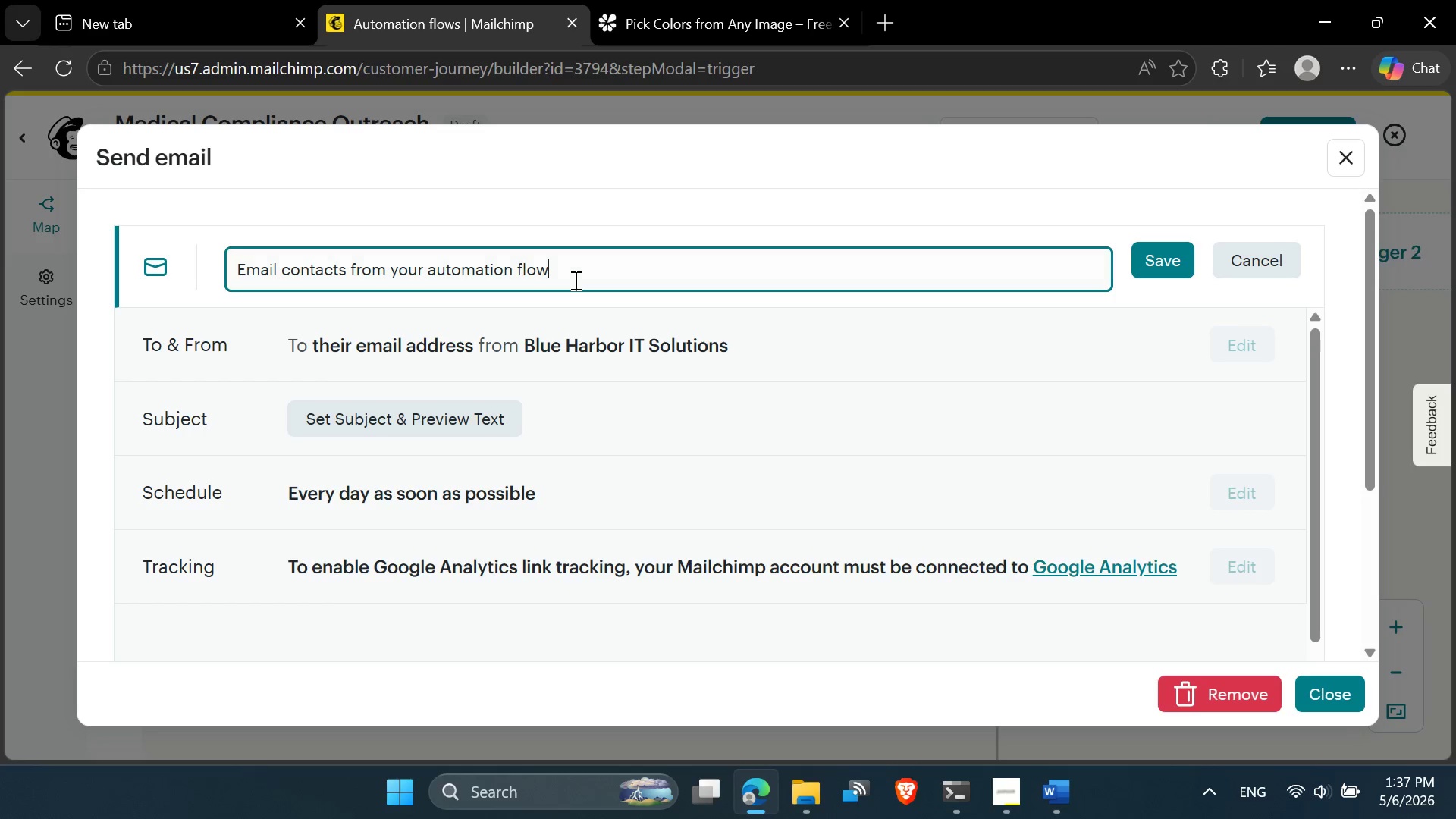 
key(Control+A)
 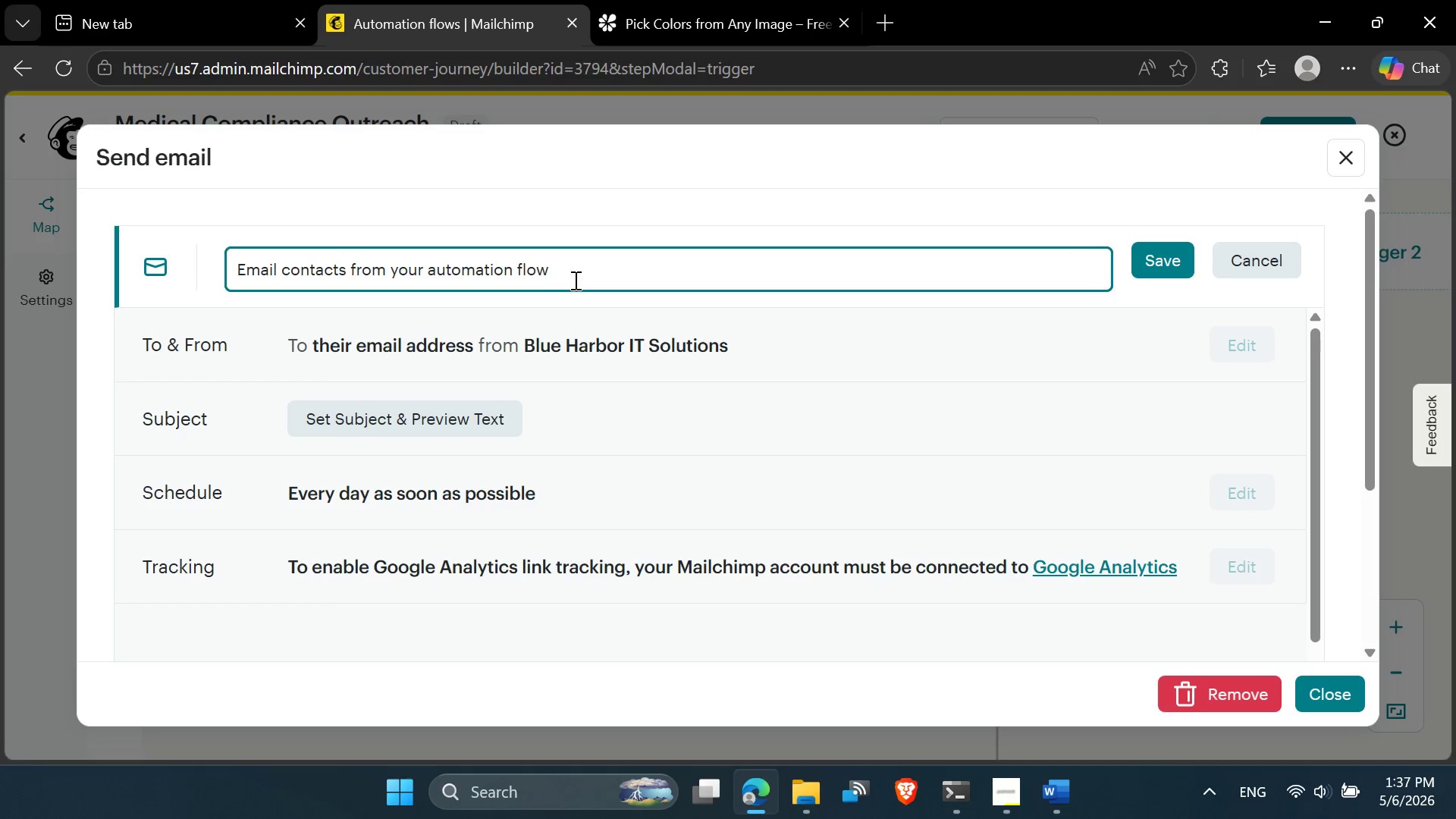 
key(Control+V)
 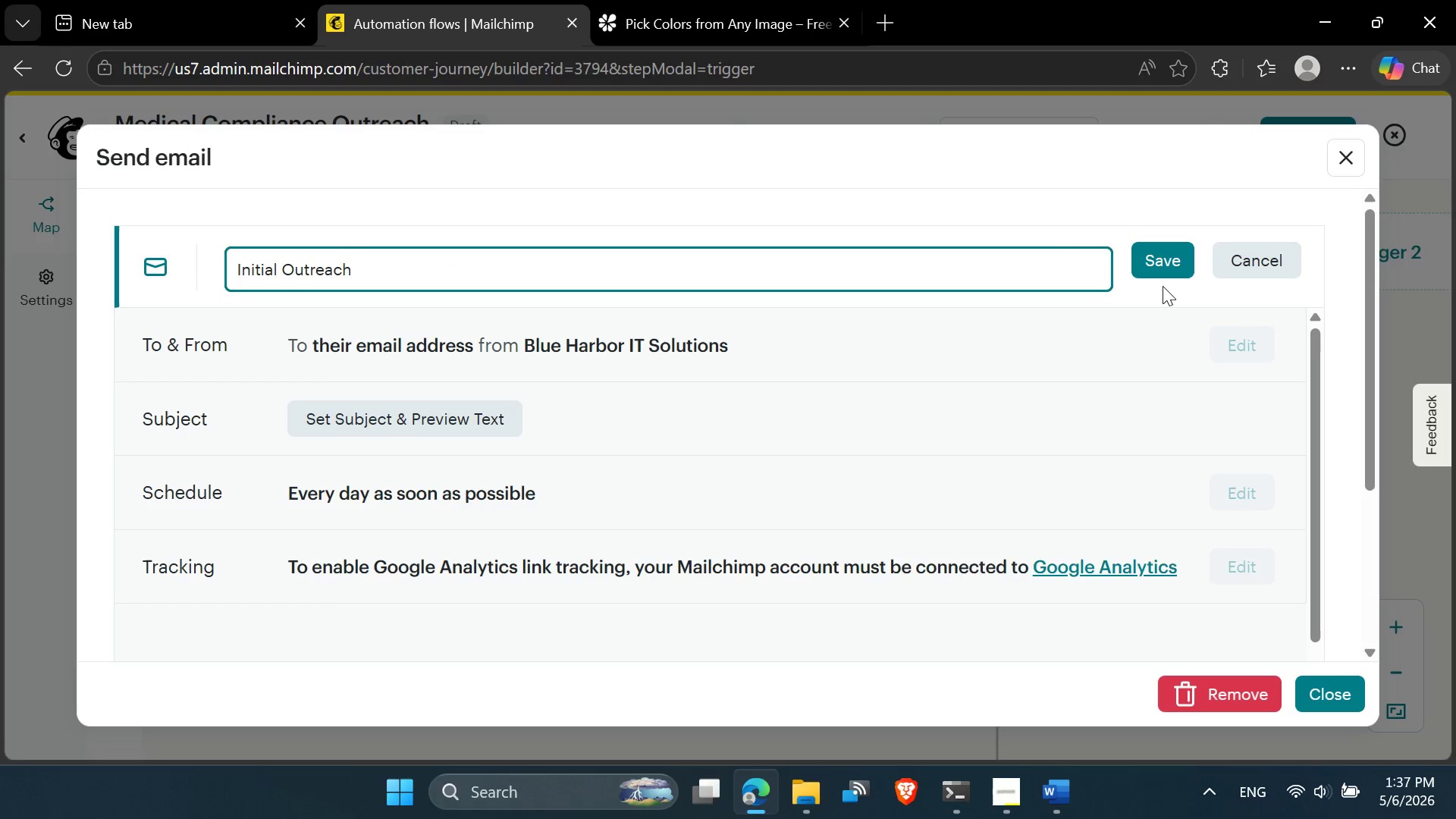 
left_click([1148, 264])
 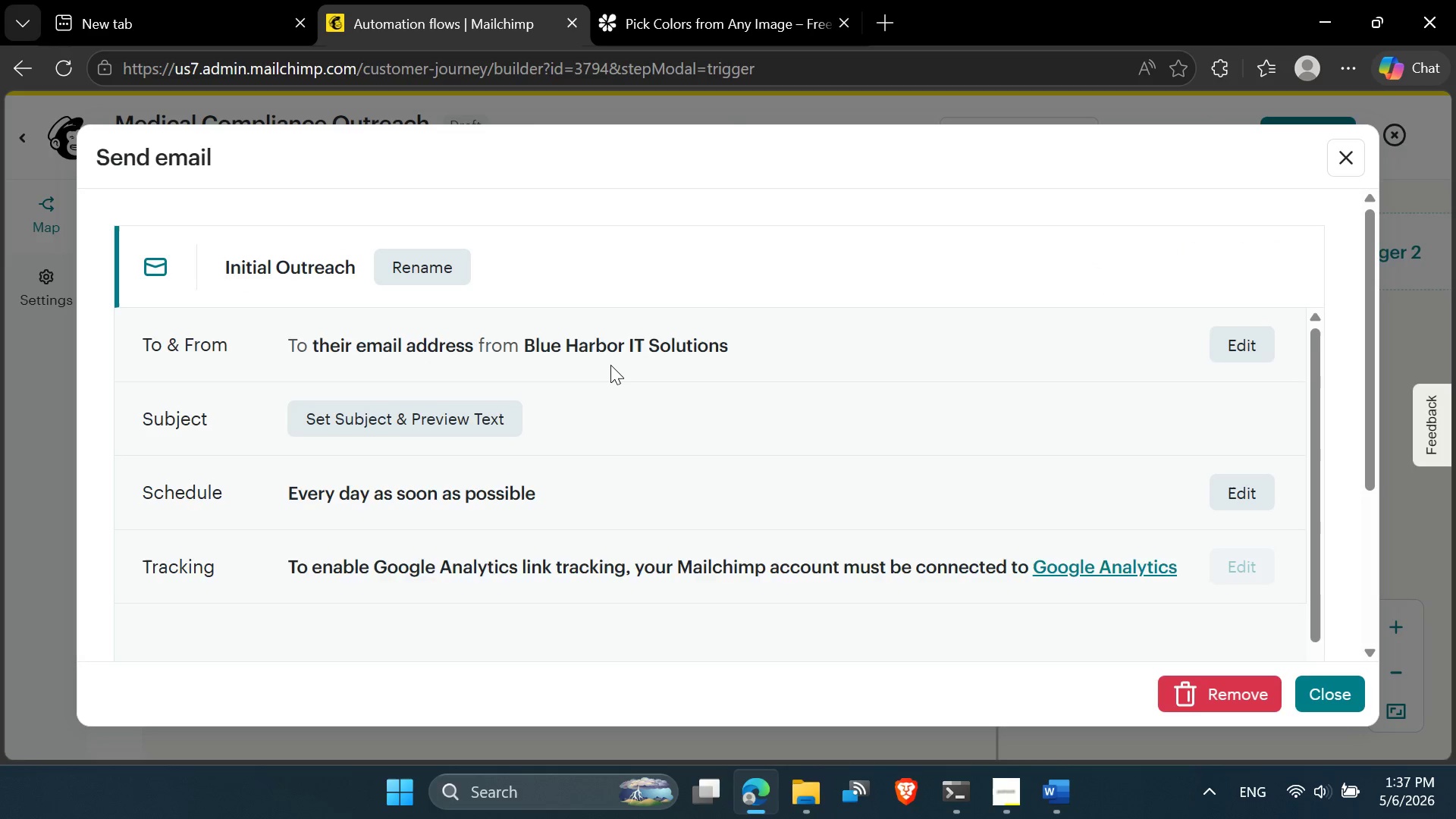 
left_click([463, 358])
 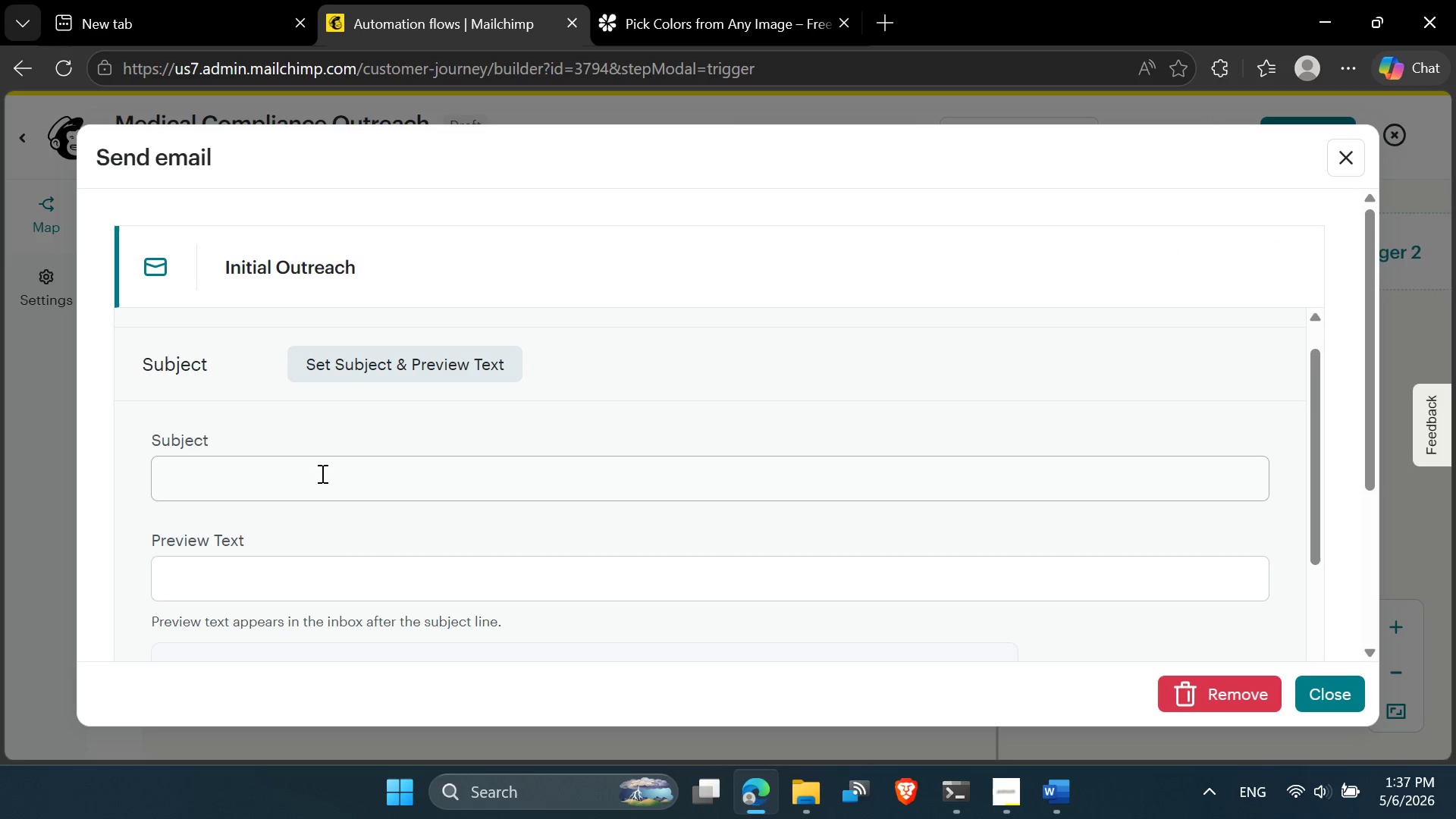 
left_click([250, 481])
 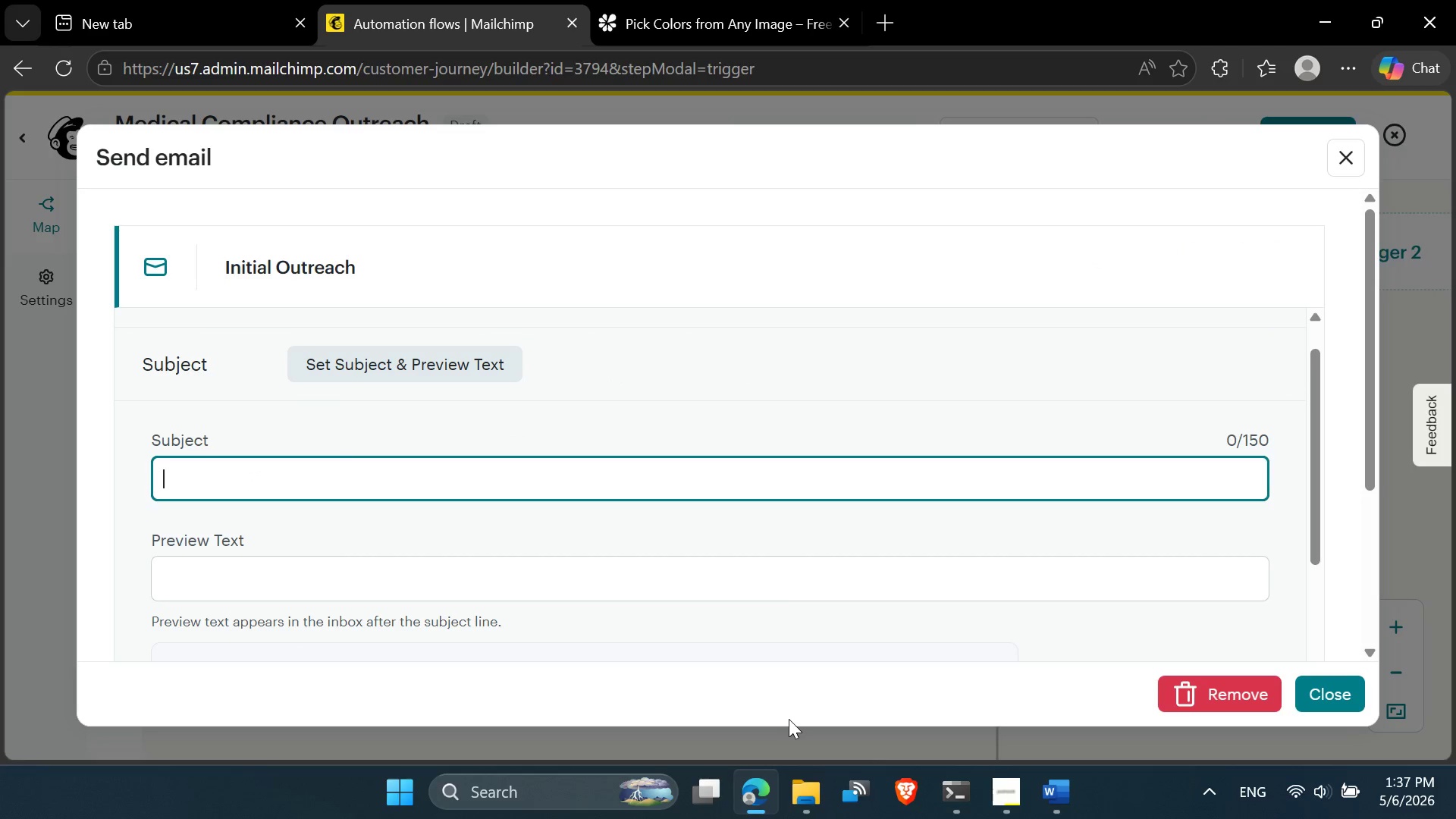 
mouse_move([1004, 783])
 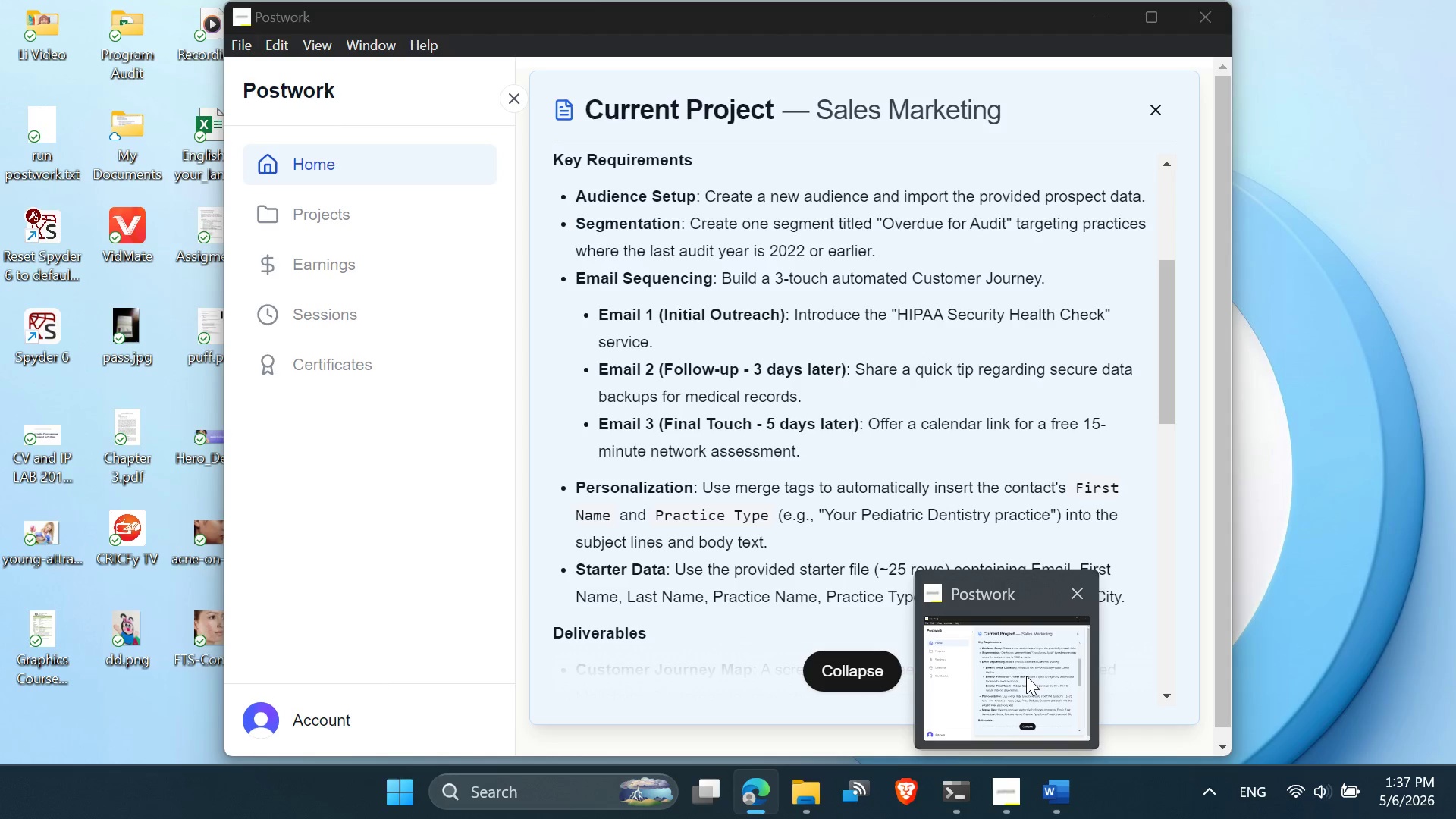 
left_click([1059, 786])
 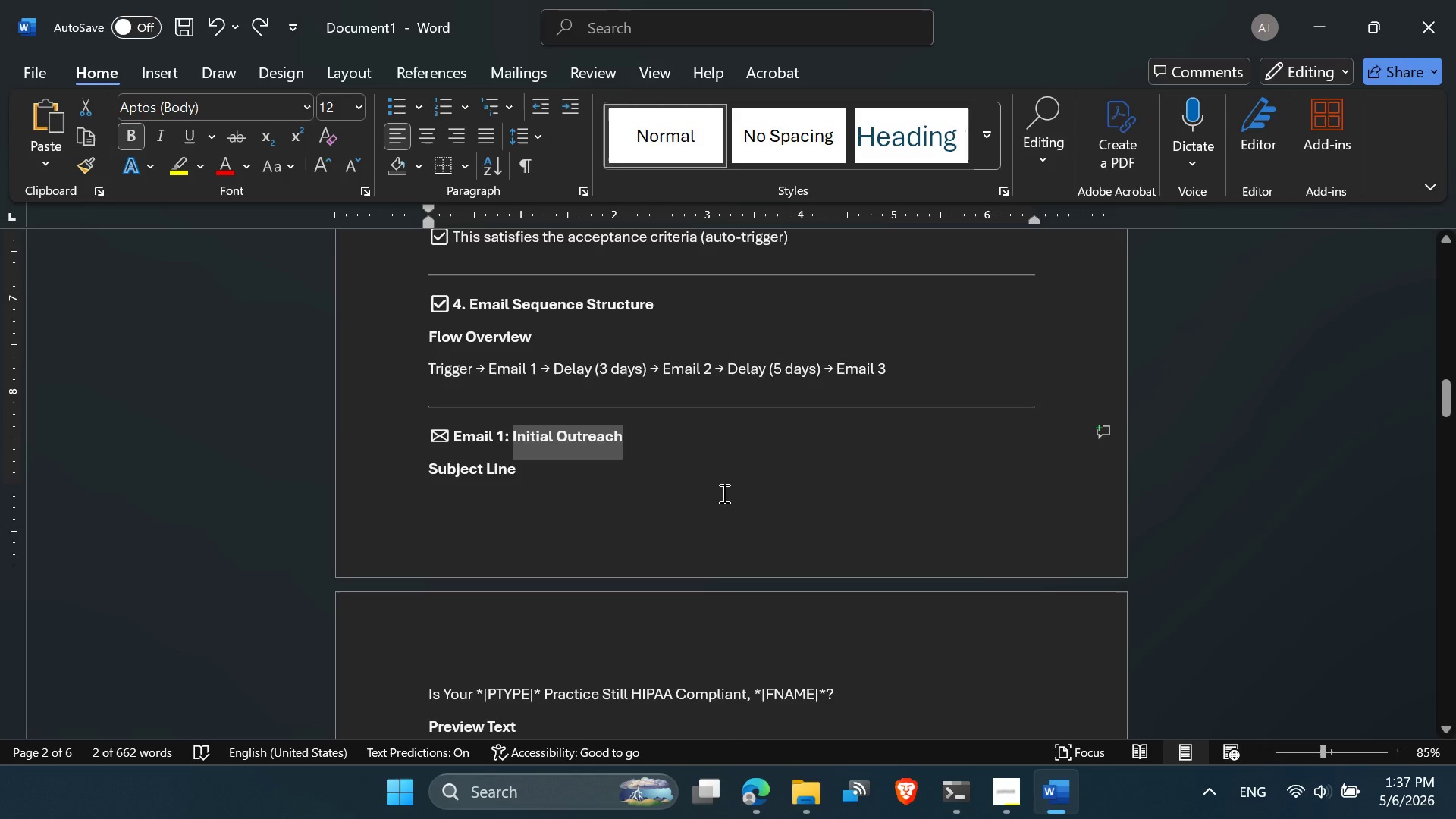 
scroll: coordinate [723, 493], scroll_direction: none, amount: 0.0
 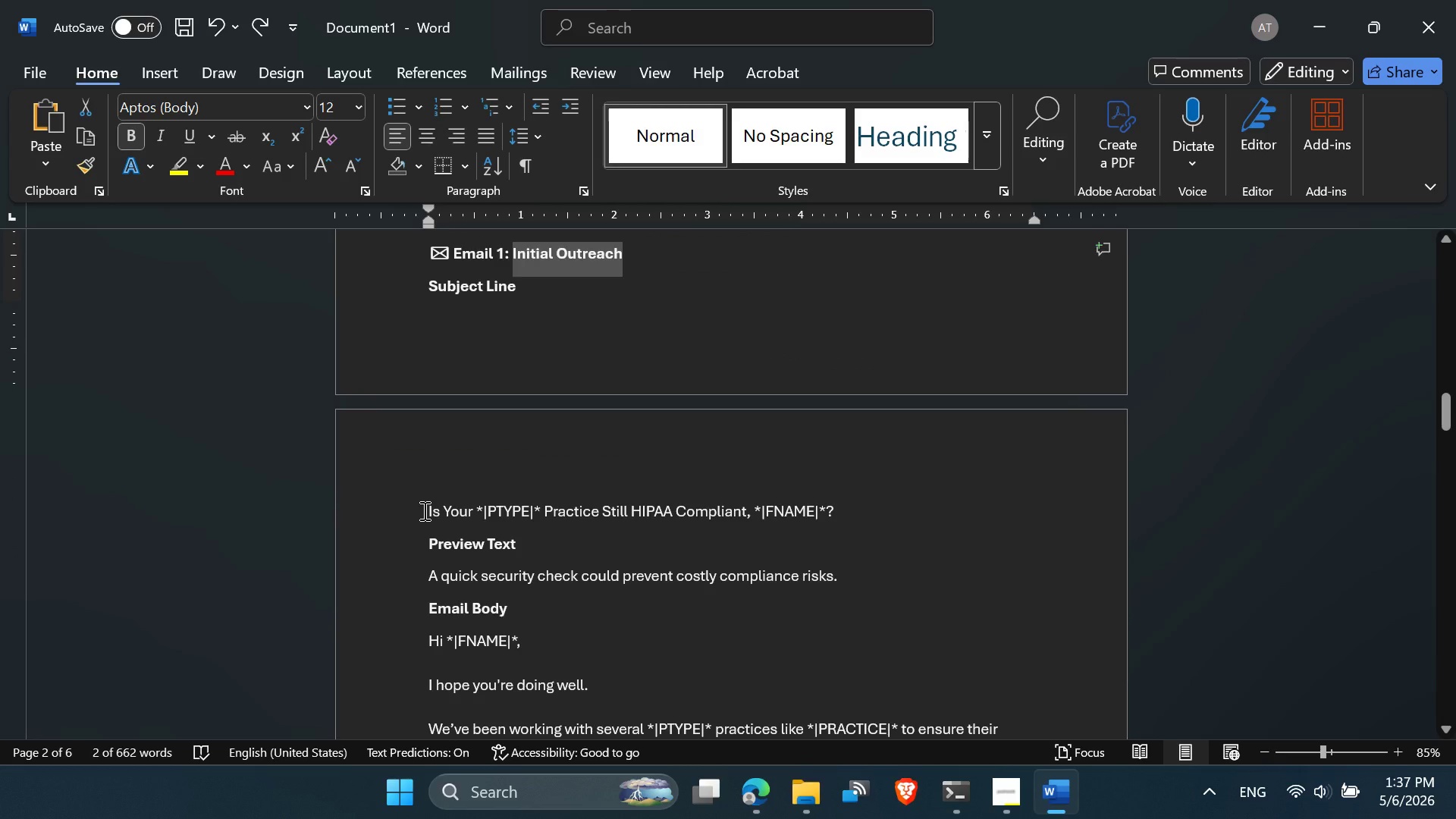 
left_click_drag(start_coordinate=[423, 510], to_coordinate=[833, 520])
 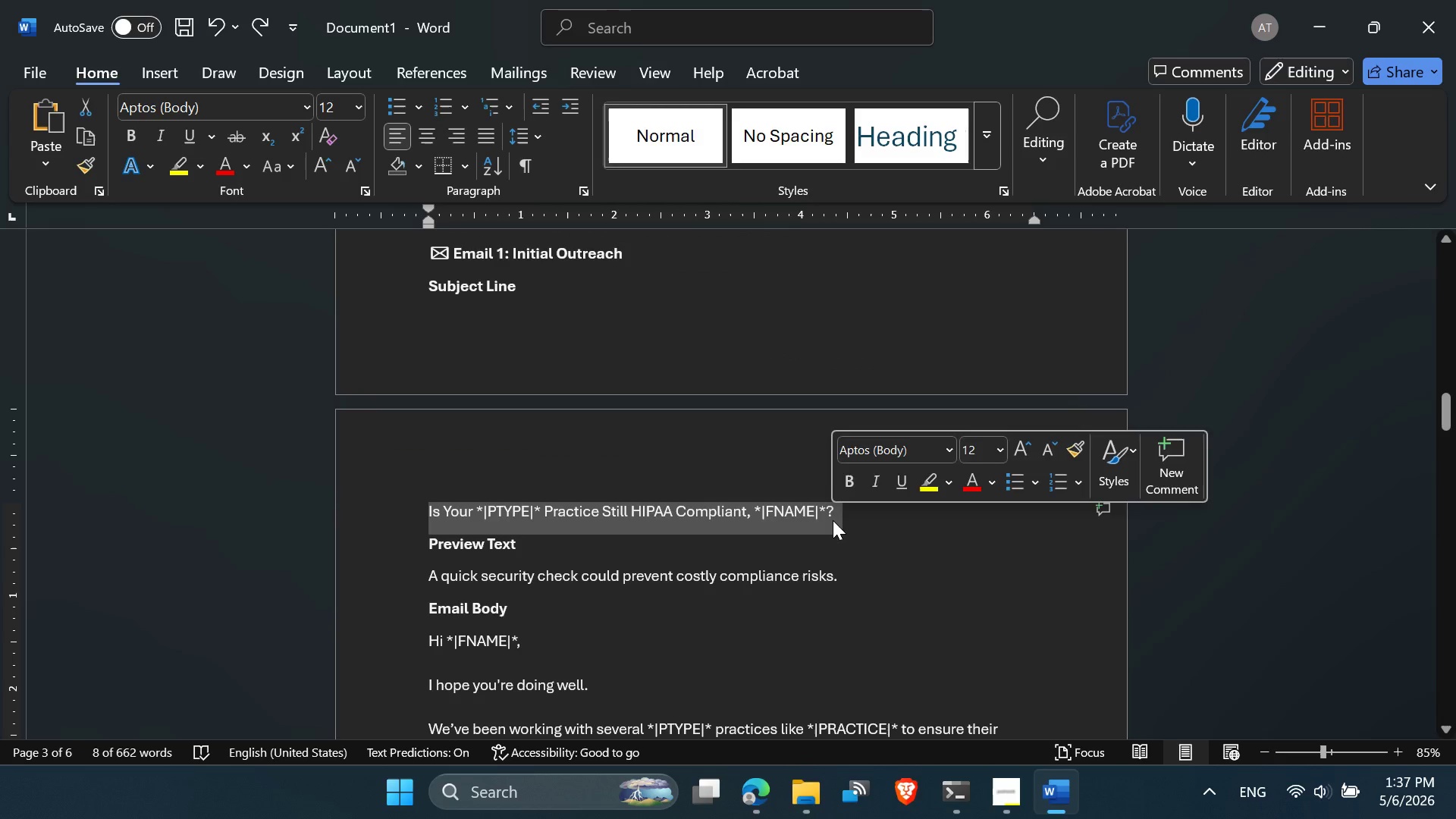 
key(Control+C)
 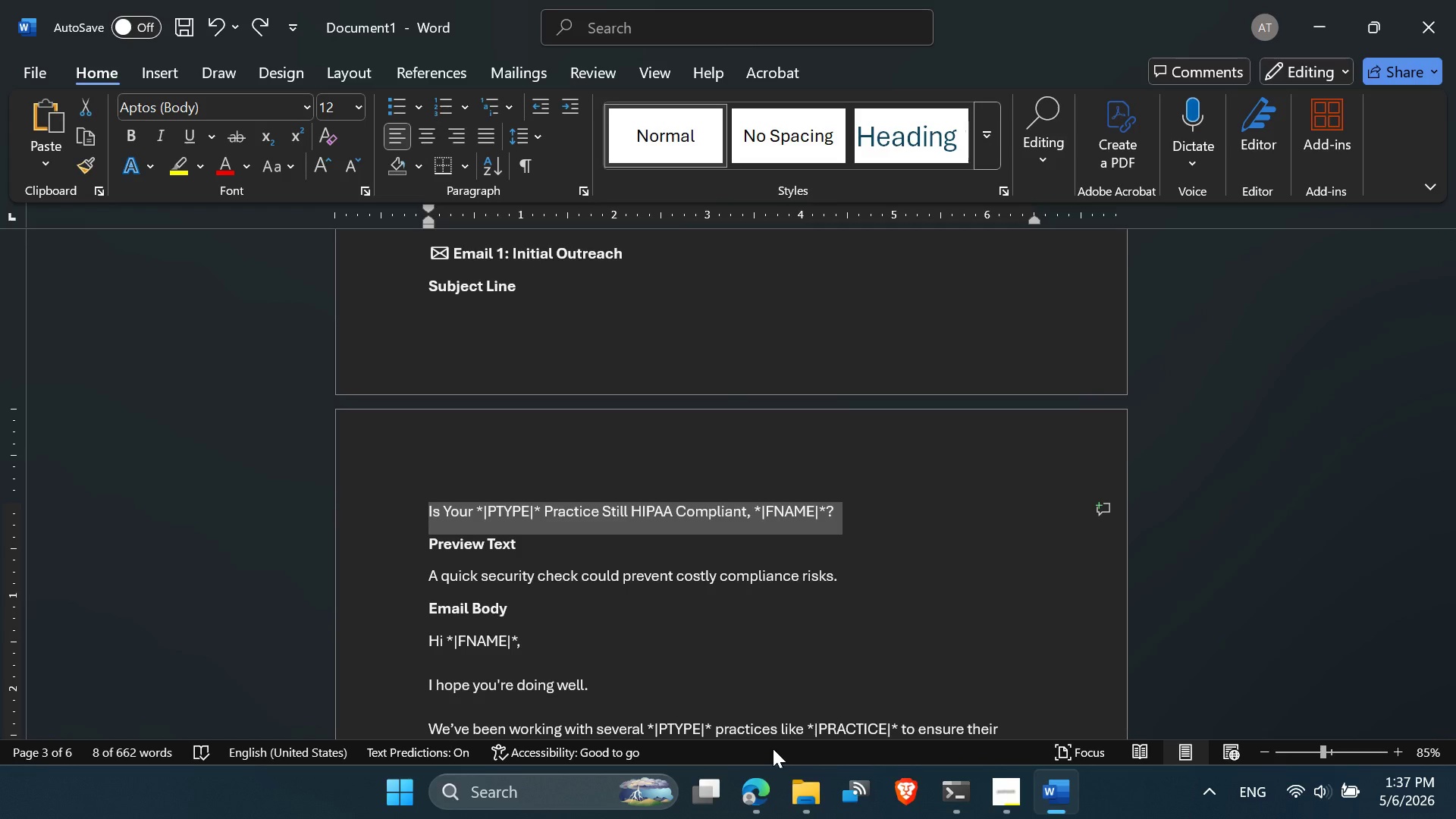 
left_click([761, 789])
 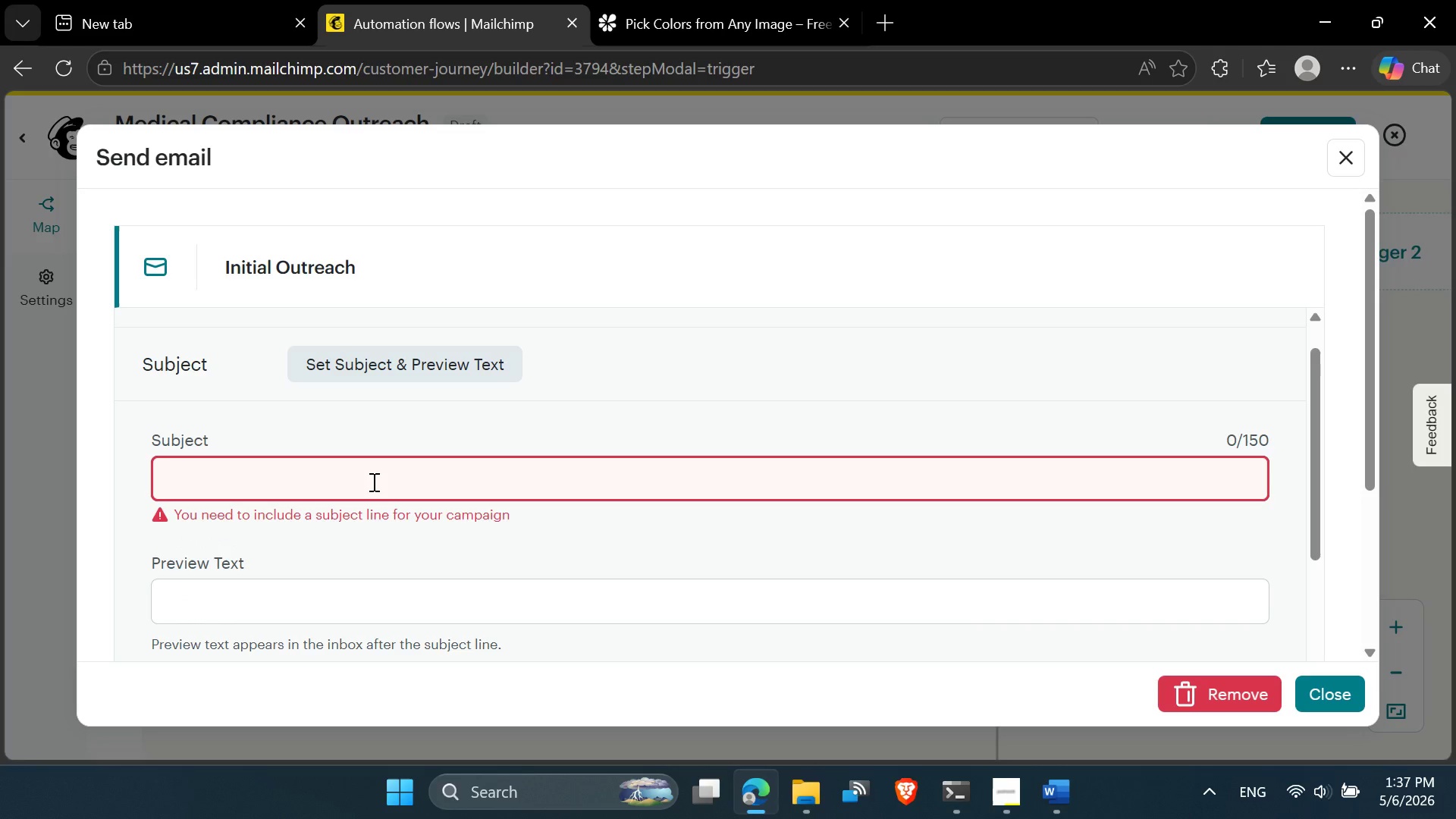 
key(Control+ControlLeft)
 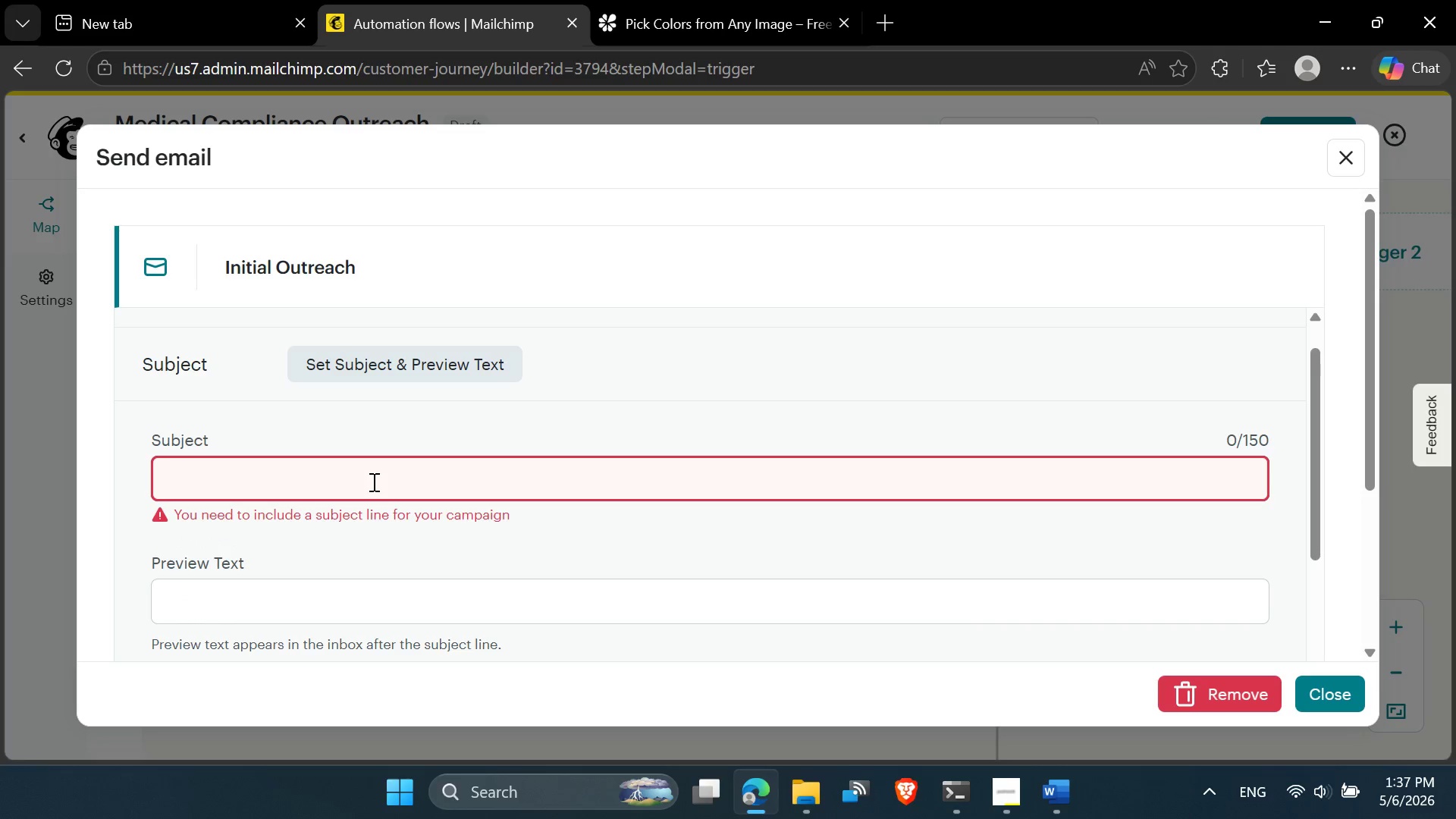 
key(Control+V)
 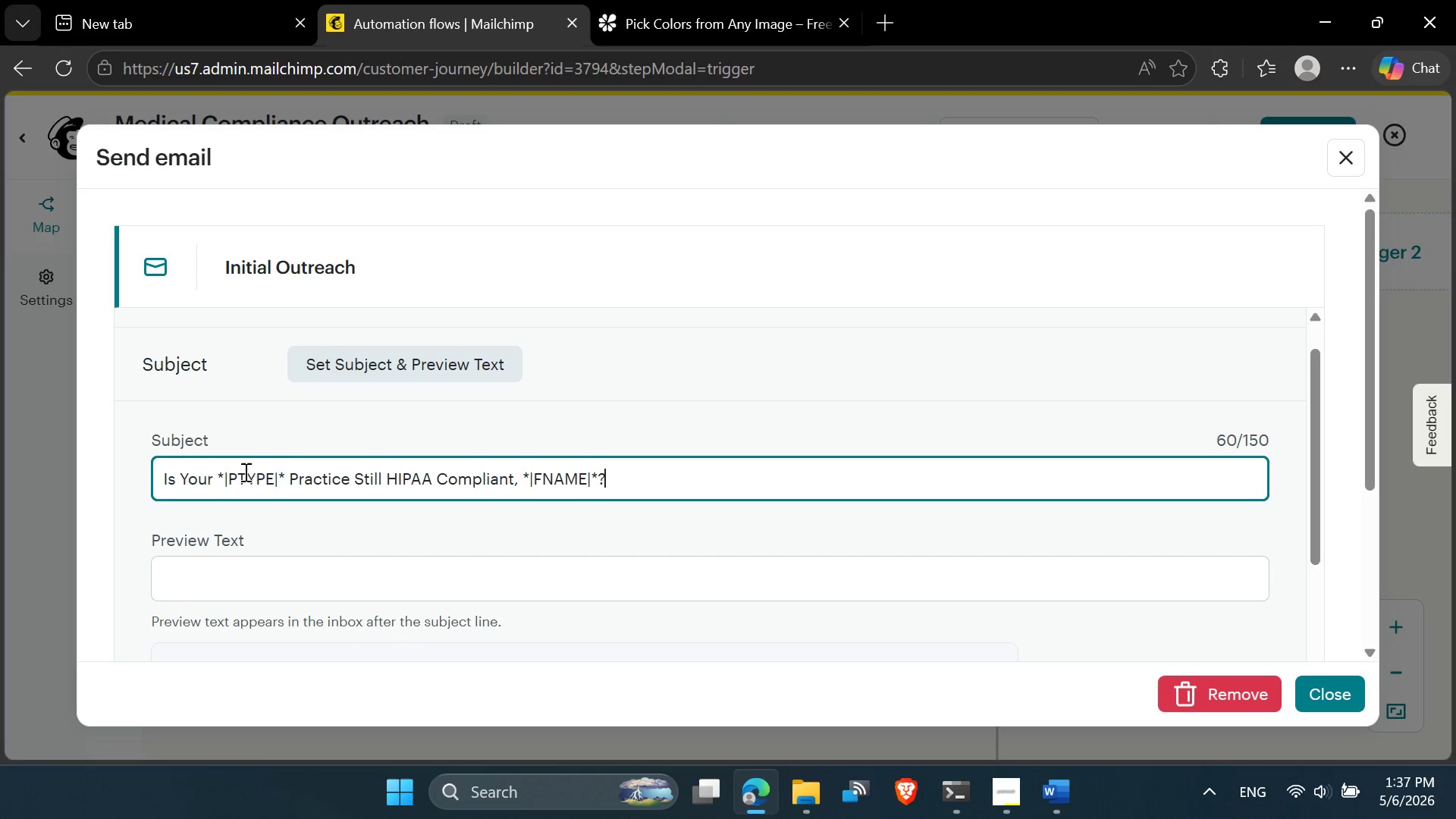 
left_click([235, 480])
 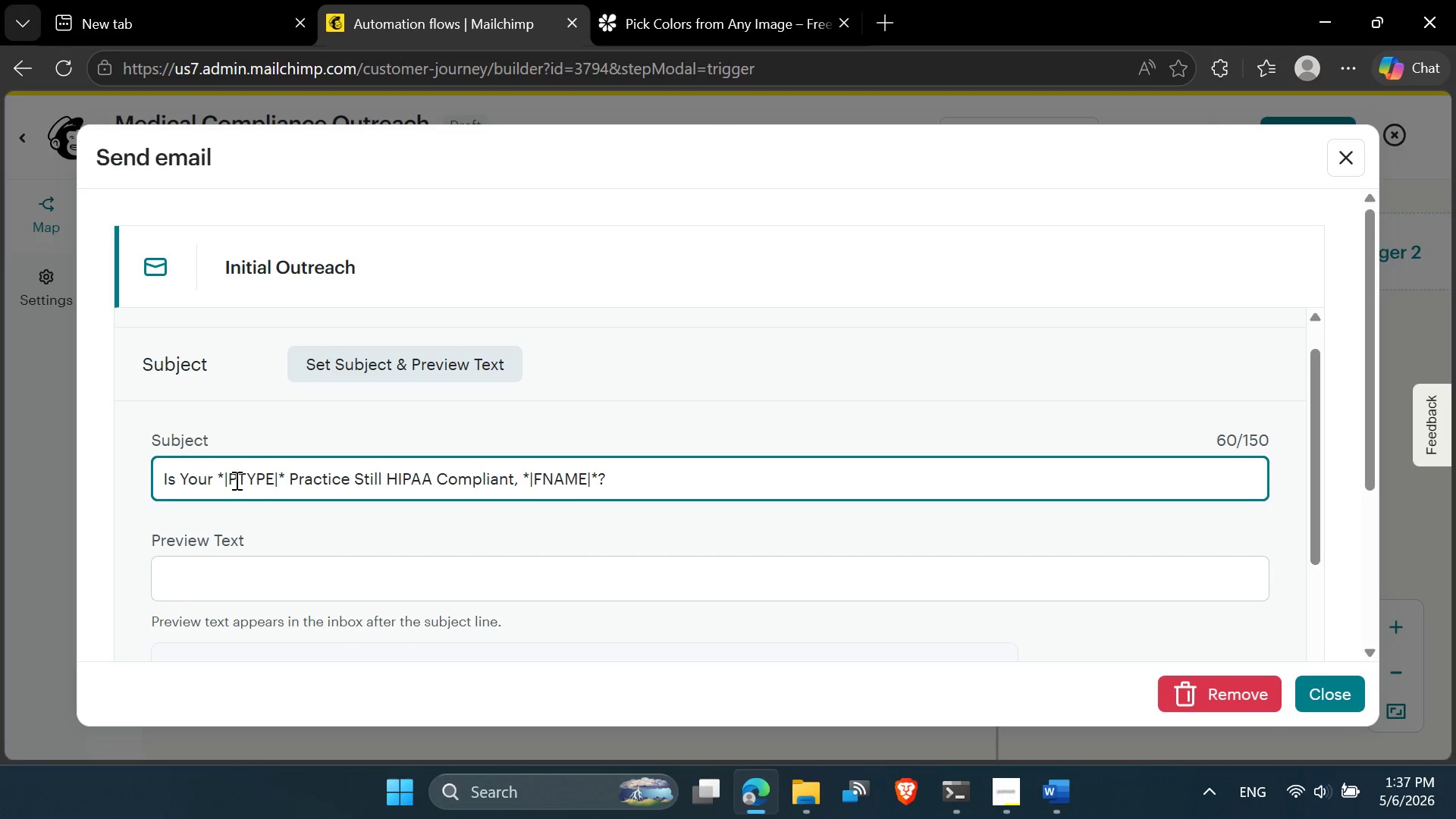 
type(RACT_)
 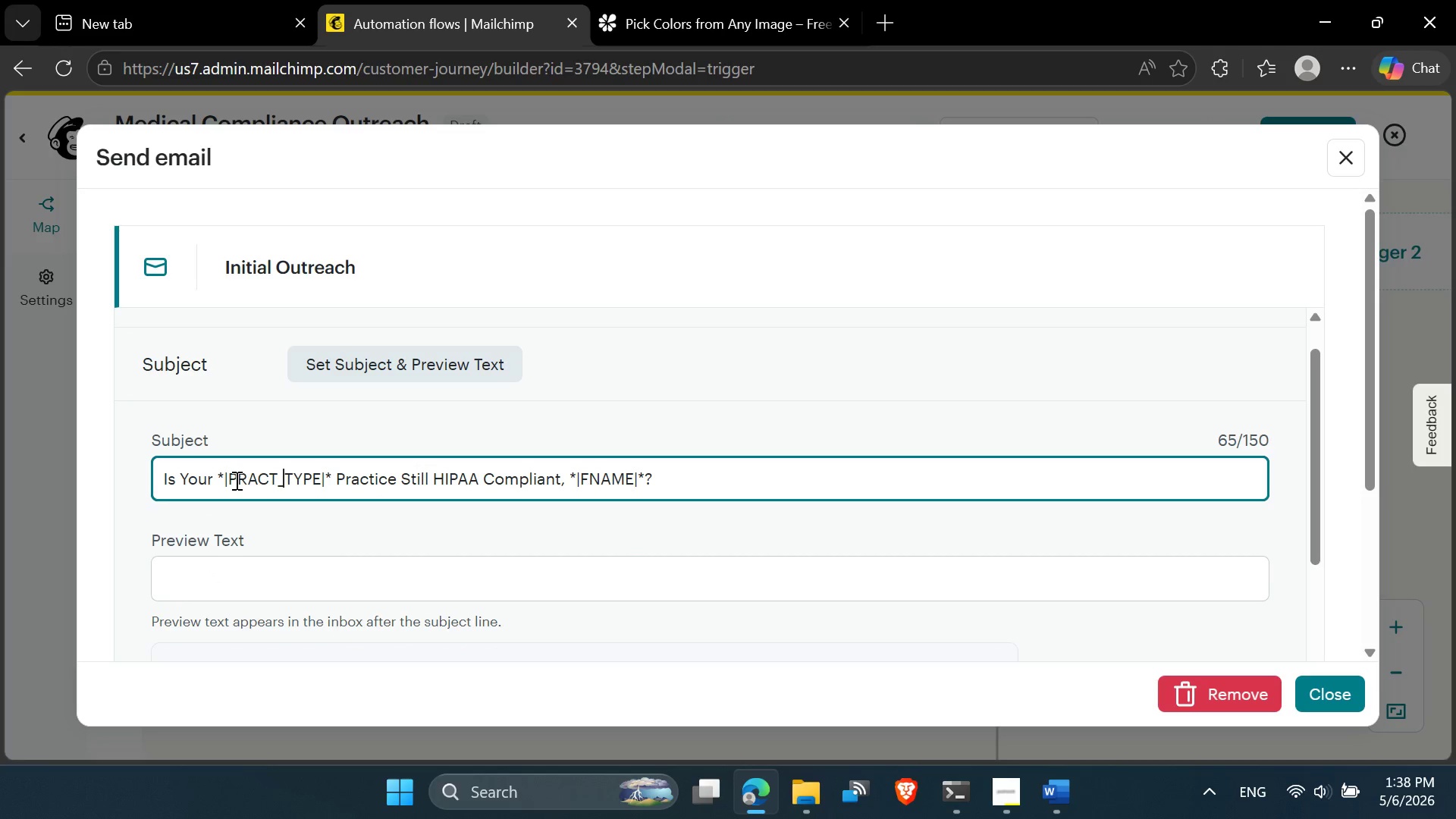 
wait(9.56)
 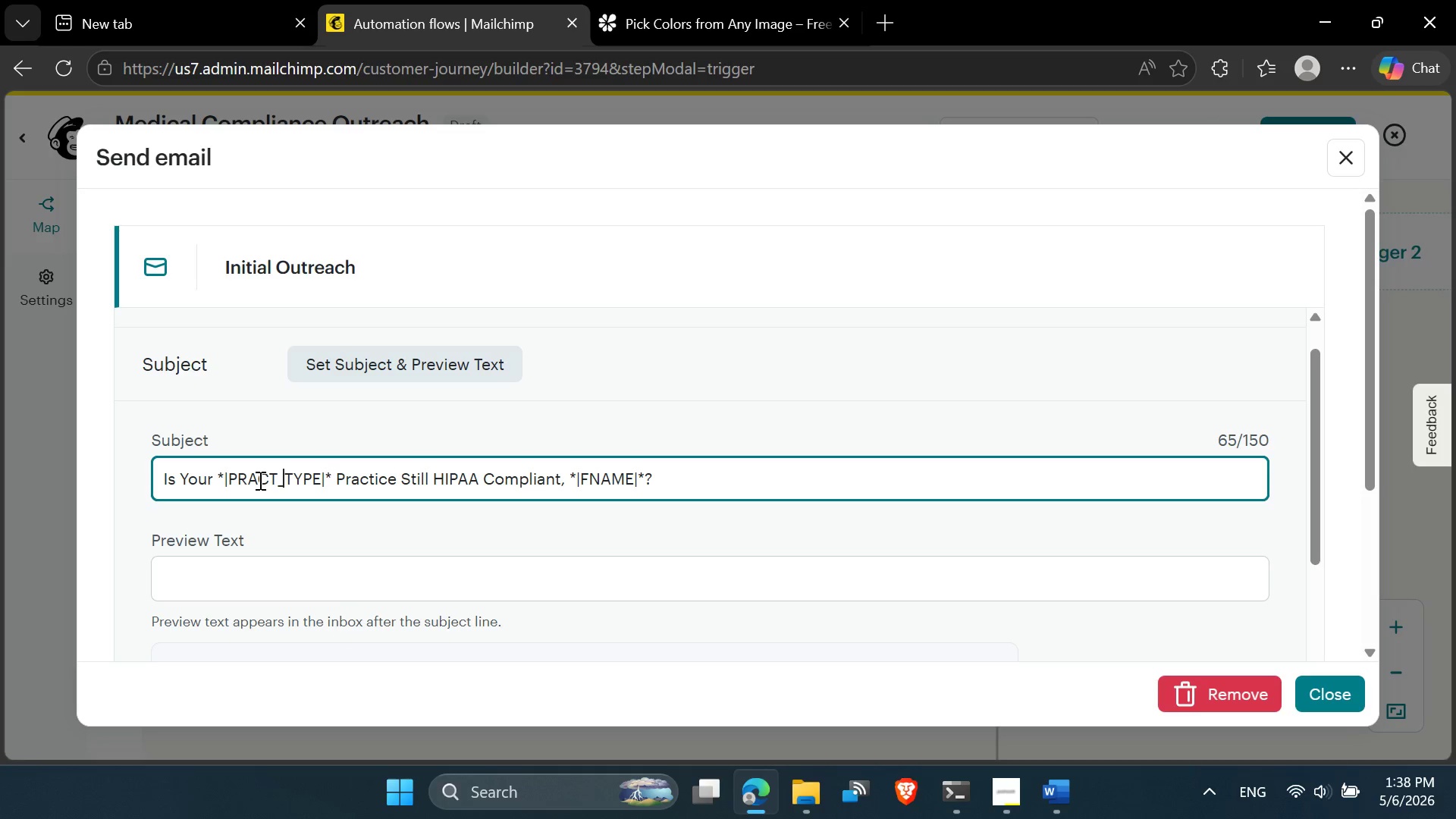 
left_click([490, 453])
 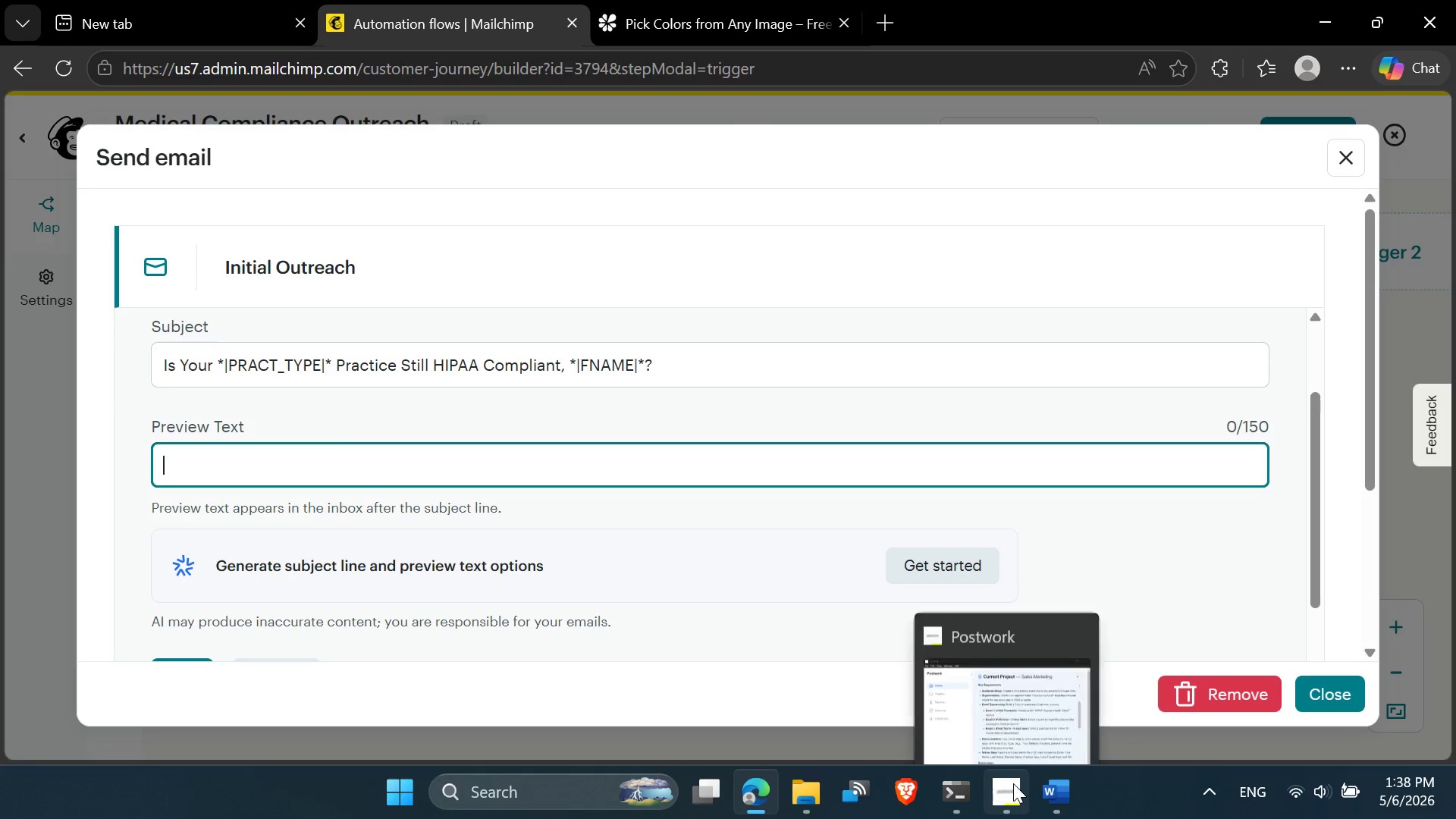 
left_click([1056, 794])
 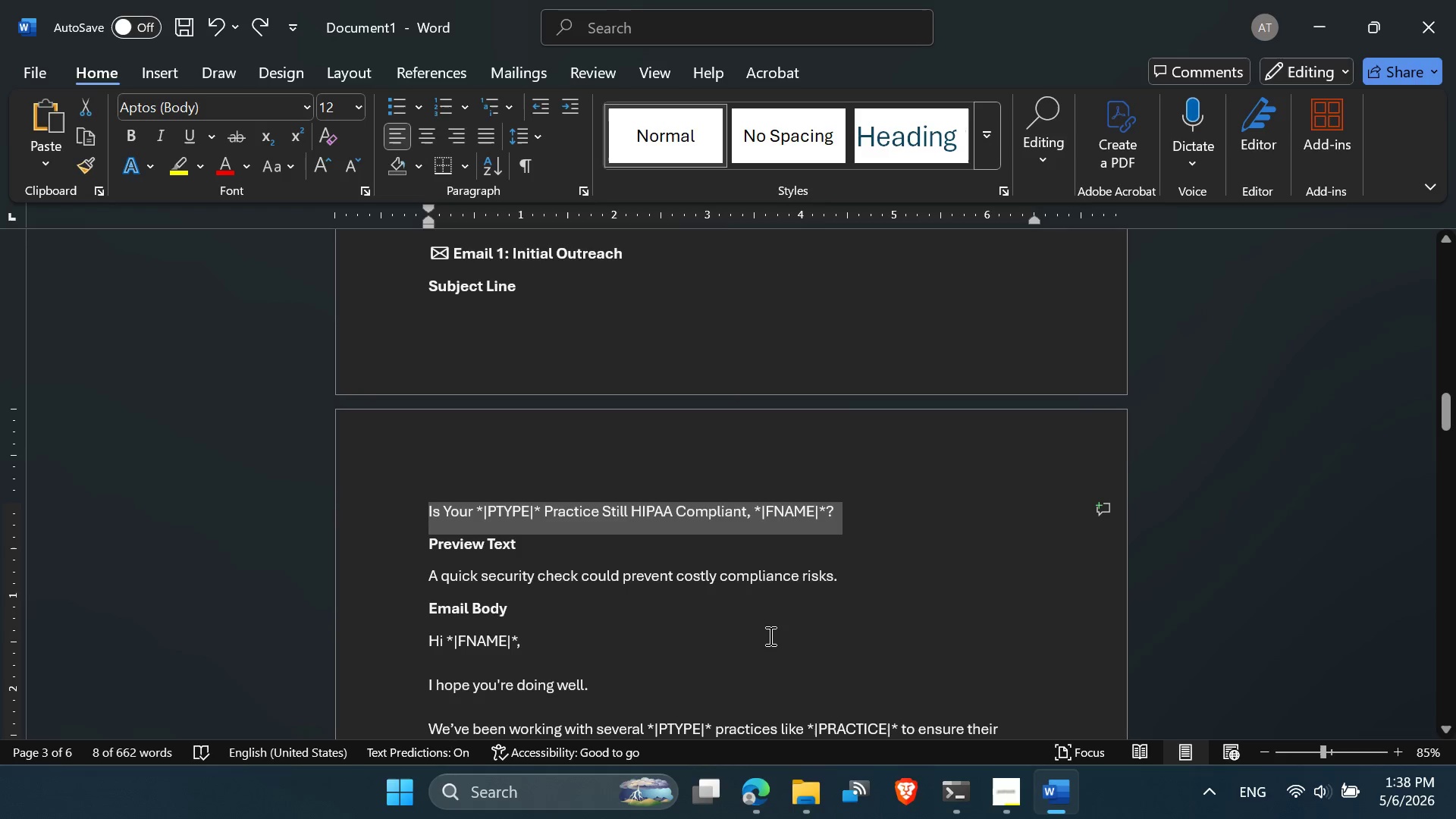 
scroll: coordinate [769, 635], scroll_direction: down, amount: 2.0
 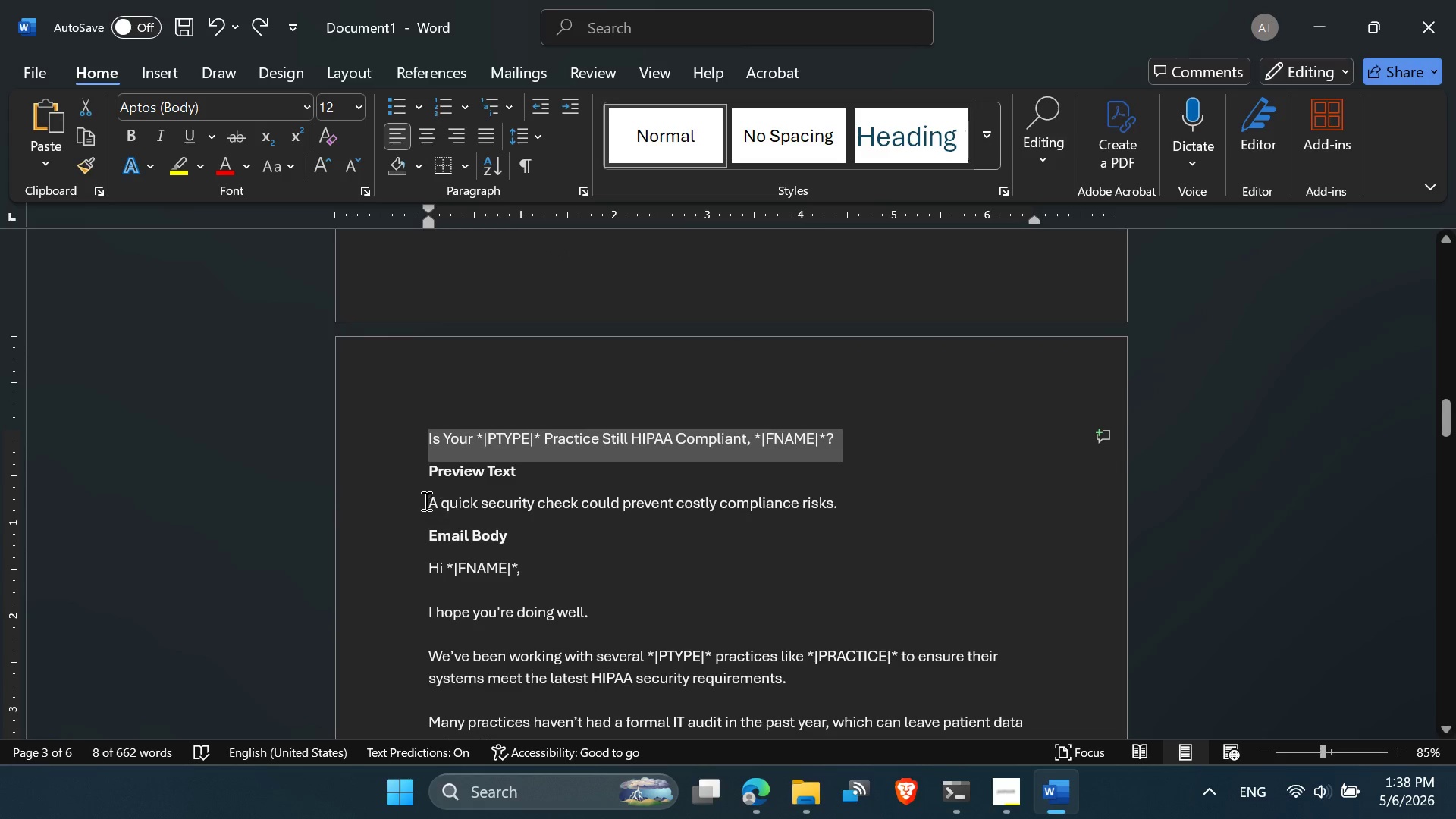 
left_click_drag(start_coordinate=[424, 498], to_coordinate=[846, 513])
 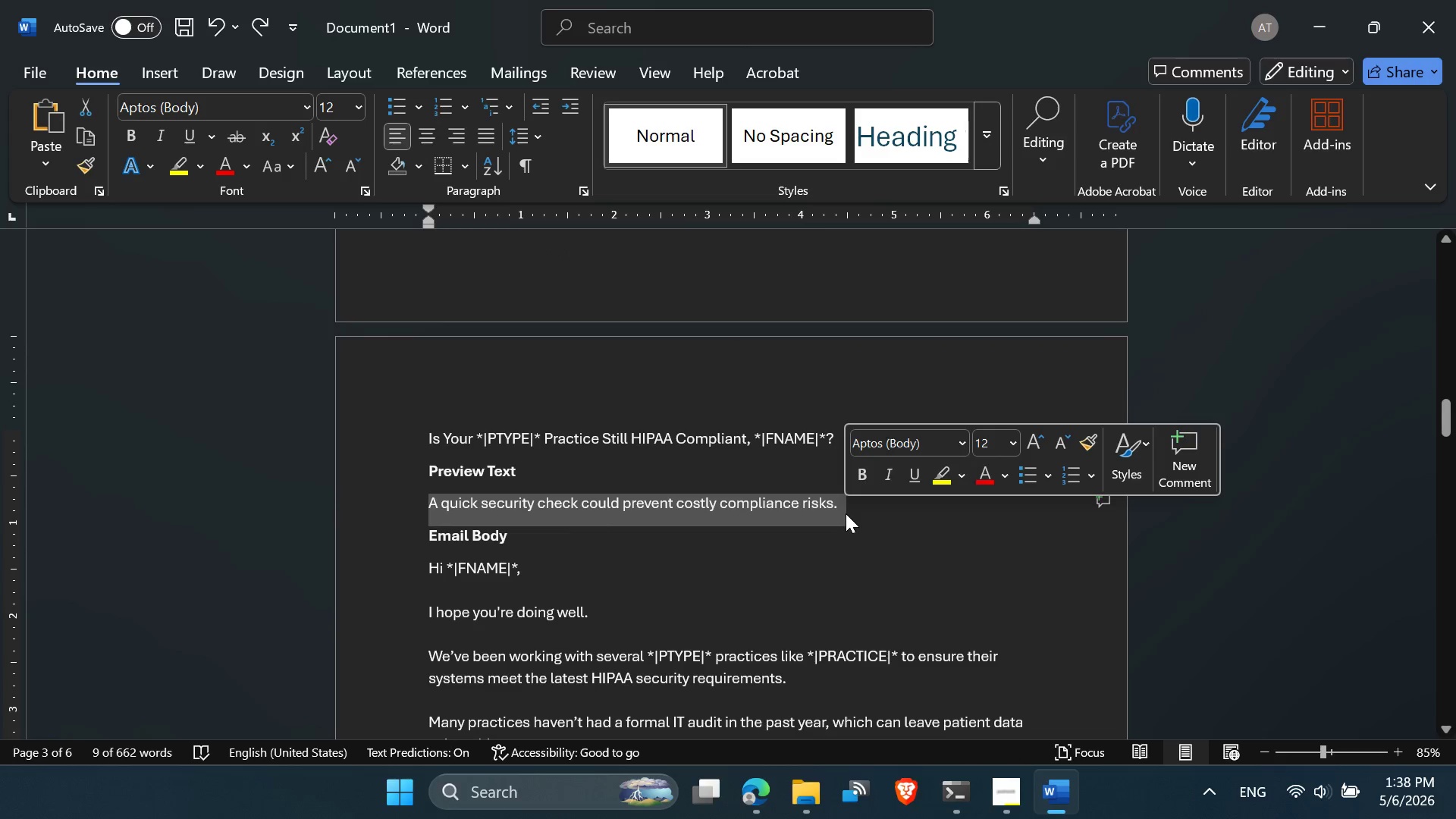 
key(Control+C)
 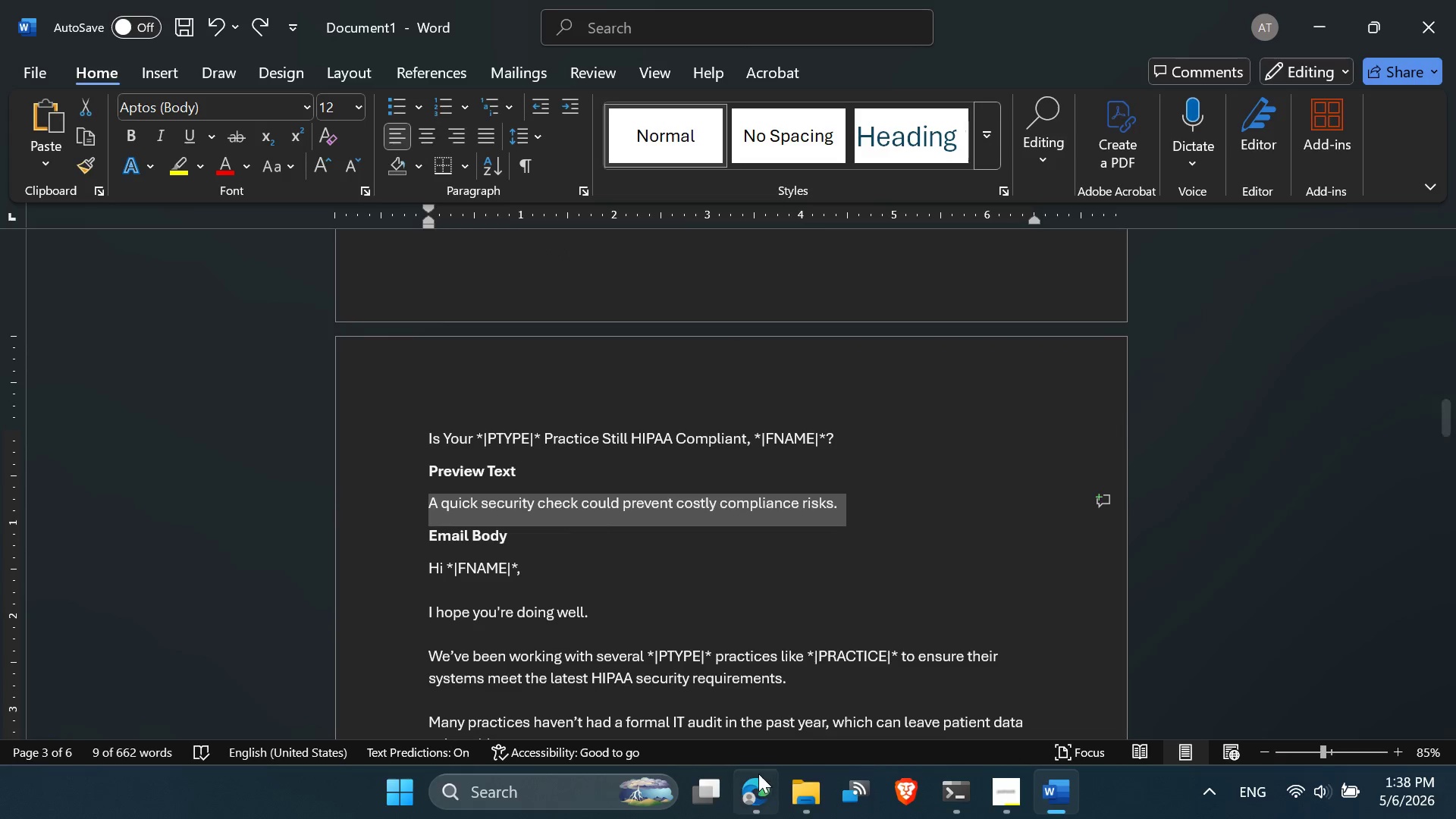 
left_click([756, 775])
 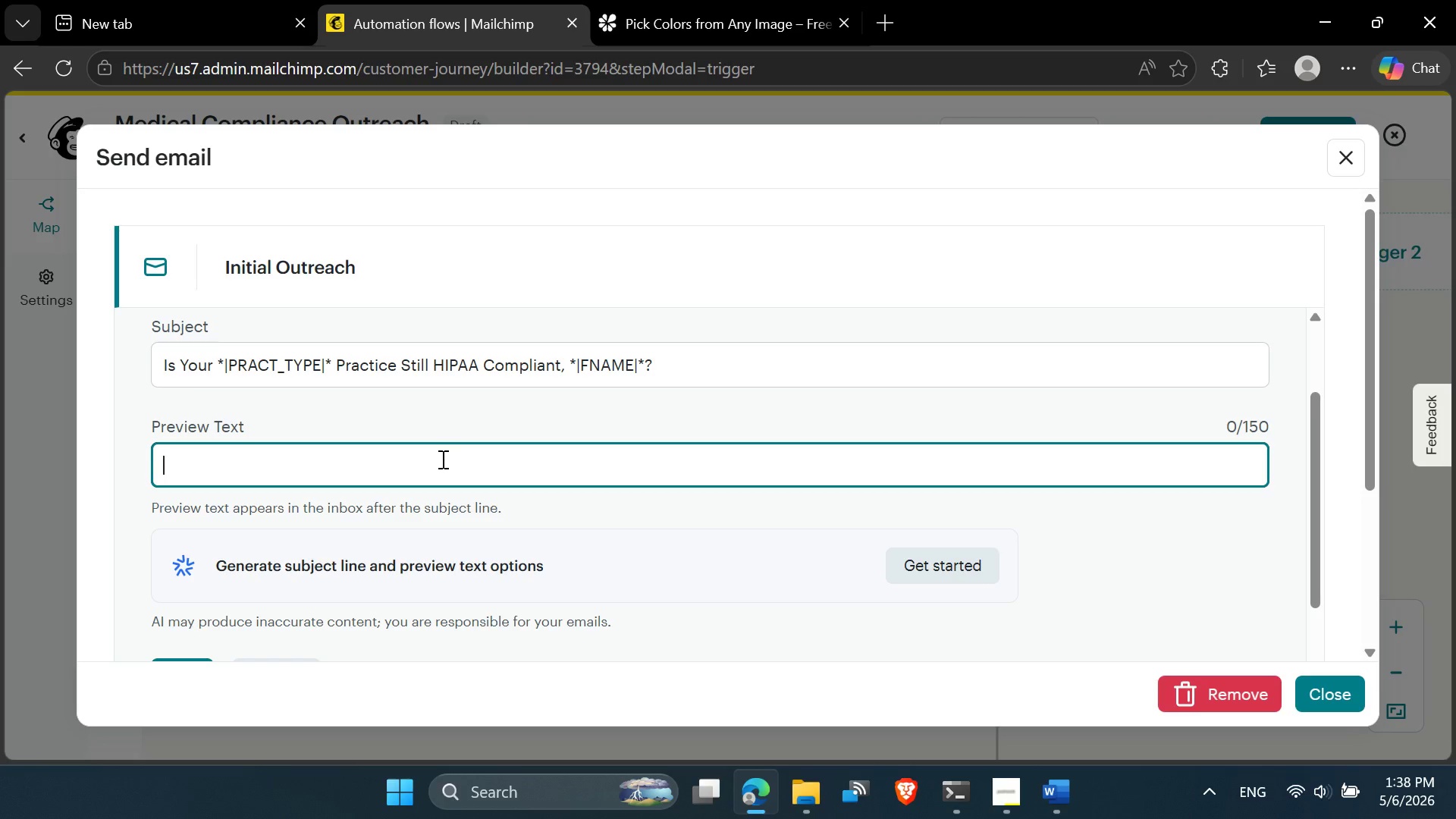 
key(Control+ControlLeft)
 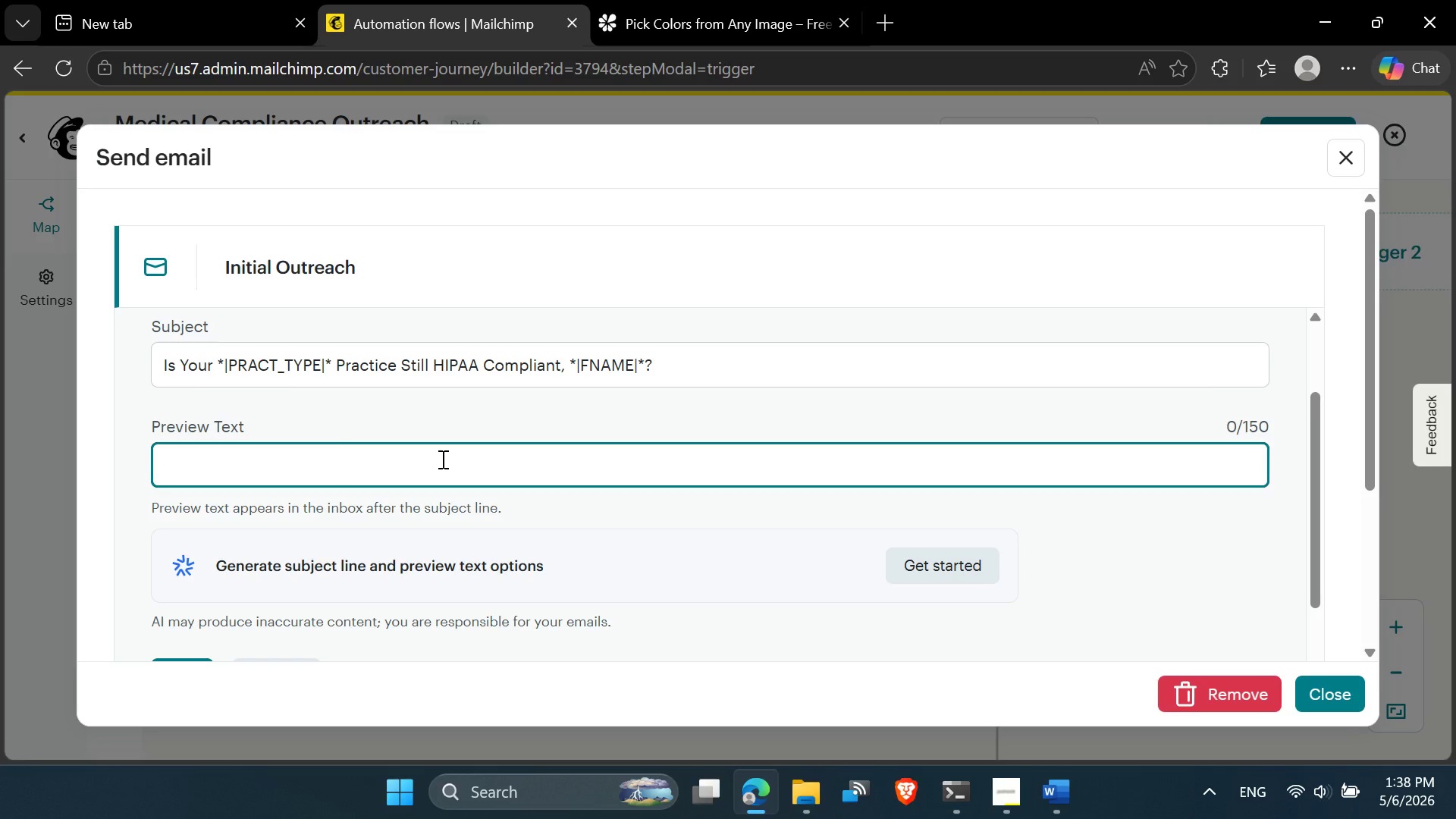 
key(Control+V)
 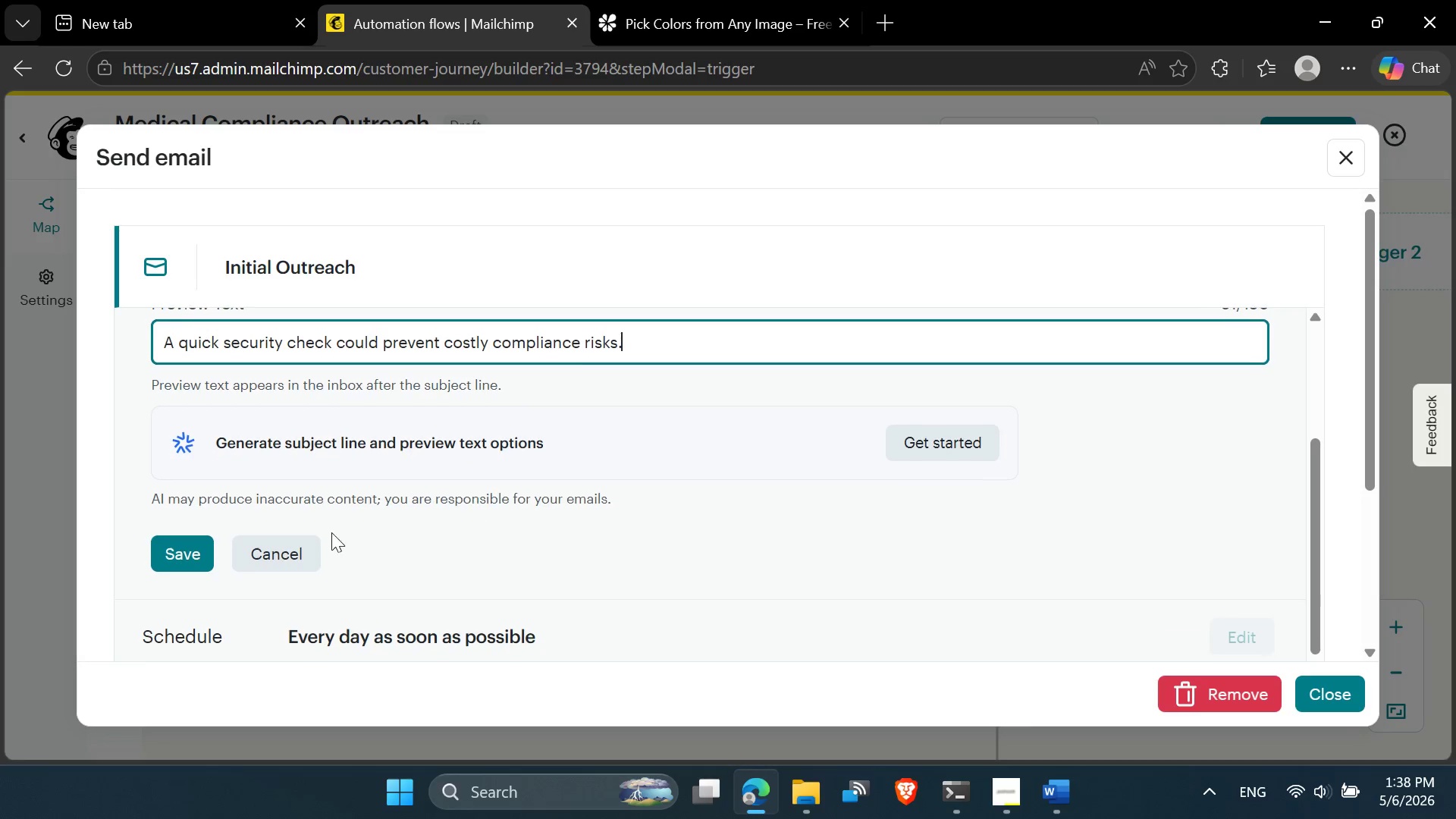 
left_click([199, 558])
 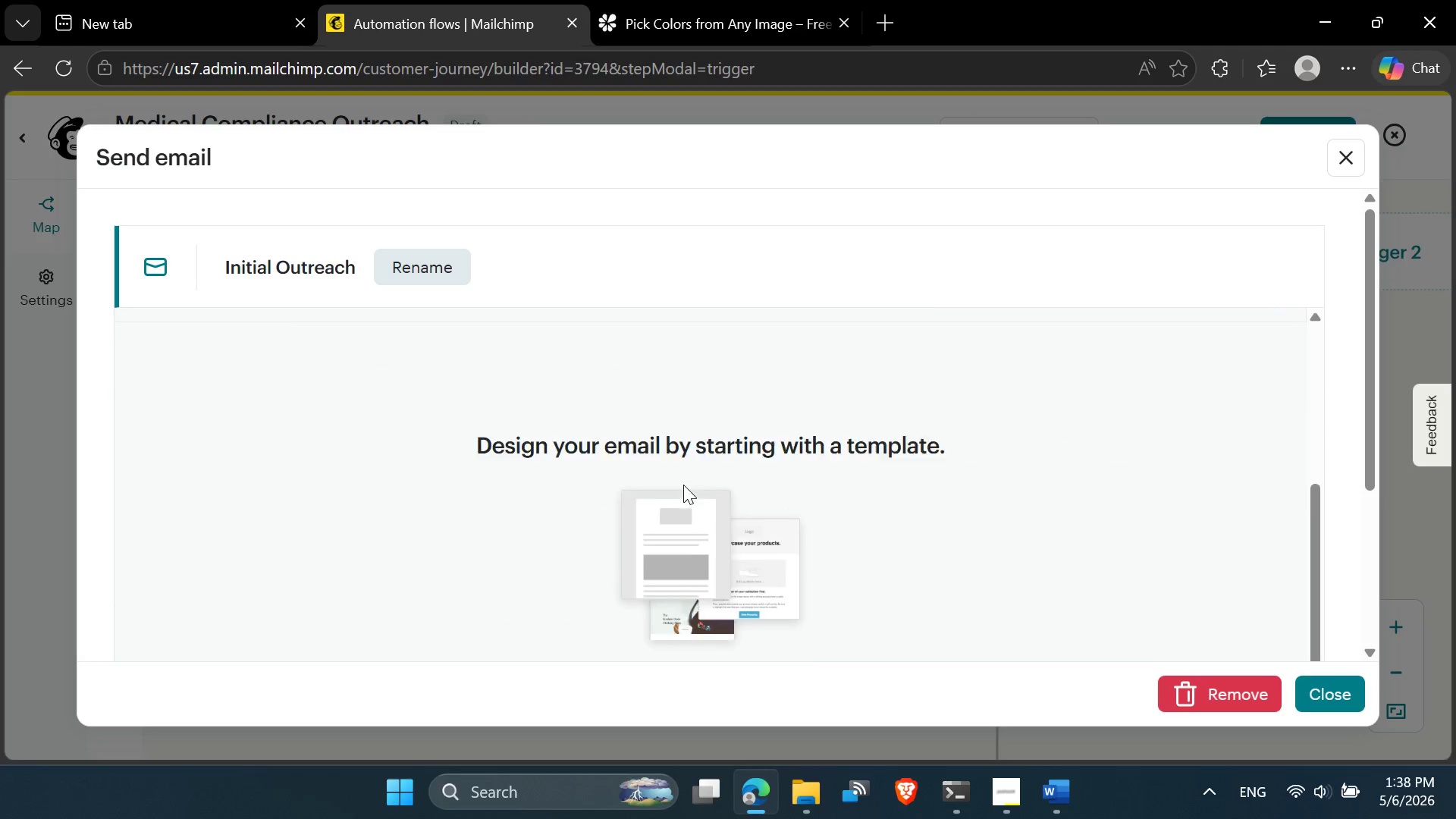 
wait(7.8)
 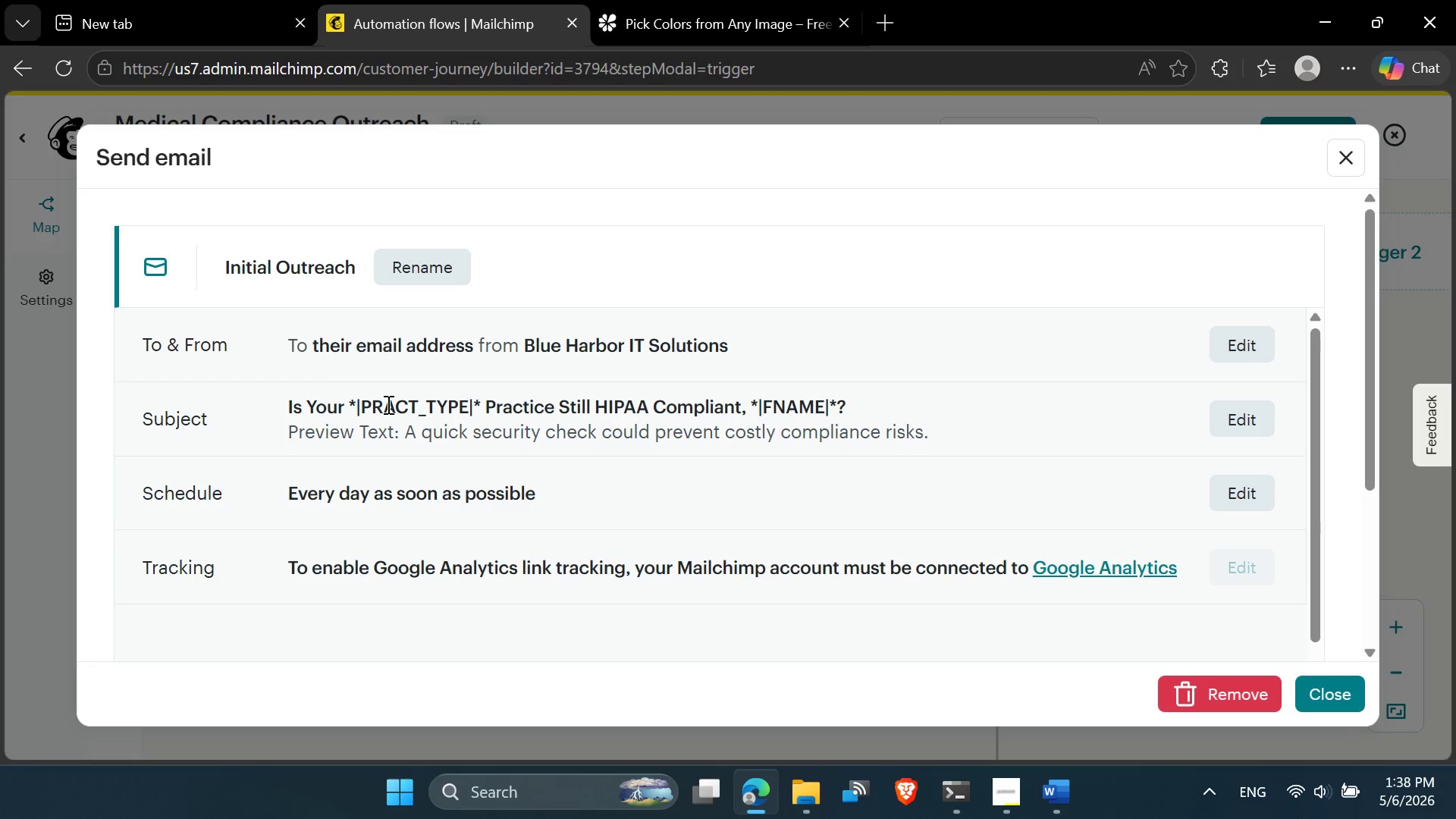 
left_click([702, 566])
 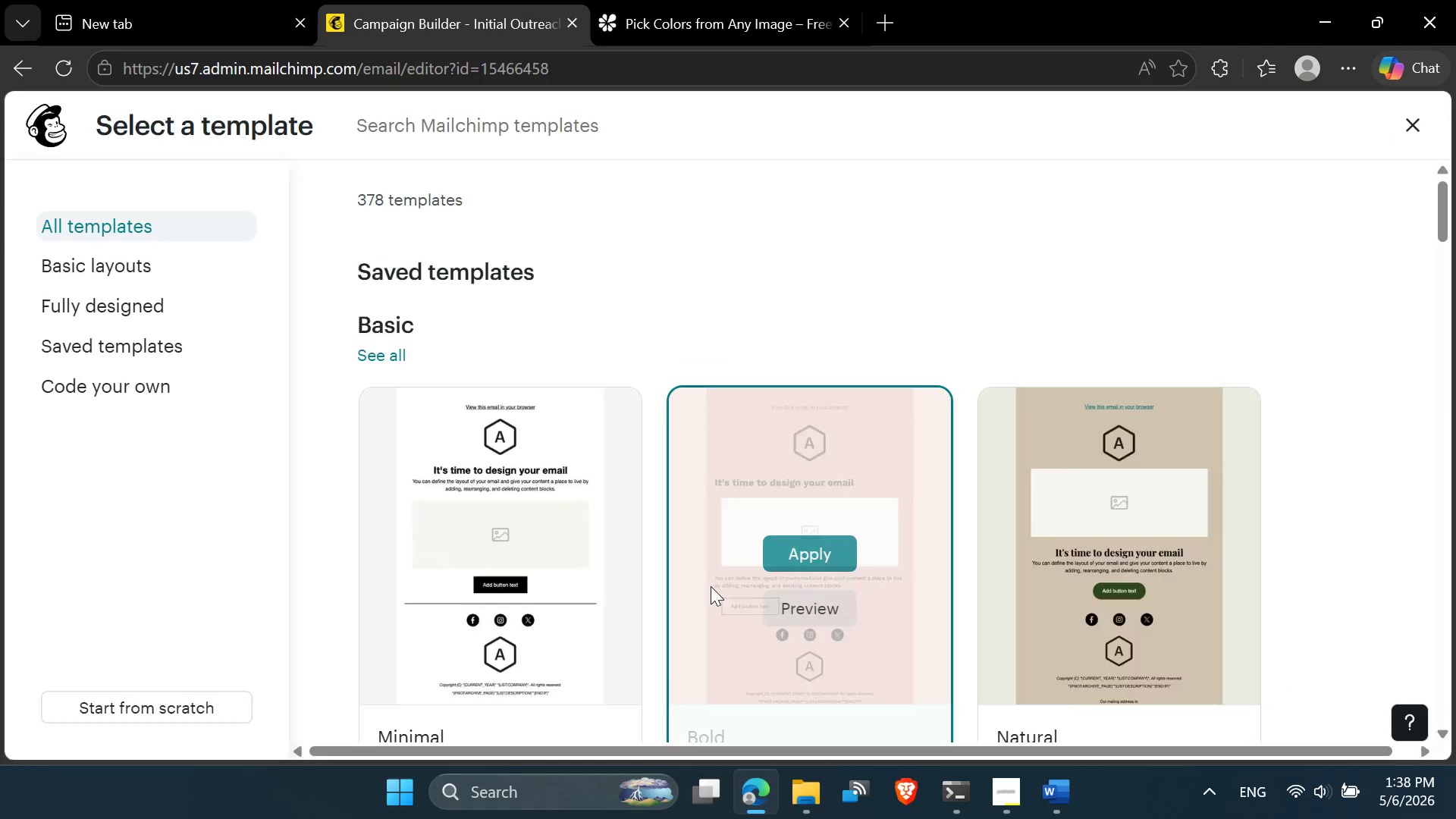 
mouse_move([545, 441])
 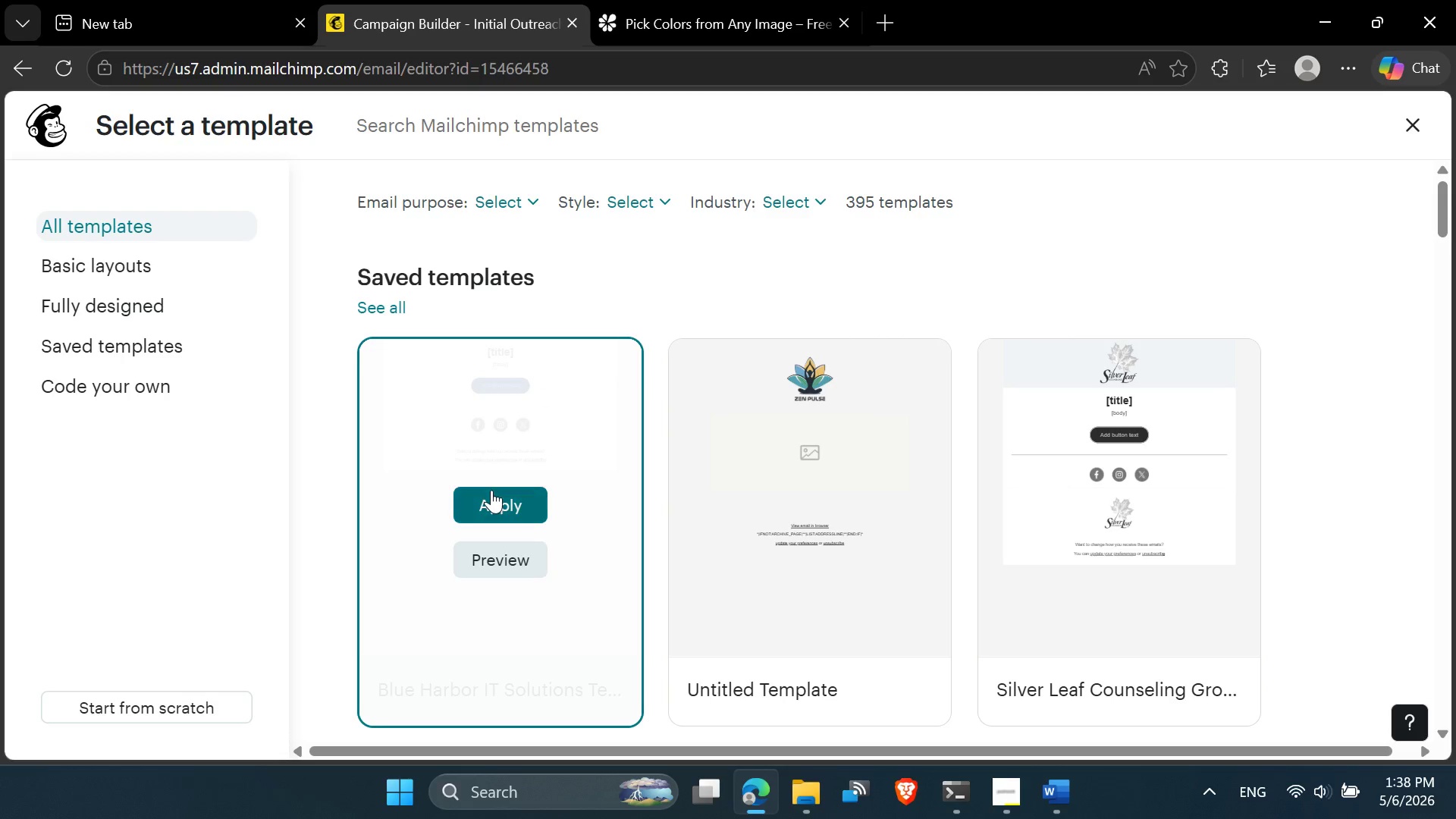 
left_click([491, 490])
 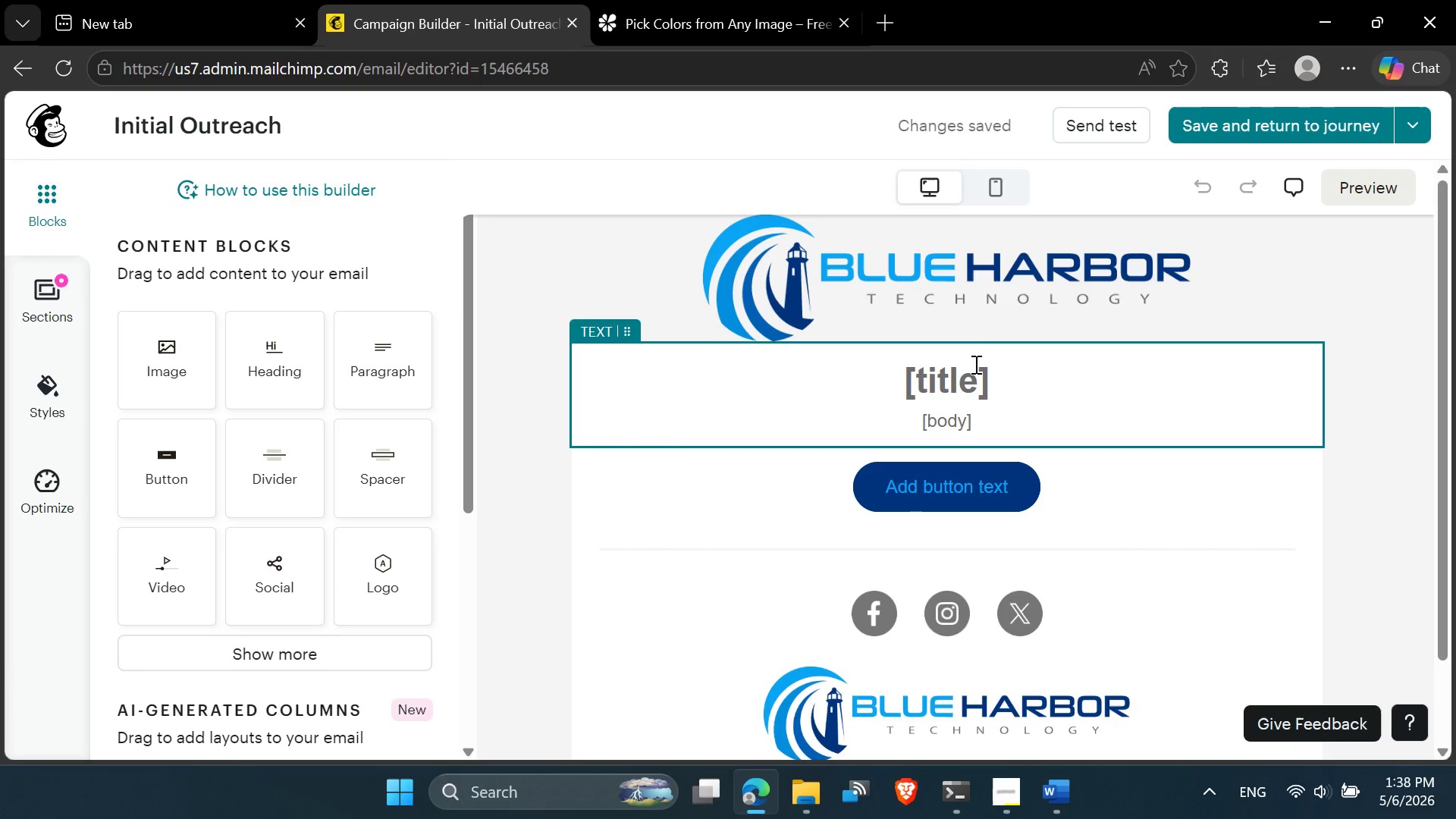 
wait(15.03)
 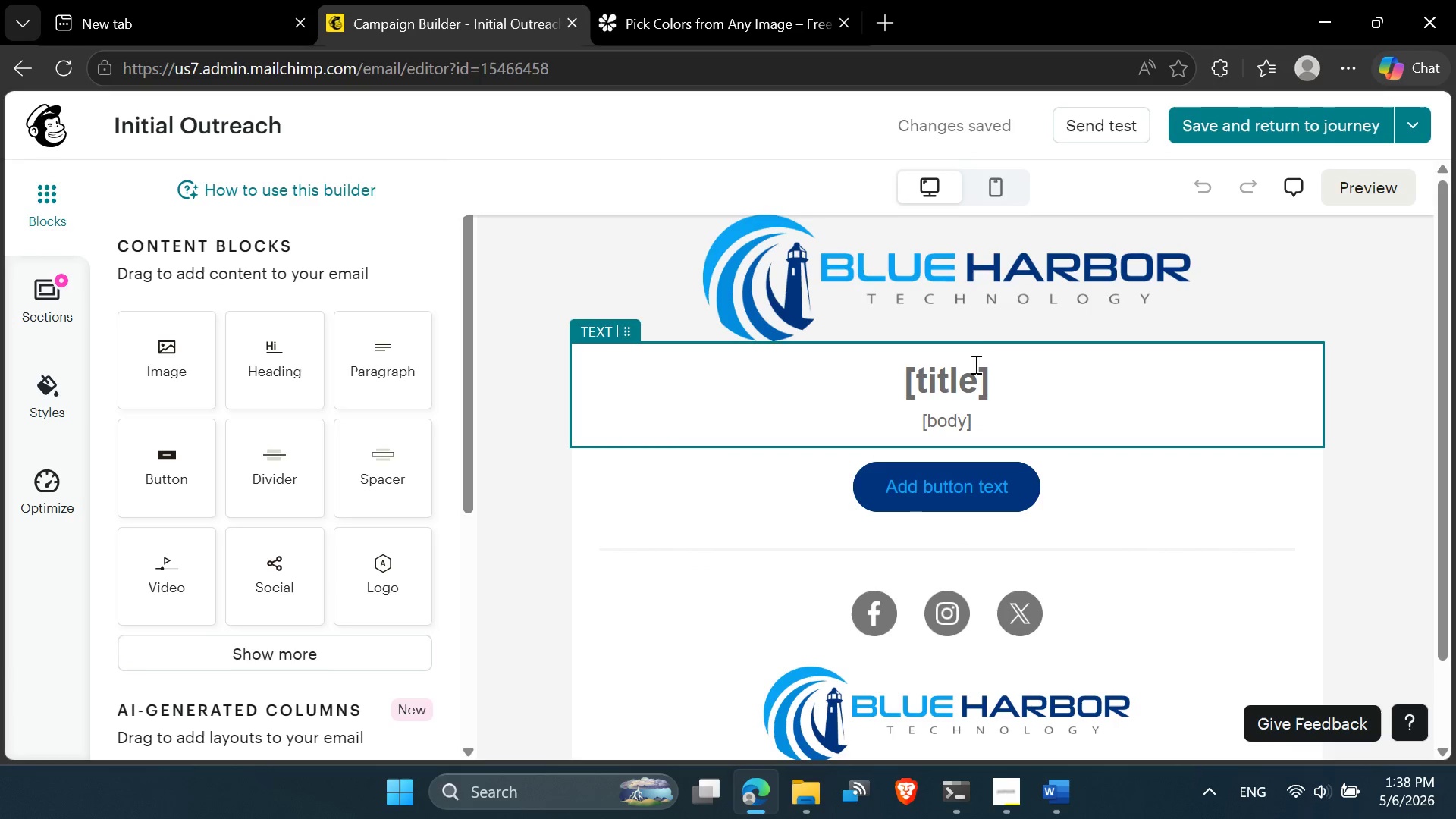 
left_click([993, 412])
 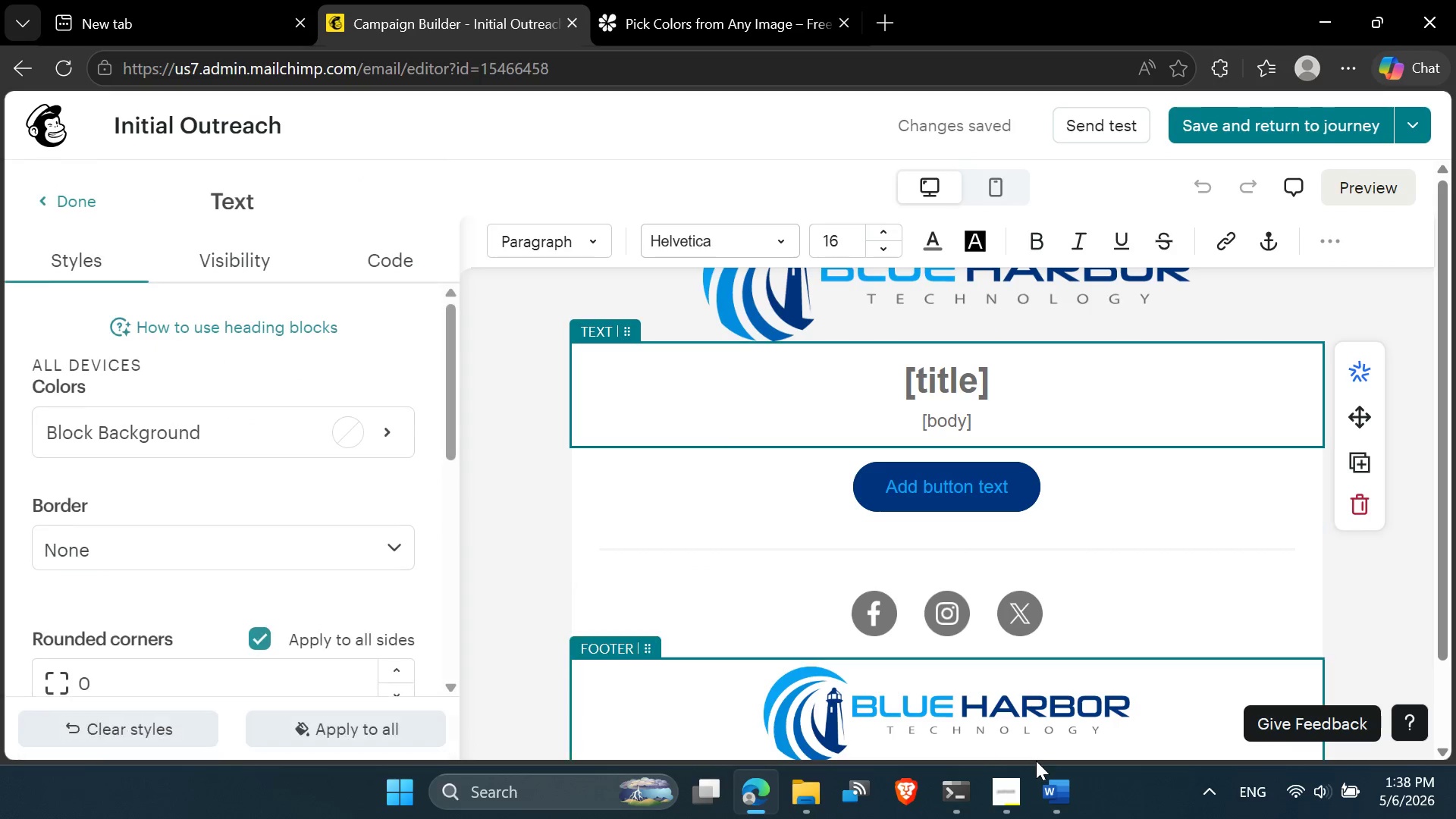 
left_click([1056, 795])
 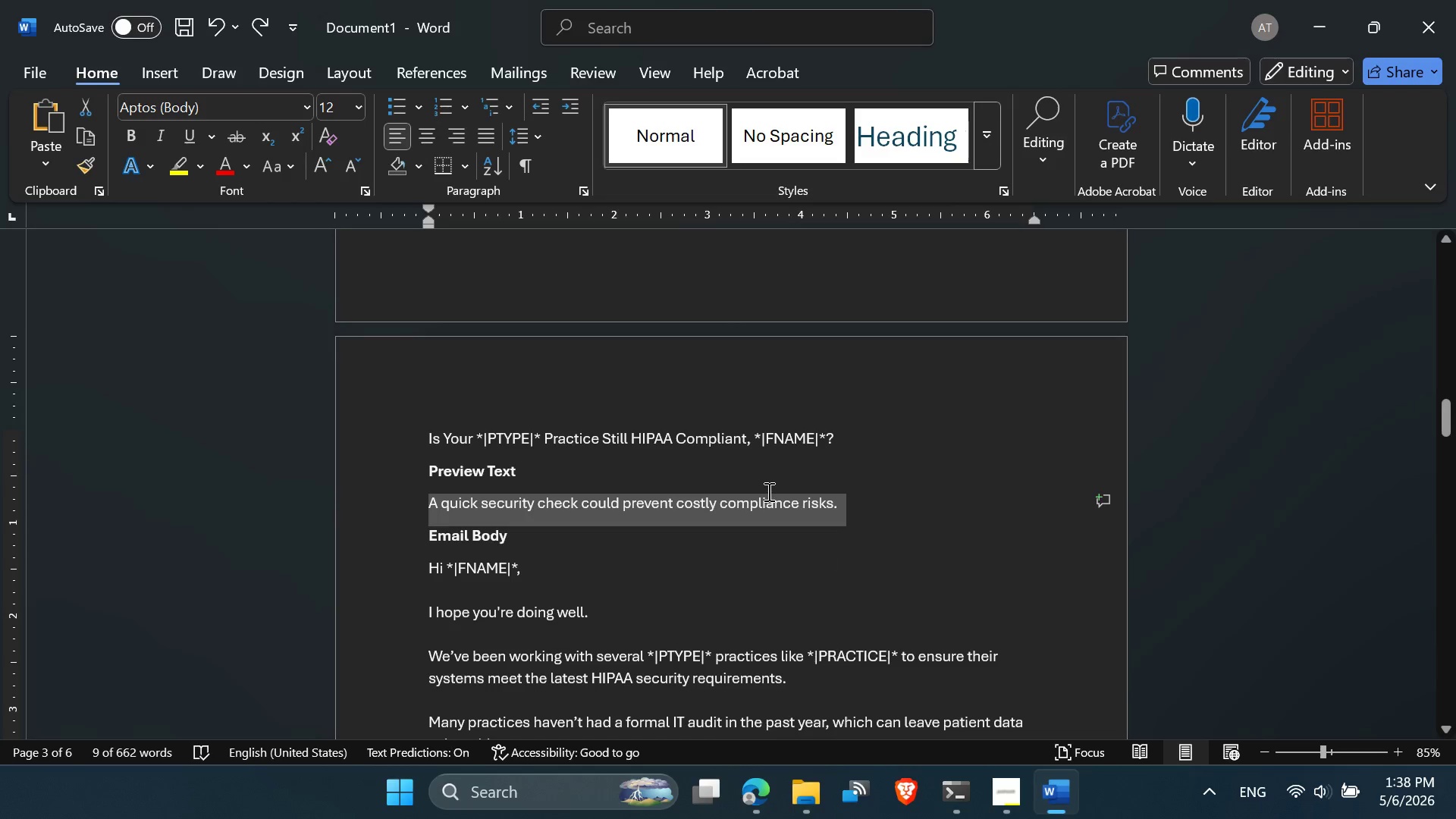 
scroll: coordinate [687, 526], scroll_direction: down, amount: 6.0
 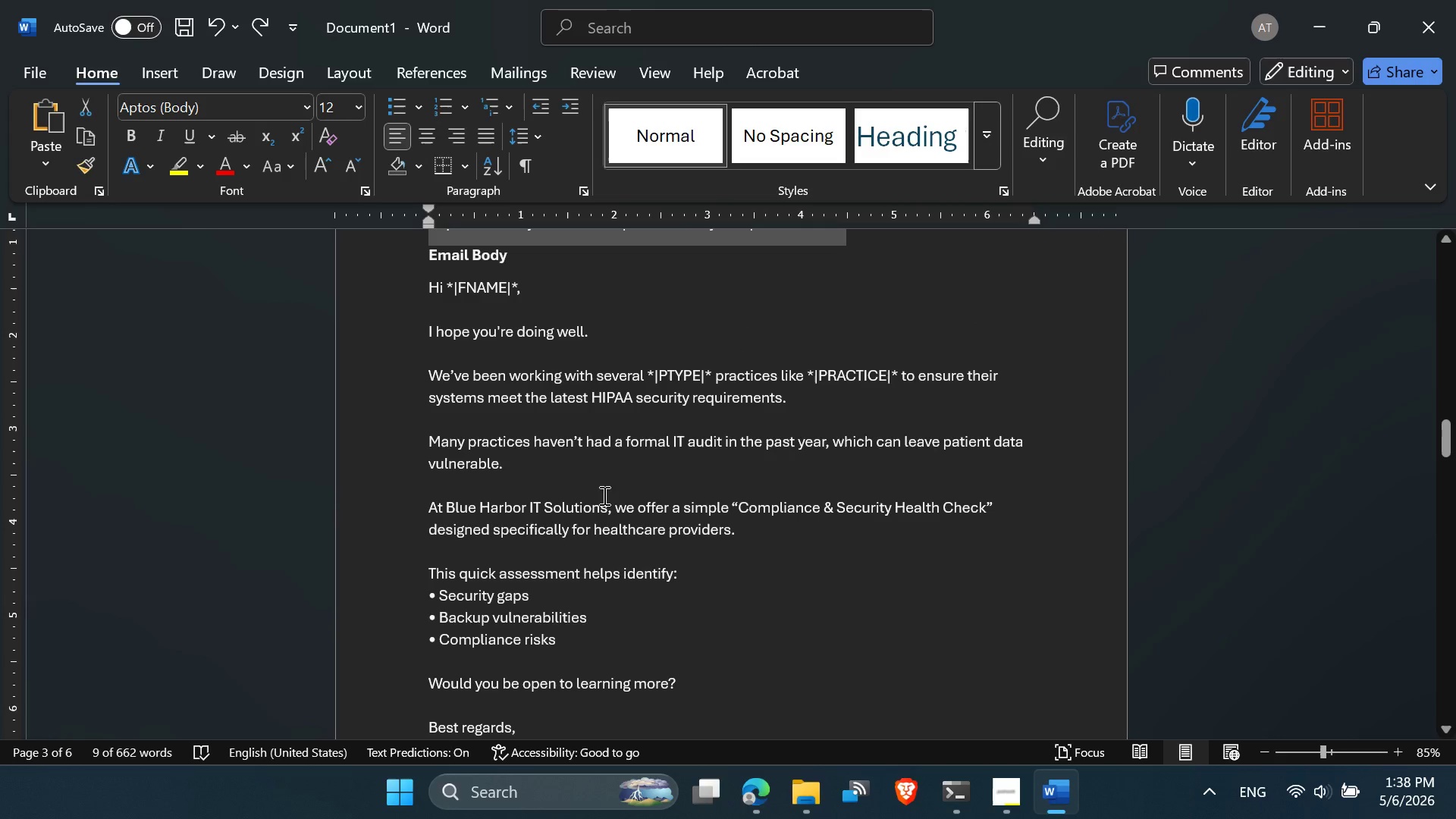 
wait(7.03)
 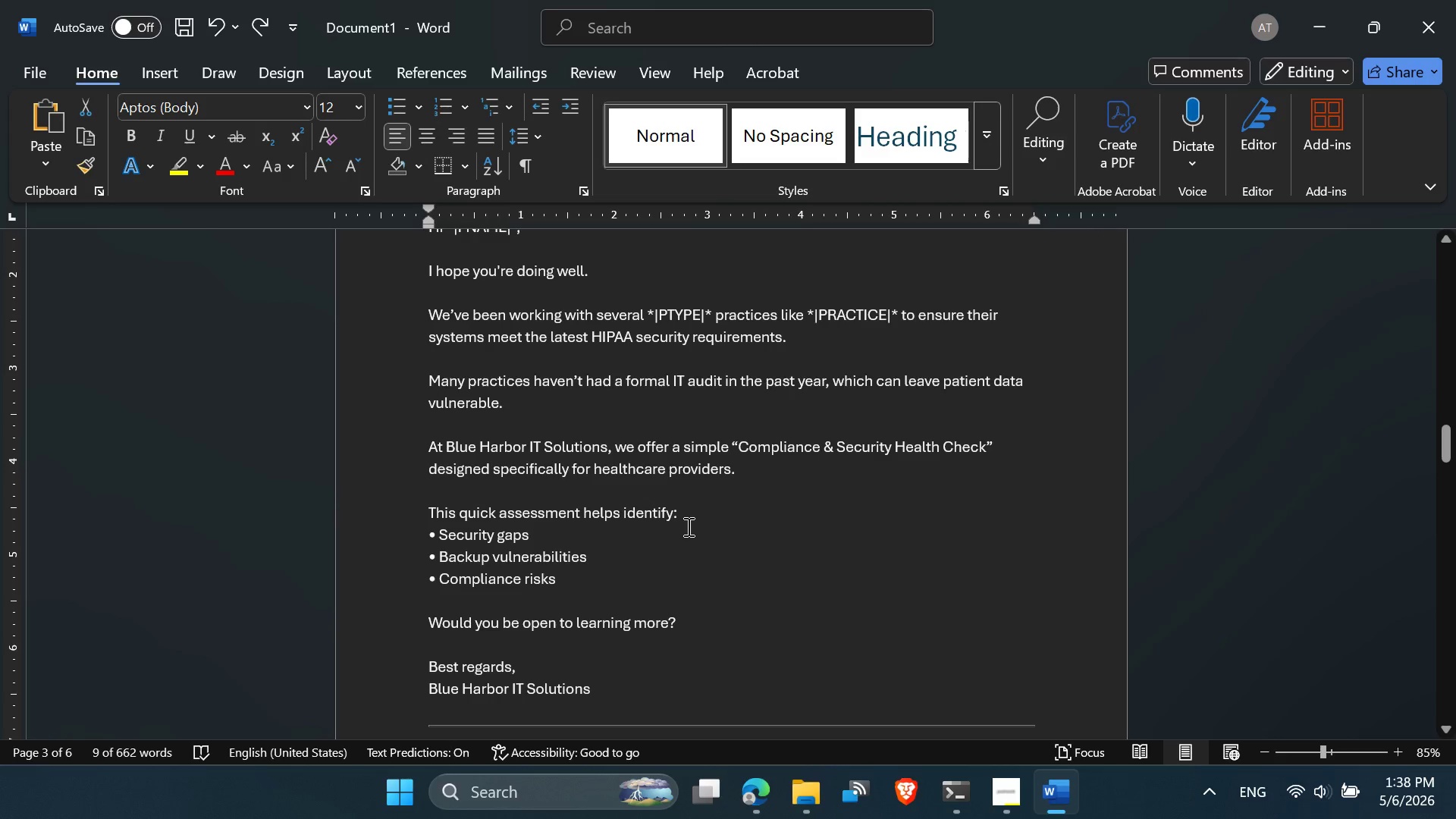 
left_click_drag(start_coordinate=[427, 288], to_coordinate=[595, 361])
 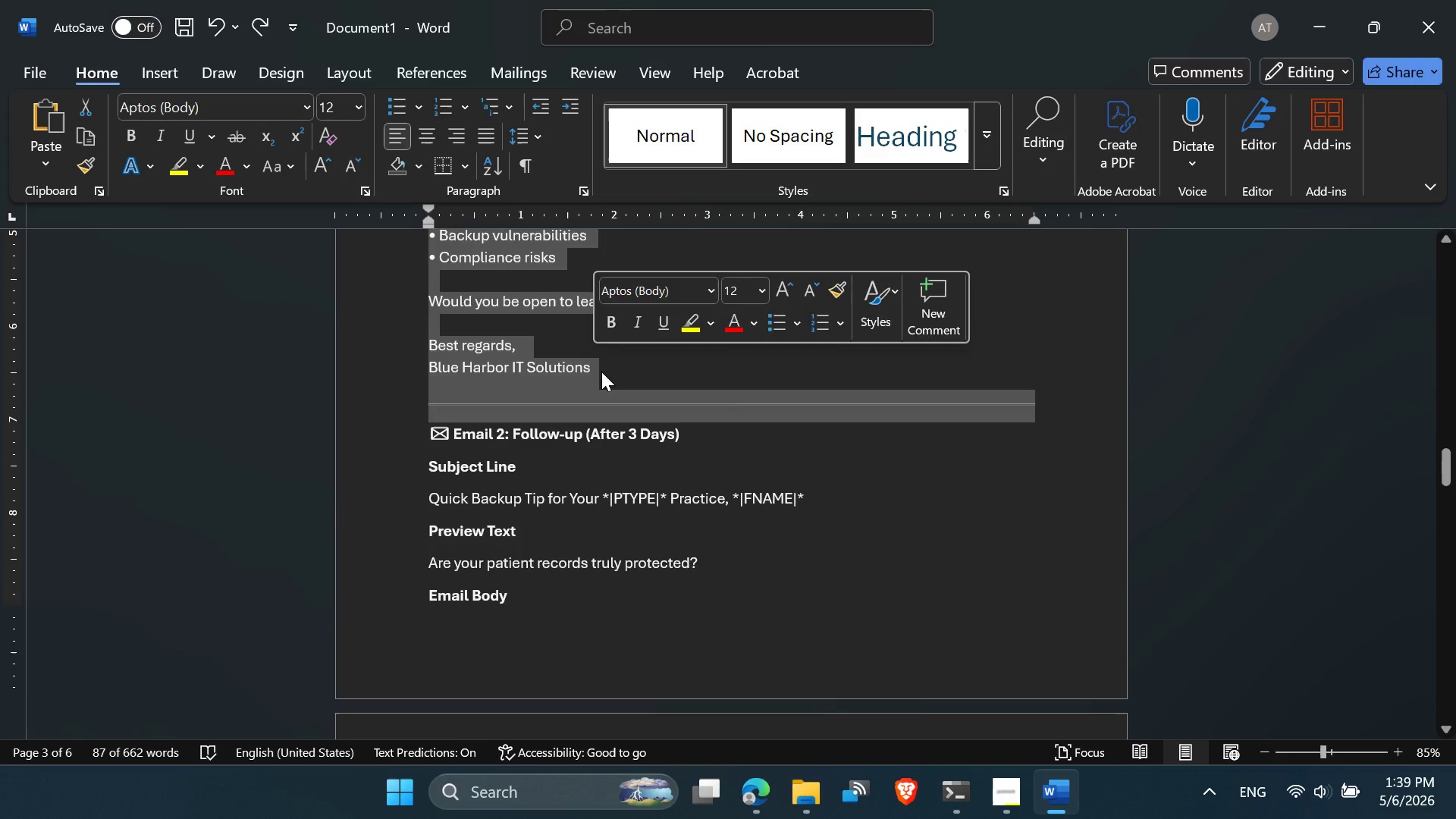 
left_click([601, 372])
 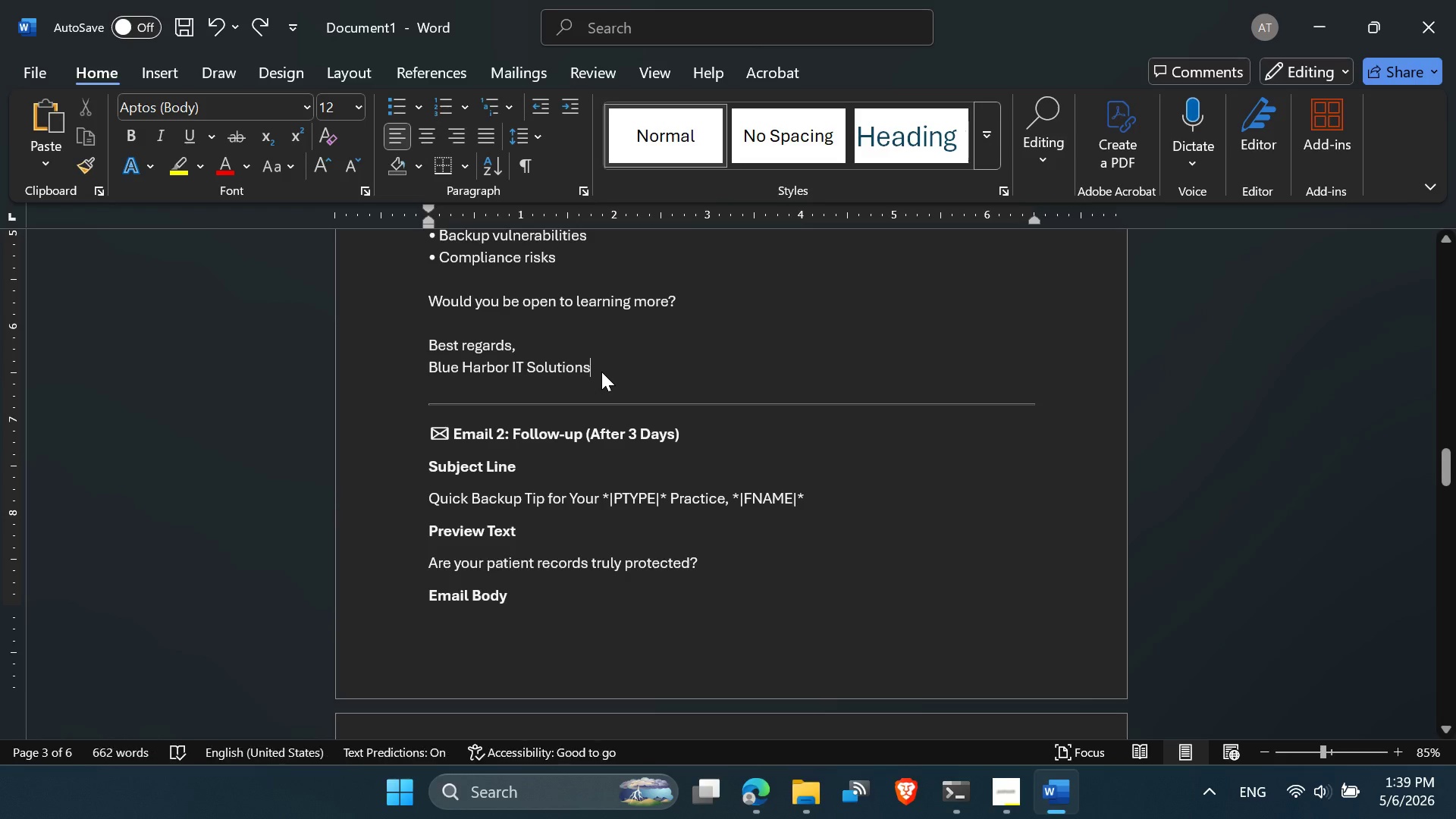 
left_click_drag(start_coordinate=[601, 372], to_coordinate=[428, 612])
 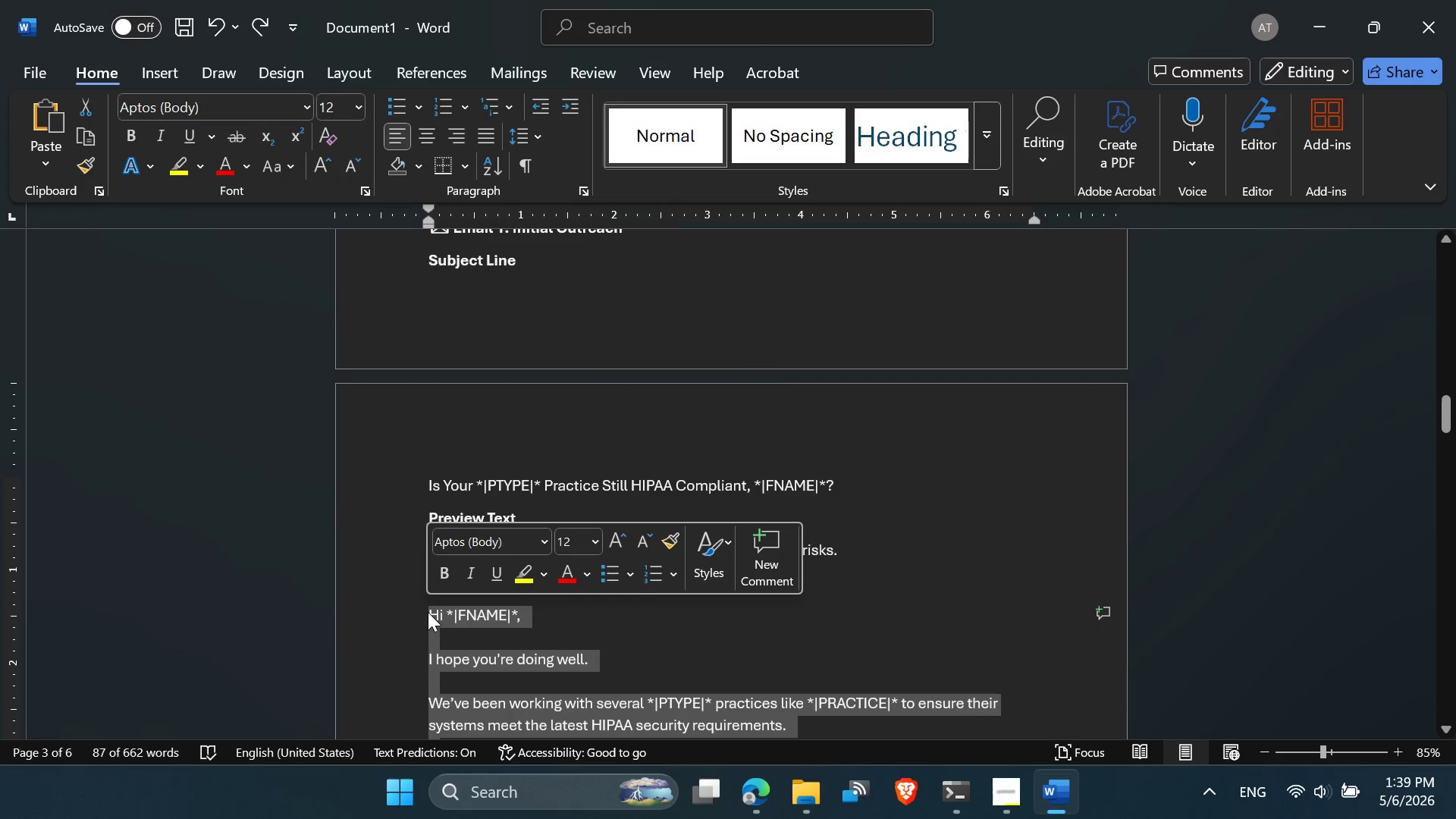 
key(Control+C)
 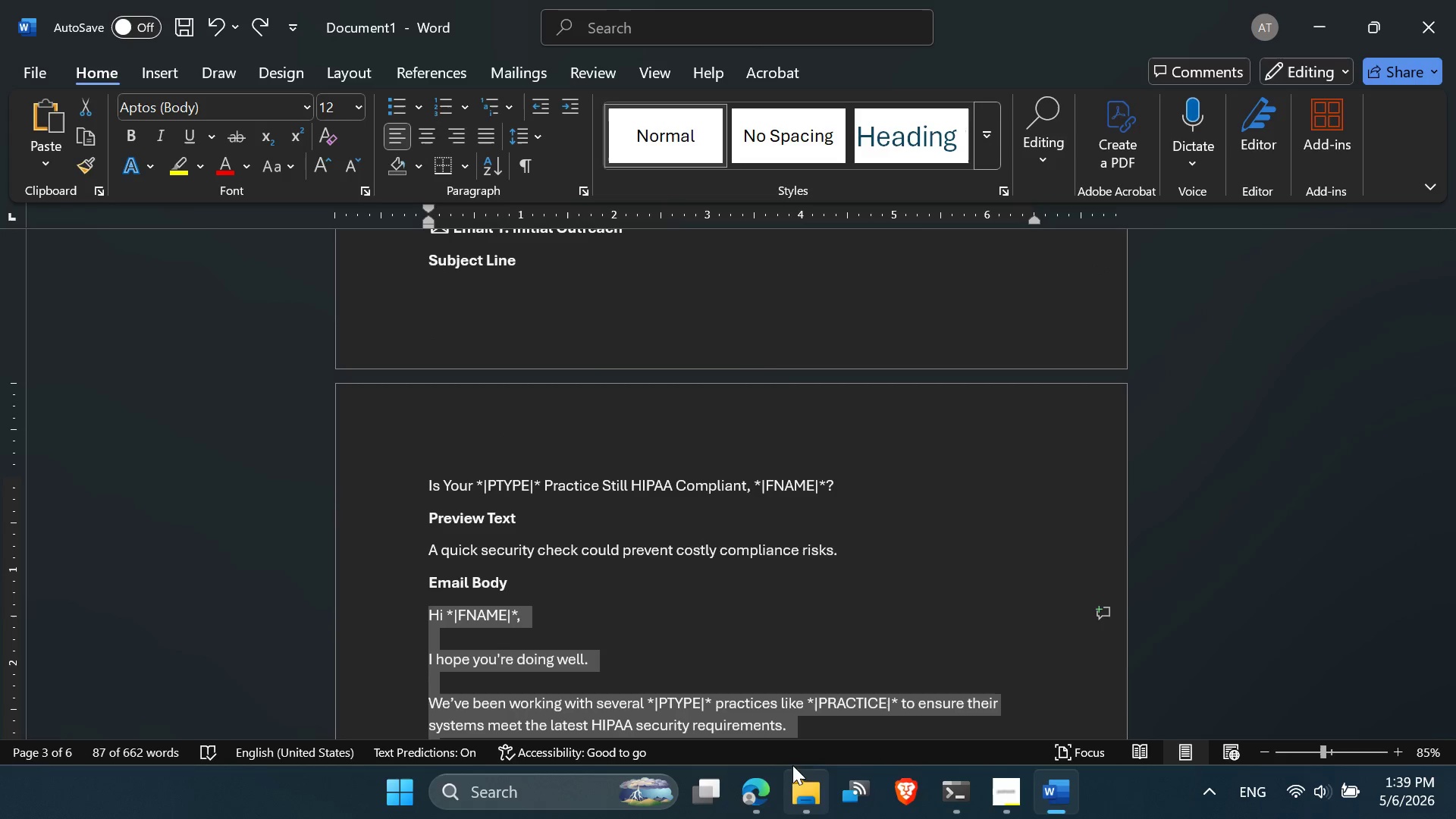 
left_click([753, 792])
 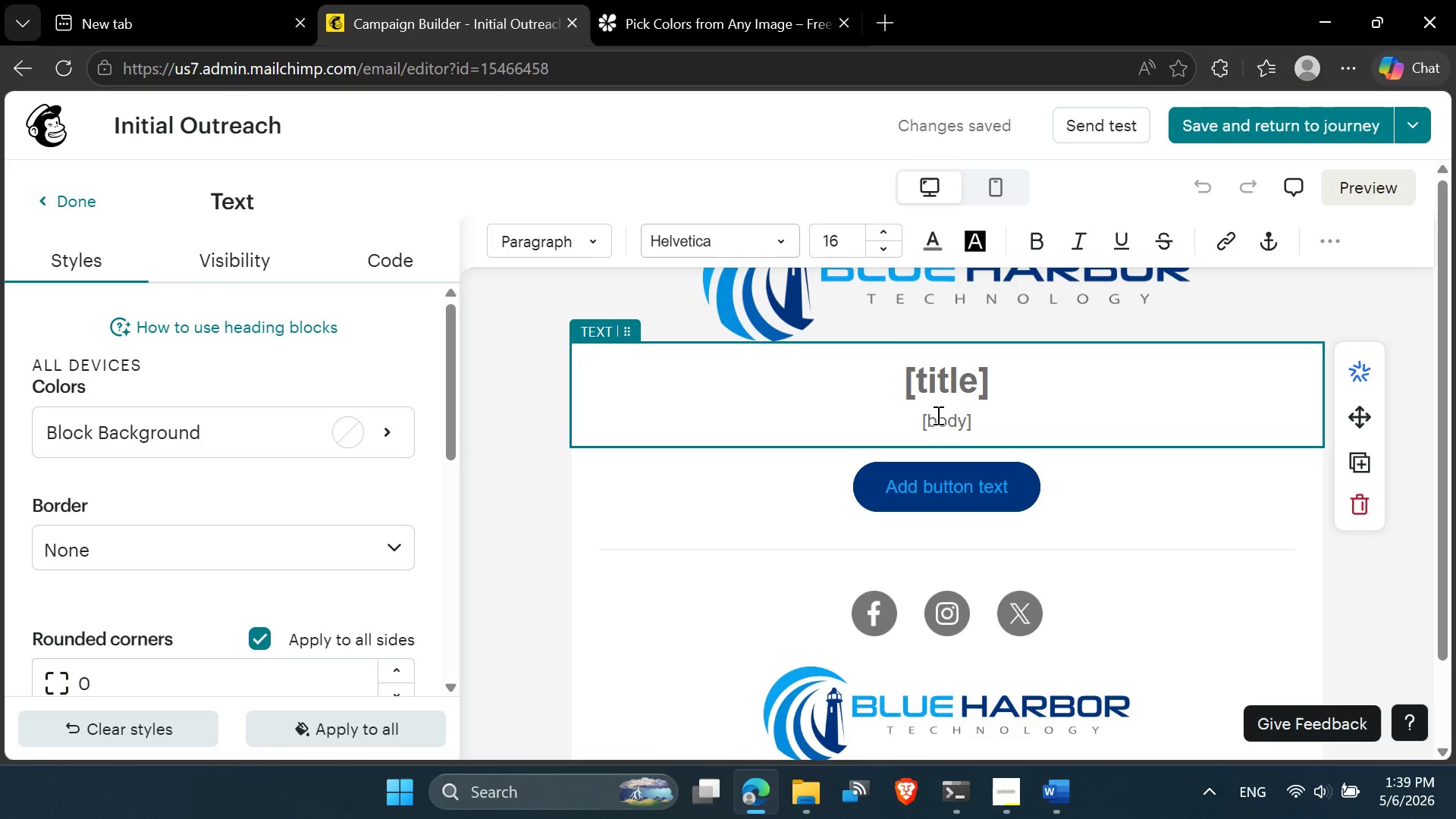 
left_click([991, 406])
 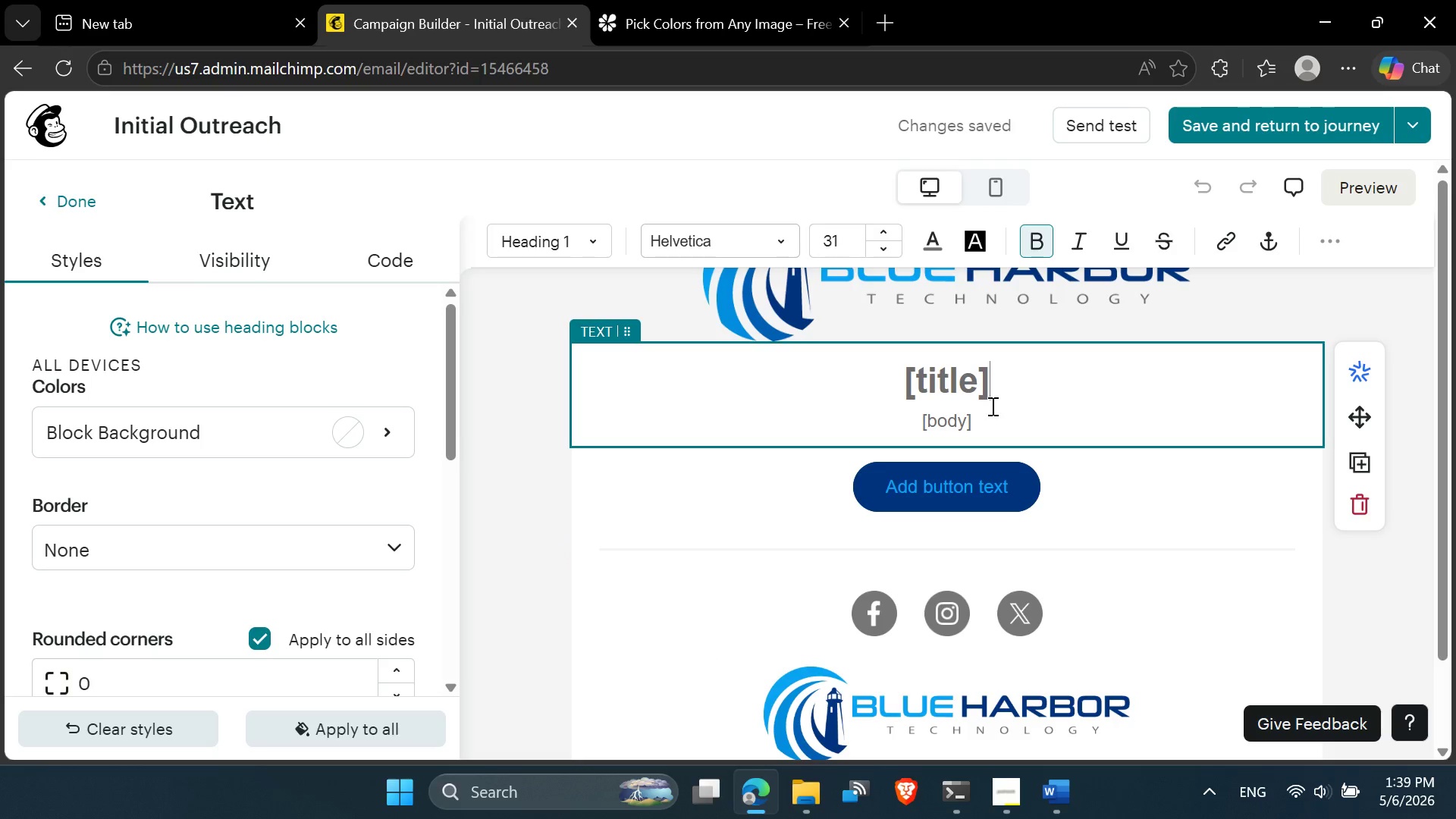 
key(Control+A)
 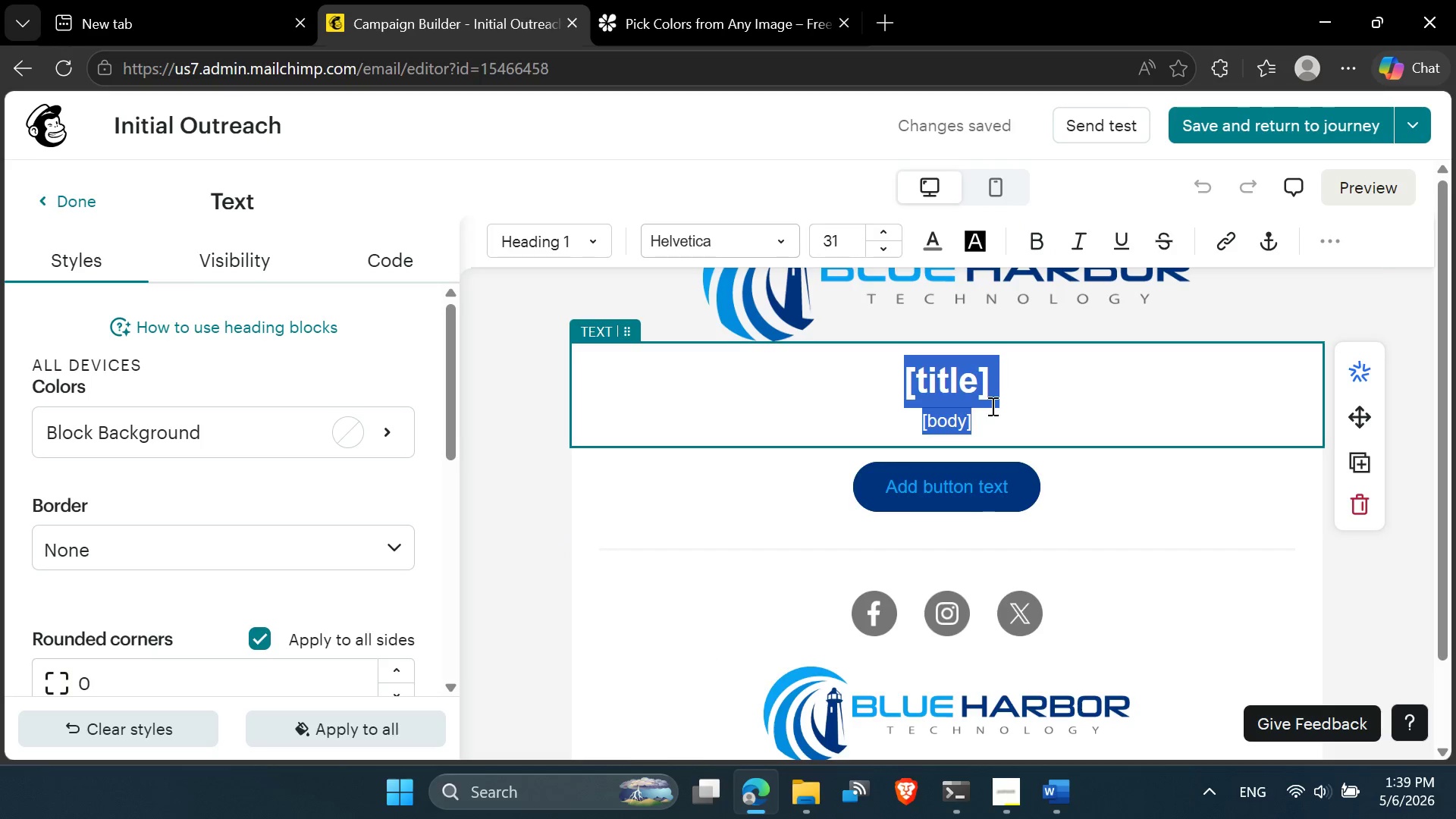 
key(Control+V)
 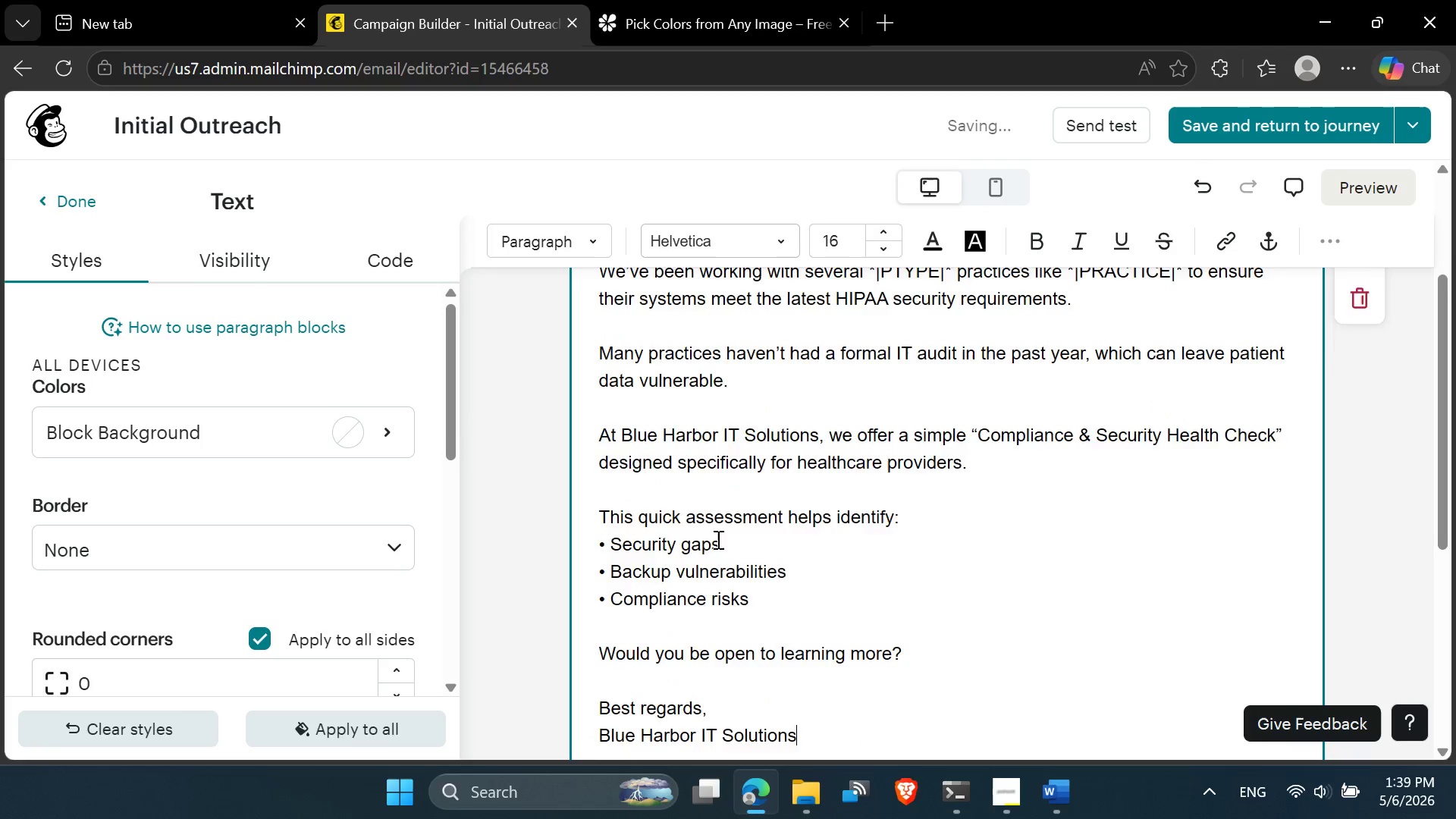 
wait(5.86)
 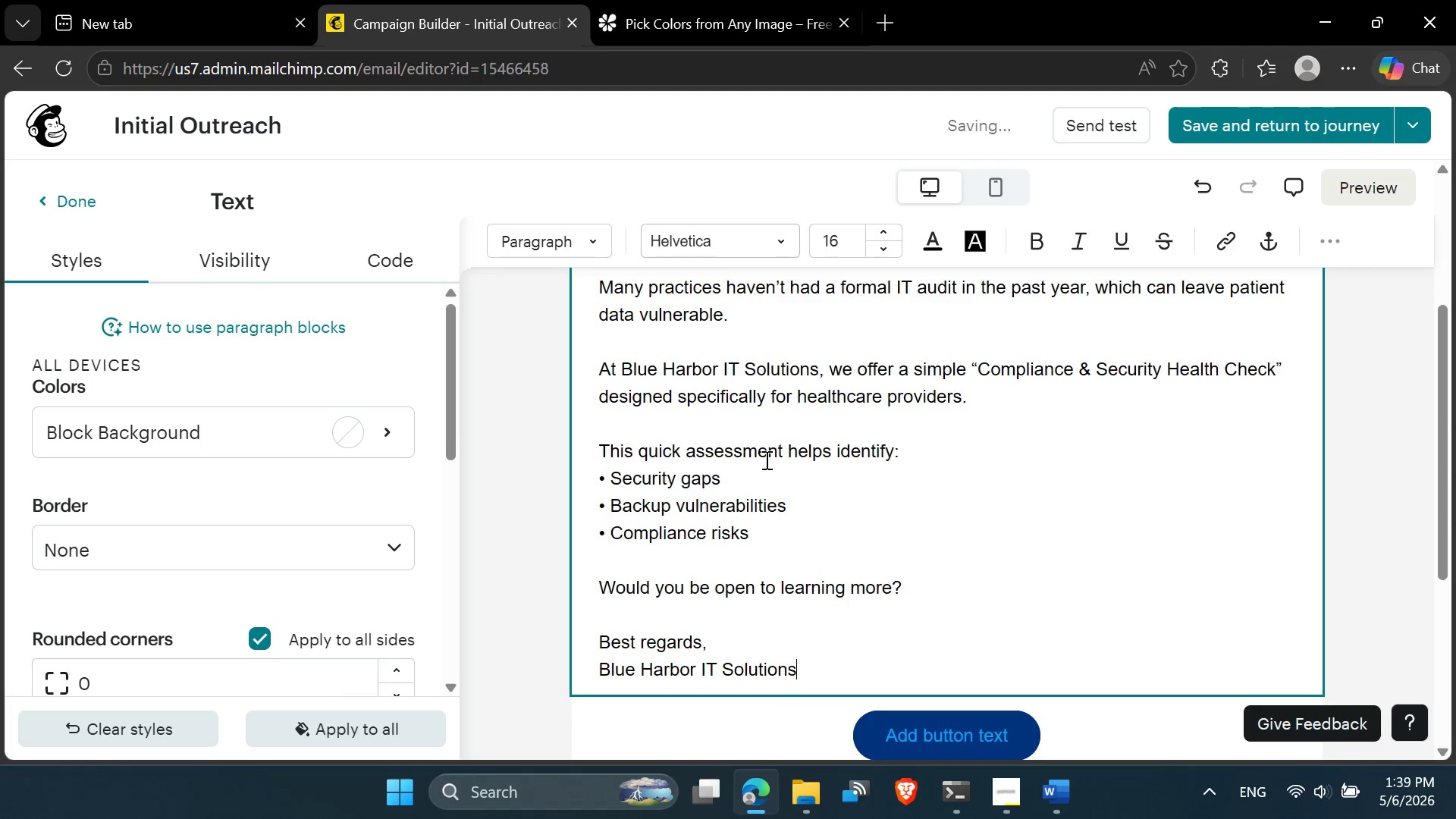 
left_click([732, 437])
 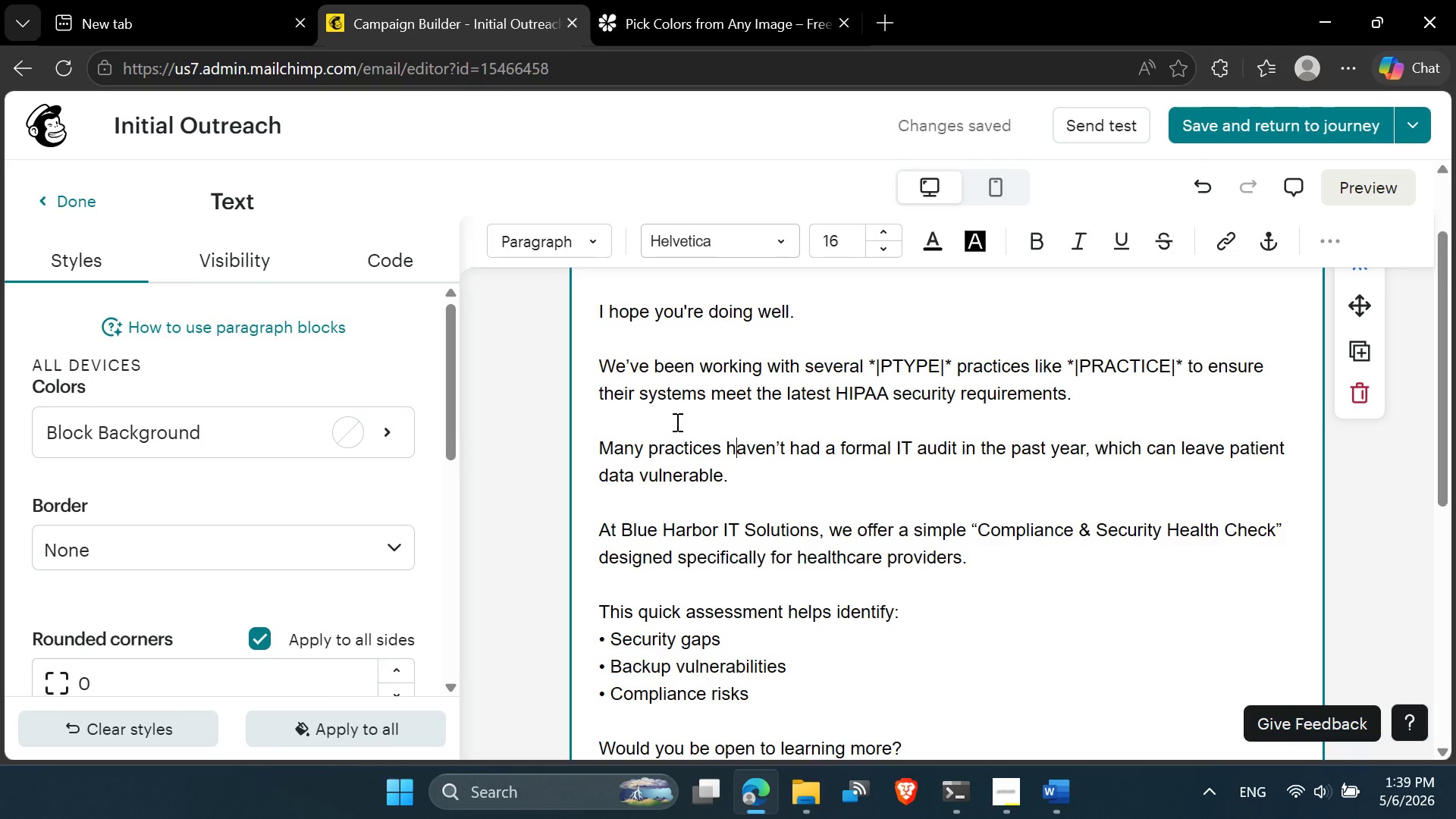 
left_click([676, 422])
 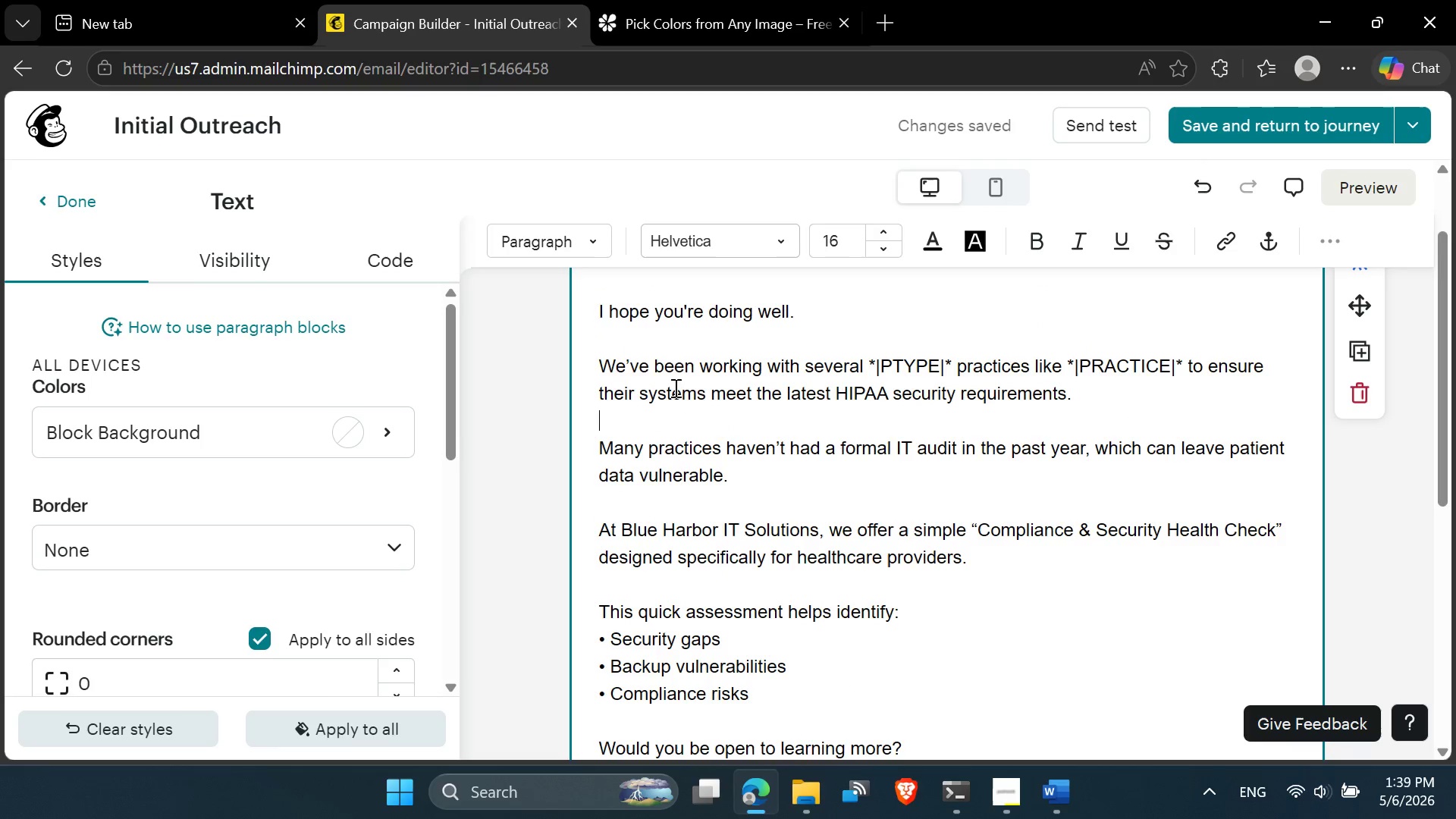 
mouse_move([664, 378])
 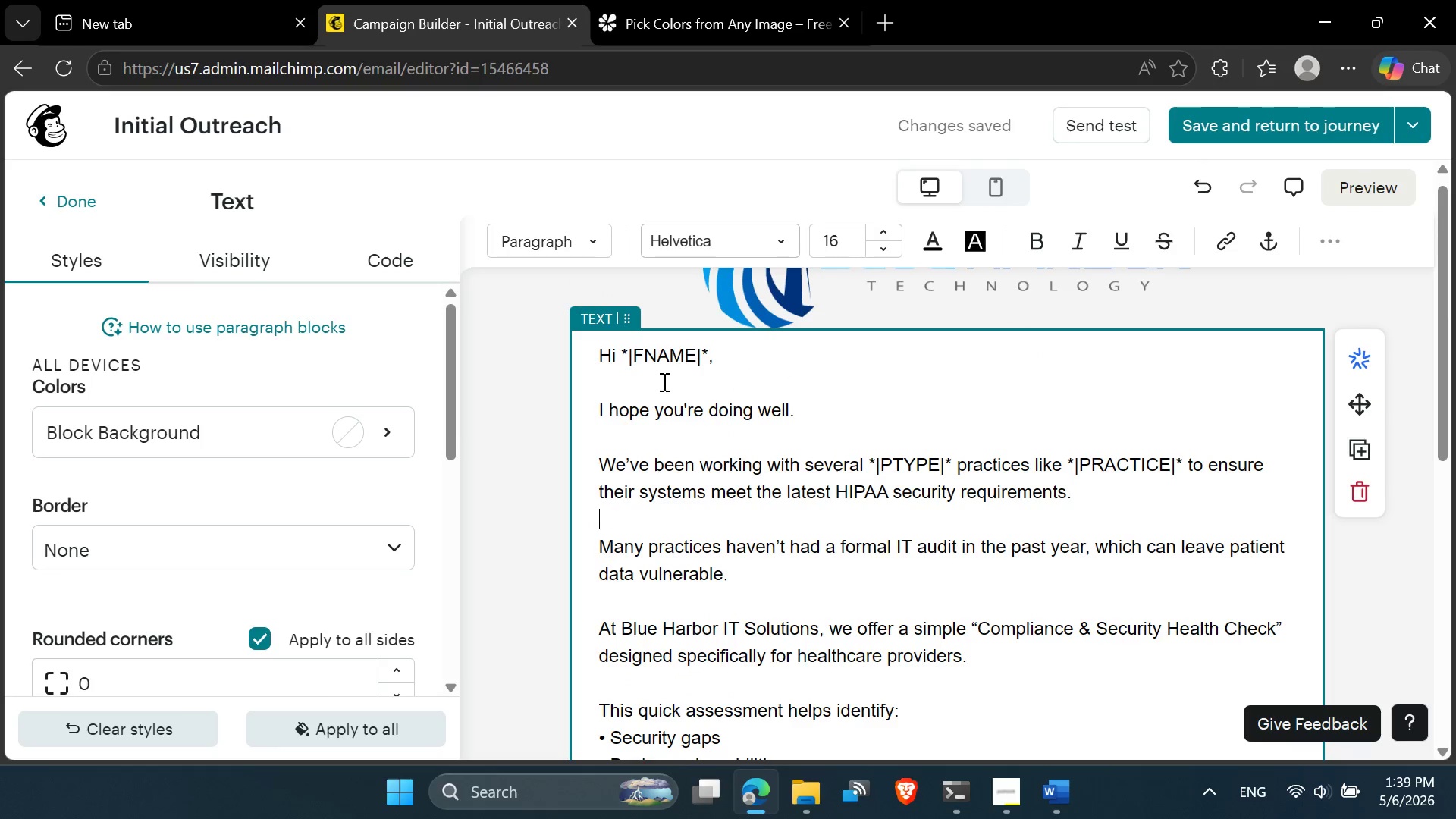 
left_click([663, 381])
 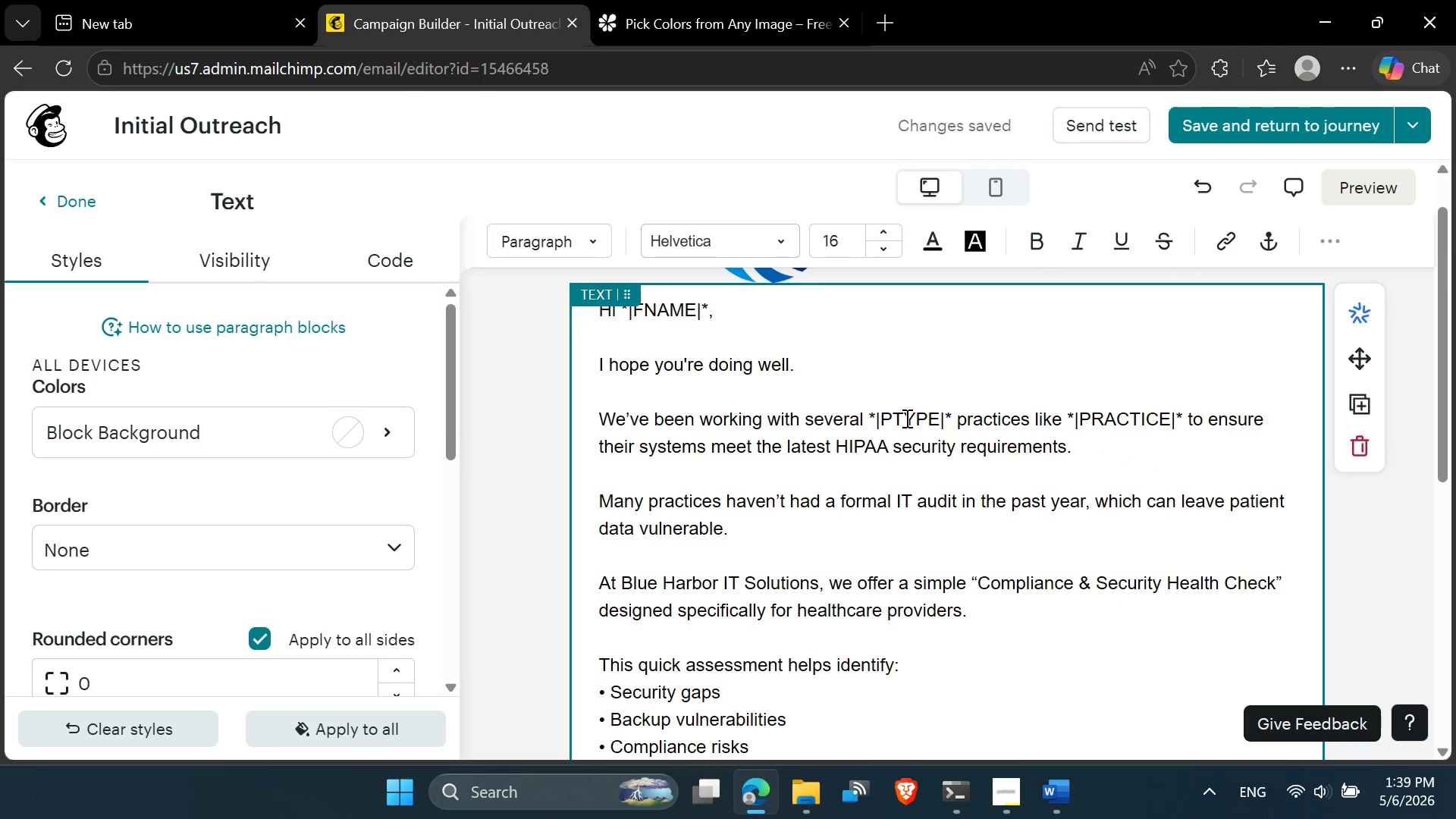 
left_click([895, 418])
 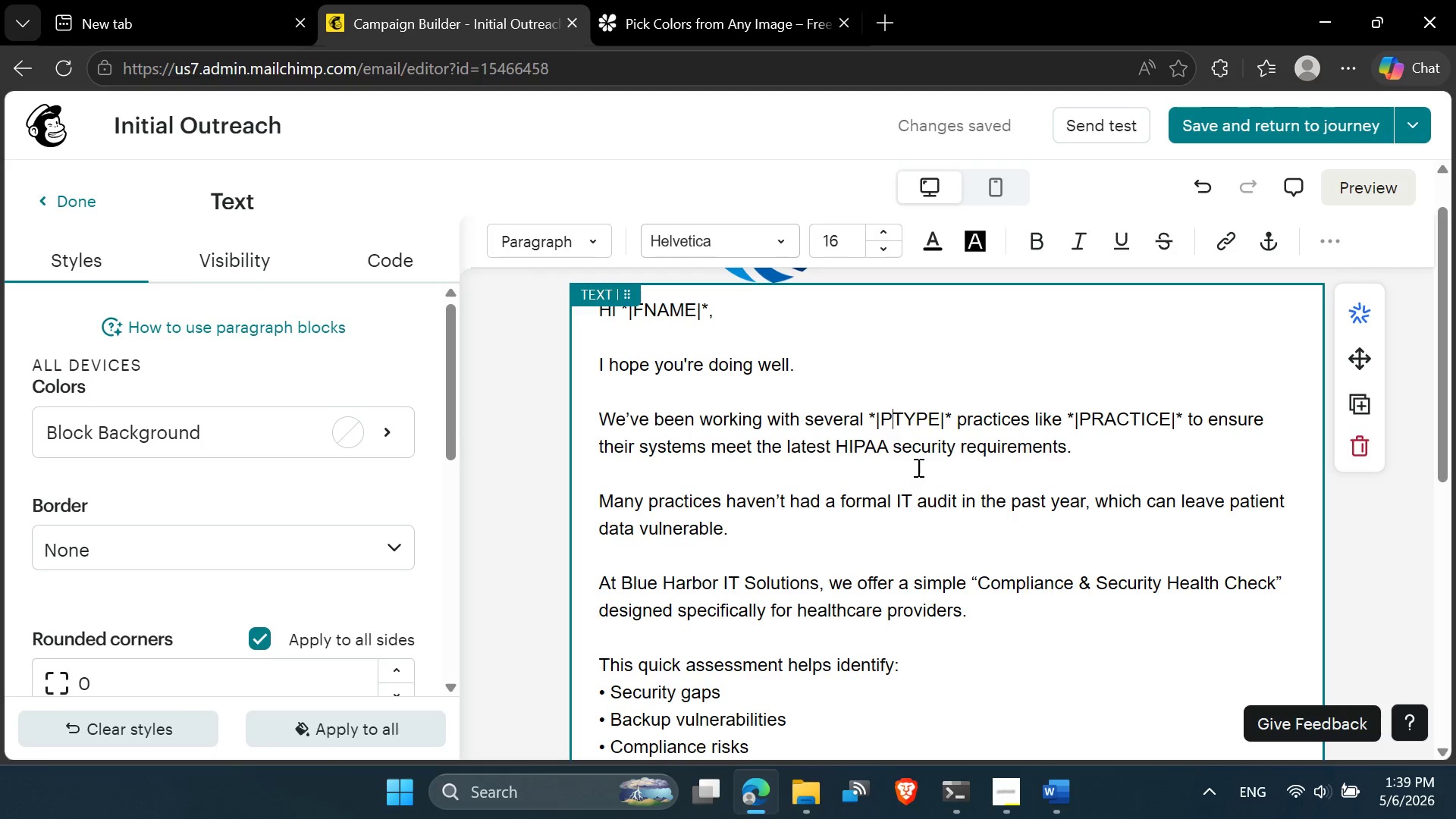 
type(RACT_)
 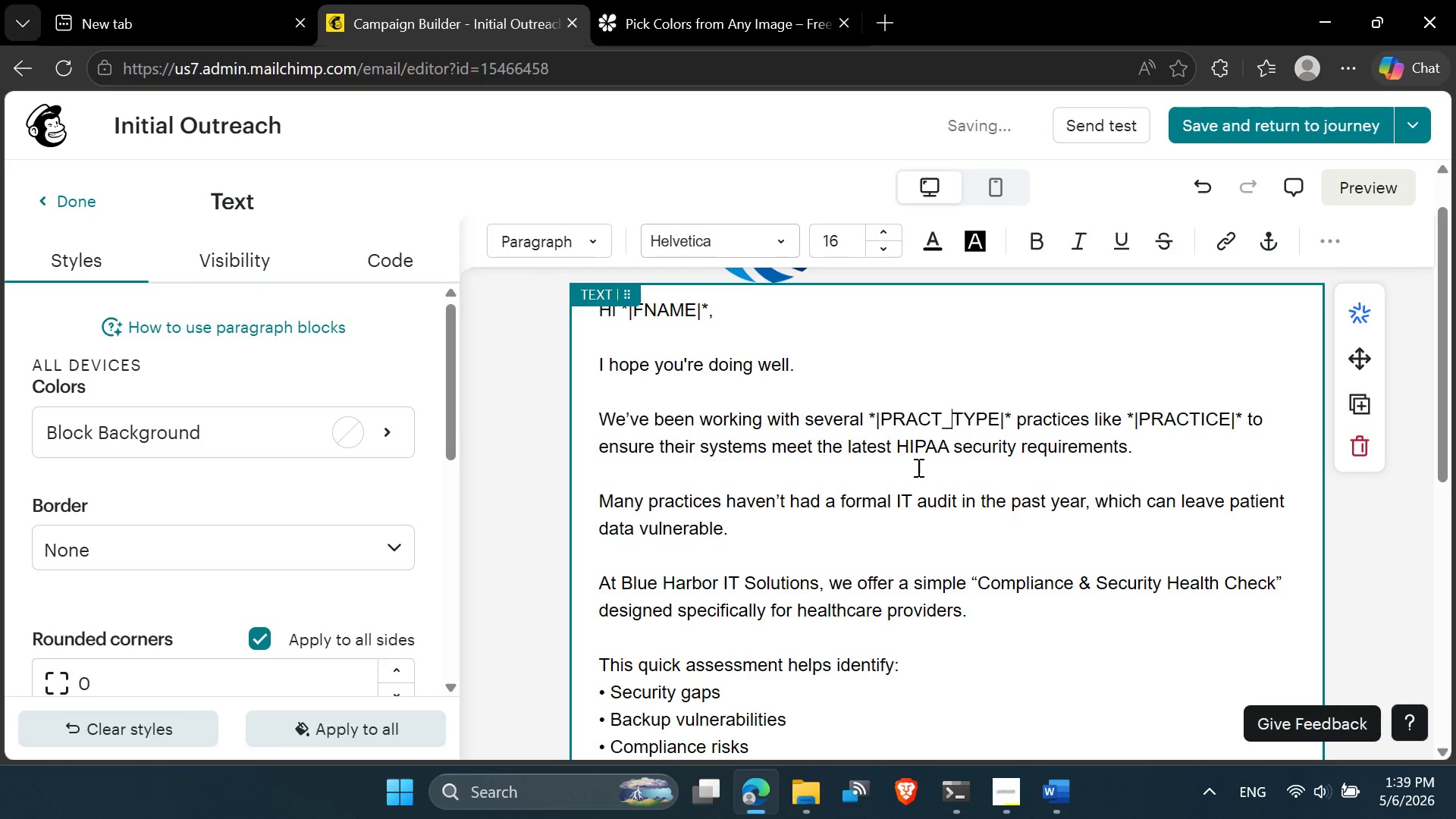 
key(ArrowRight)
 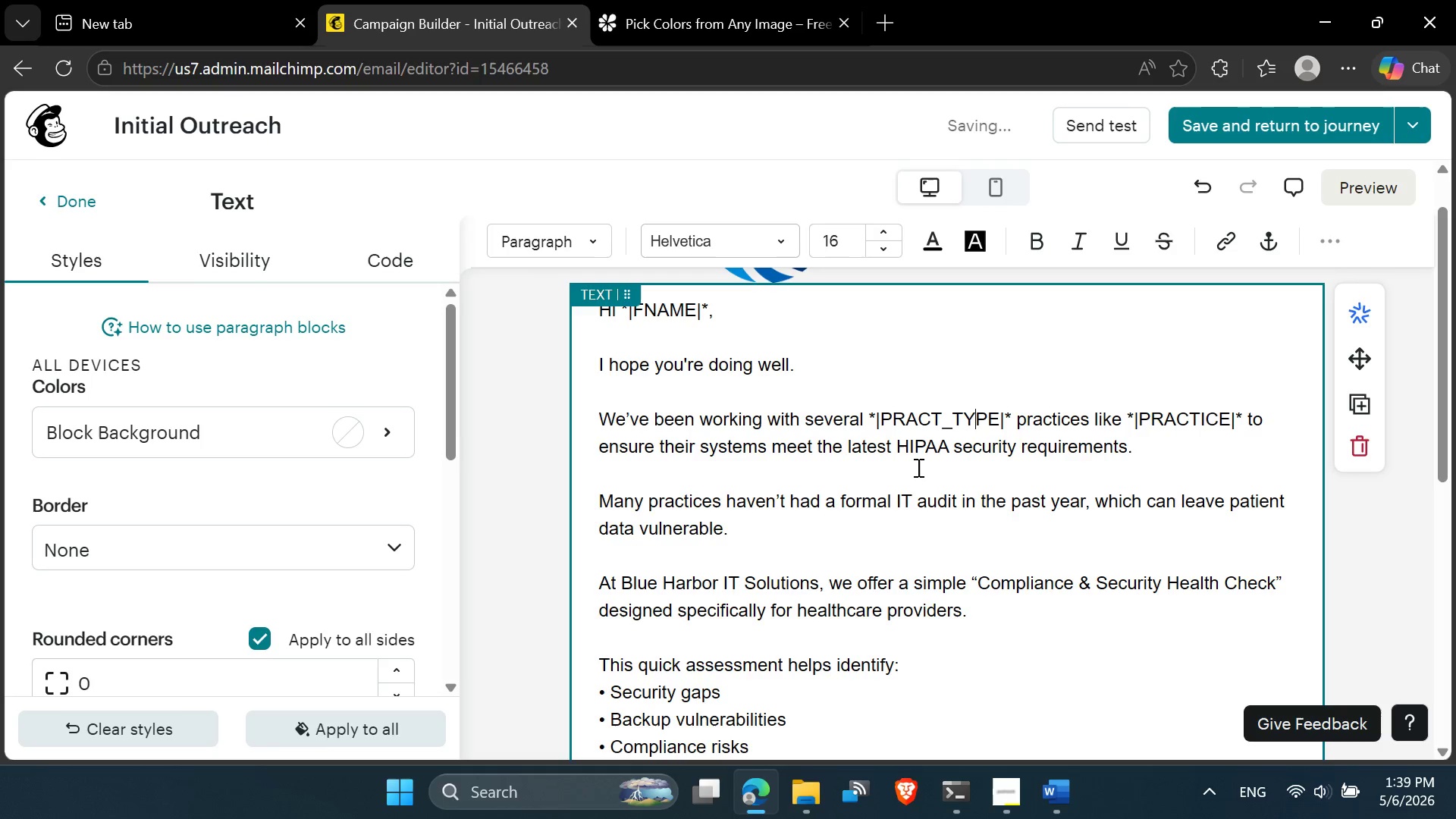 
key(ArrowRight)
 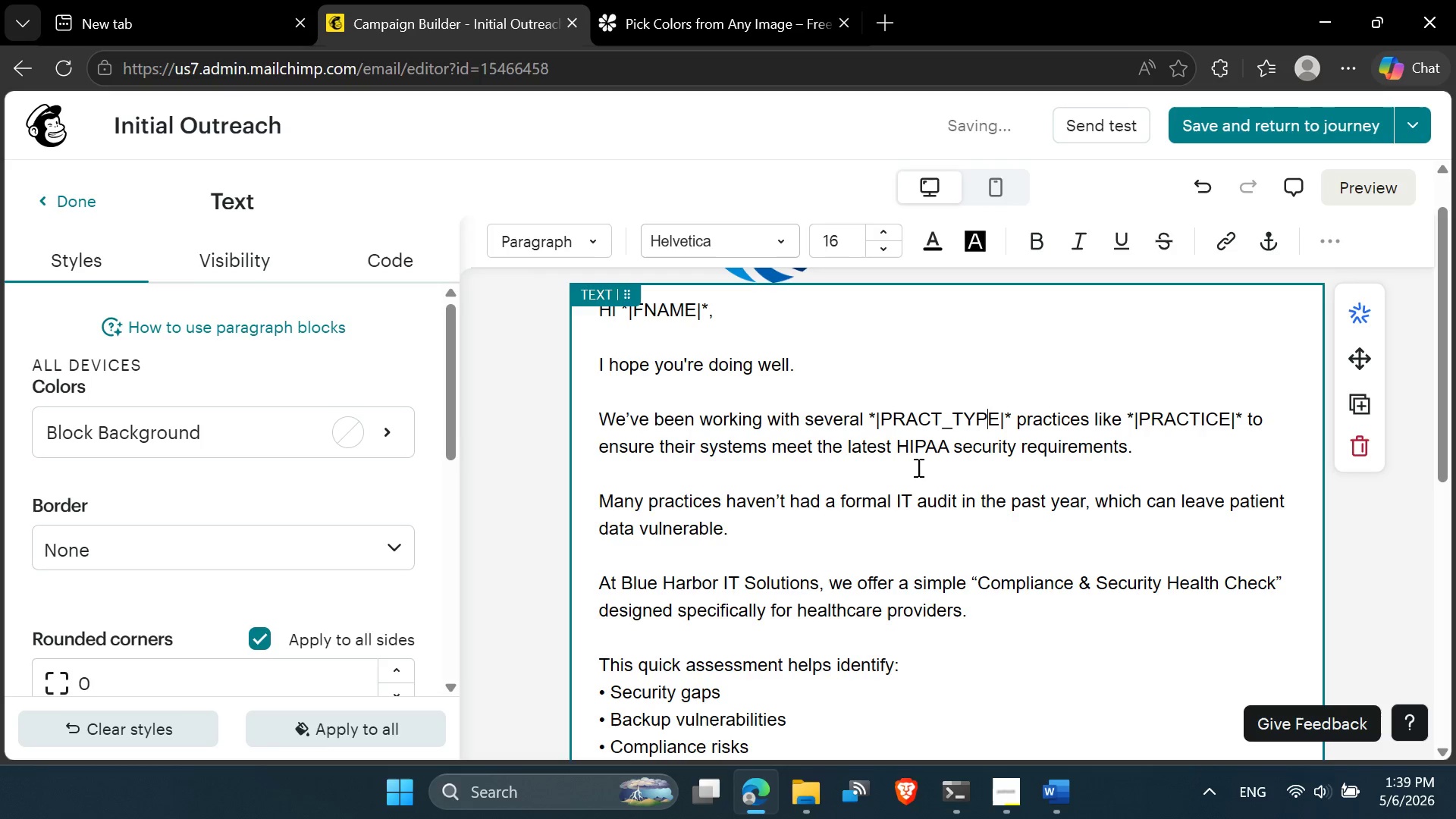 
hold_key(key=ArrowRight, duration=1.25)
 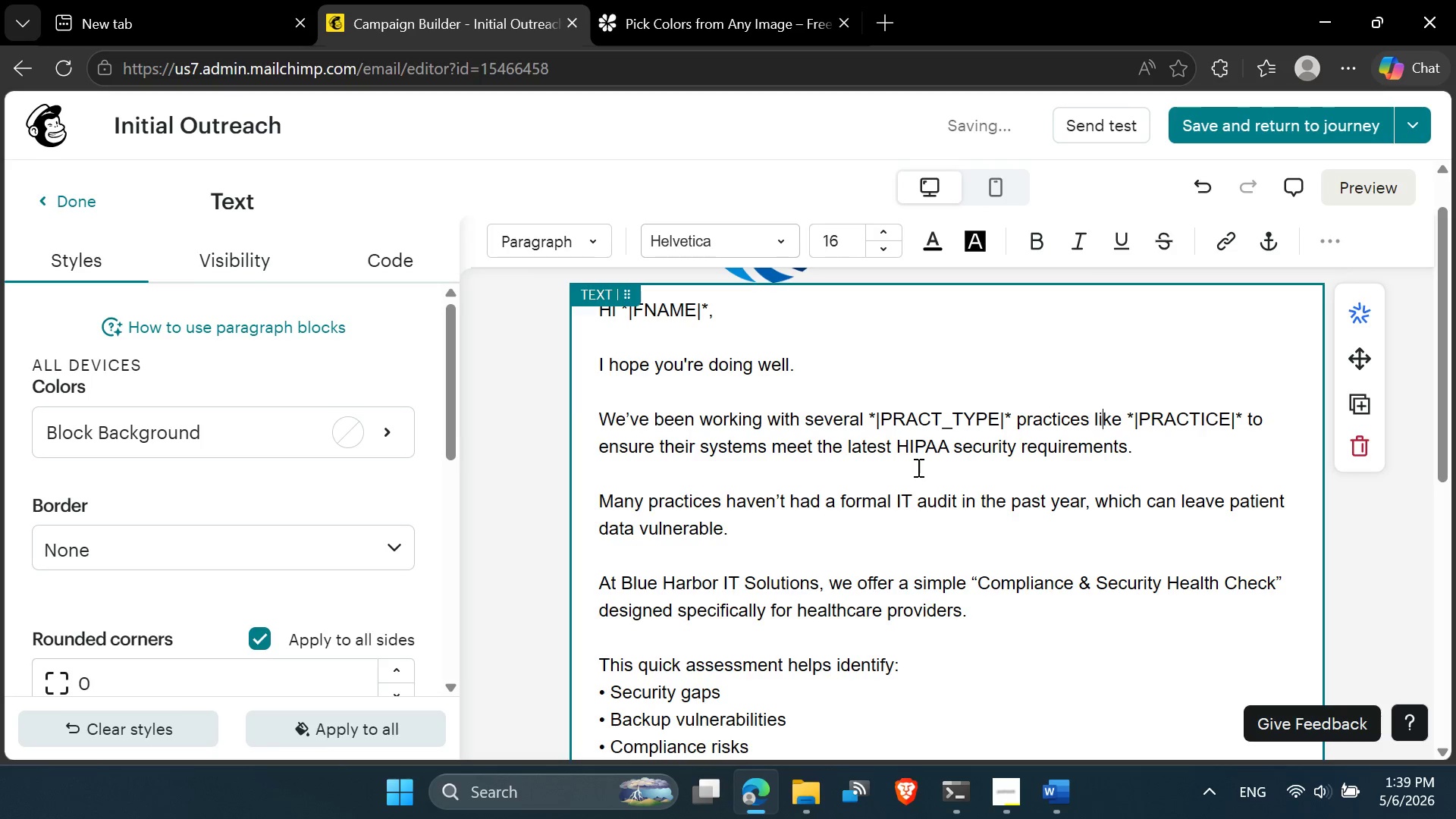 
key(ArrowRight)
 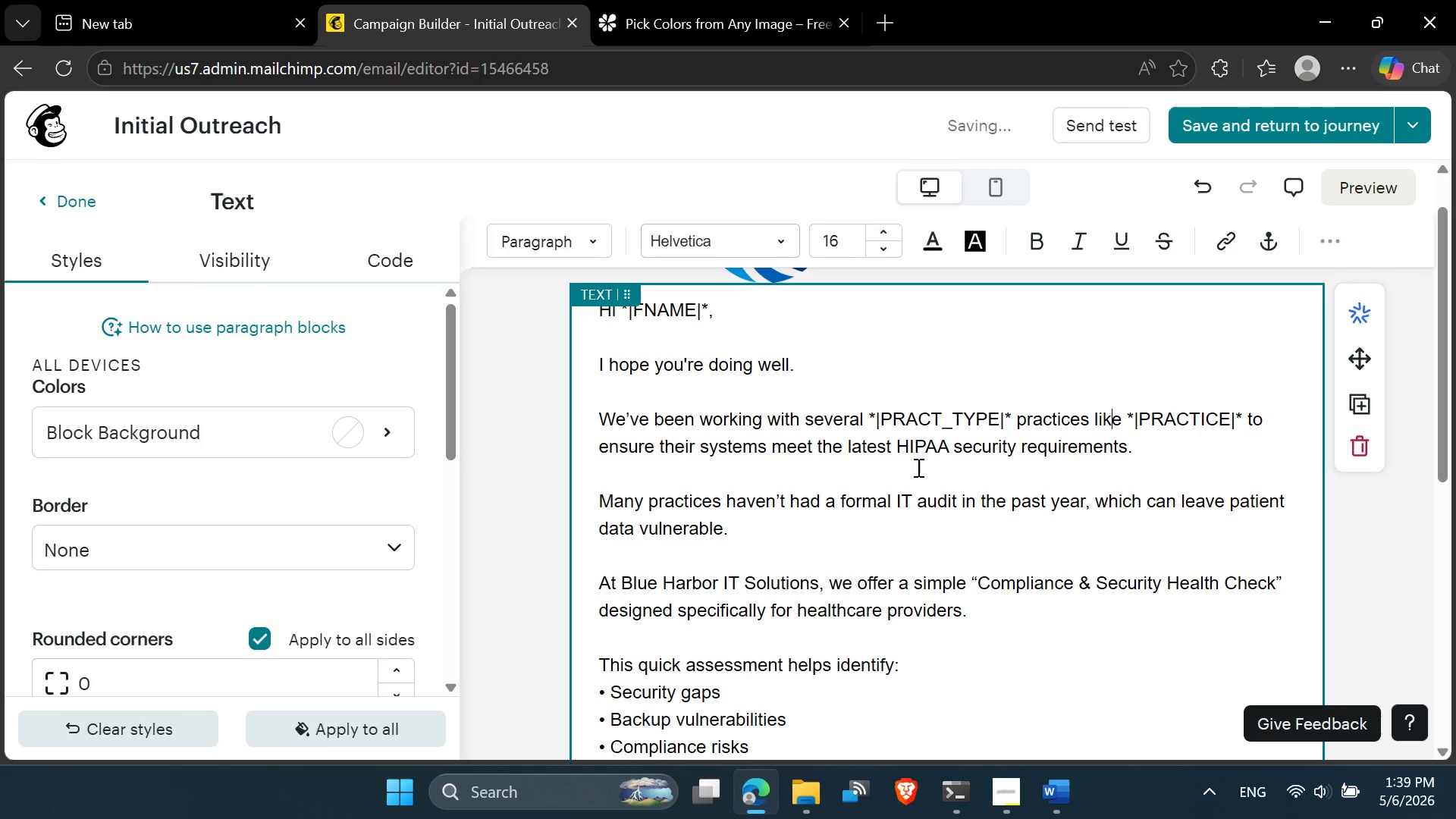 
key(ArrowRight)
 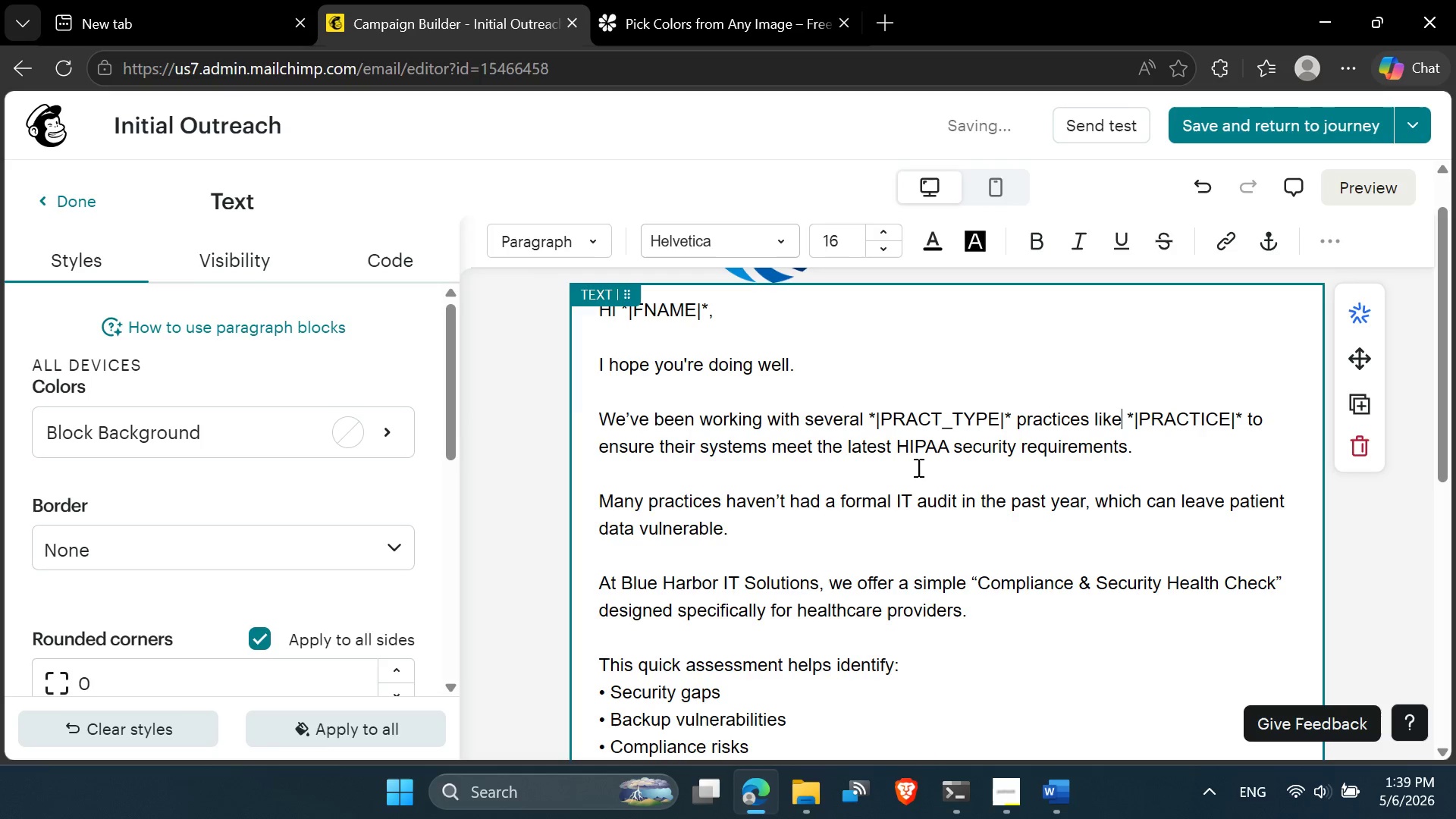 
key(ArrowRight)
 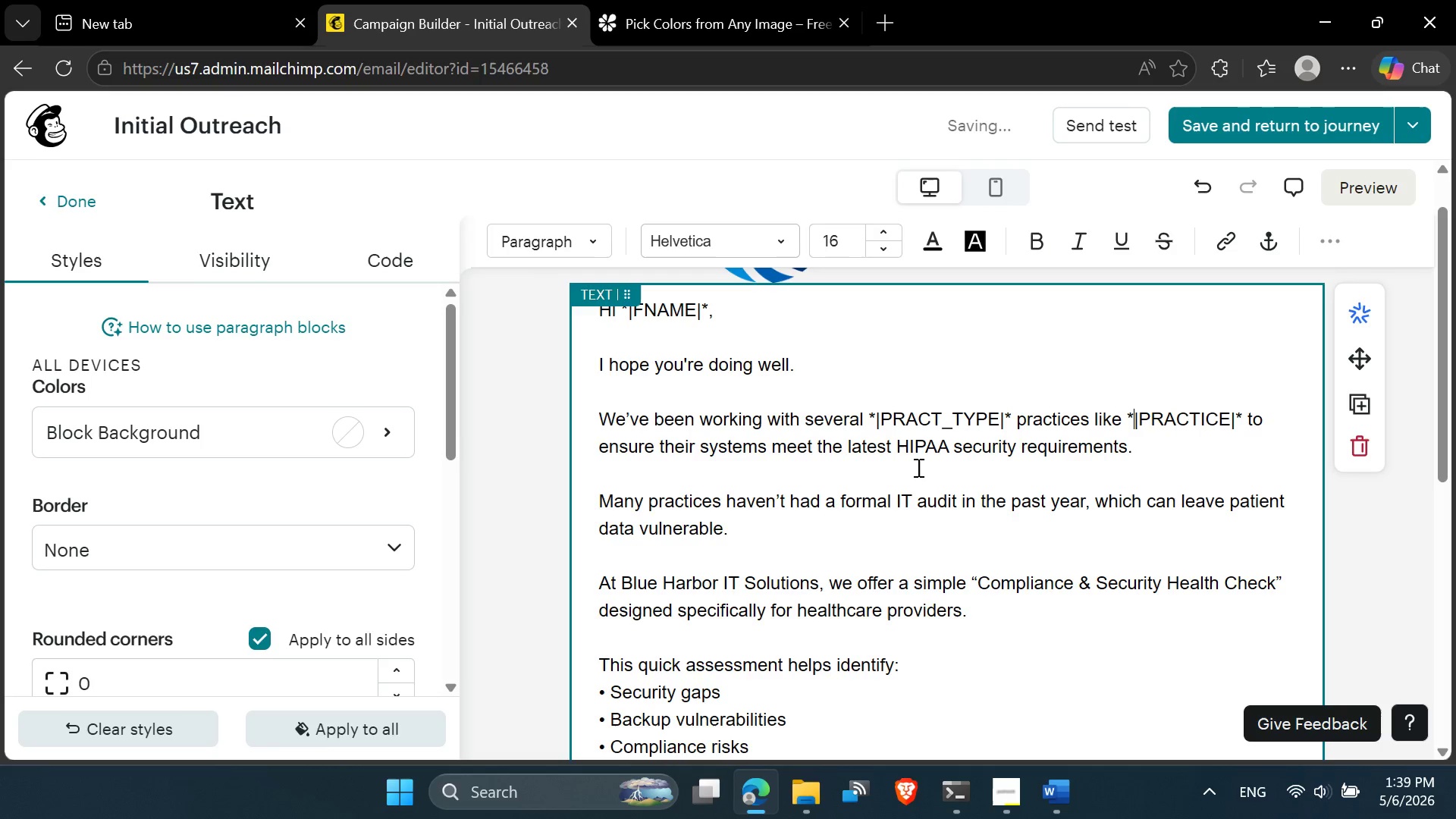 
key(ArrowRight)
 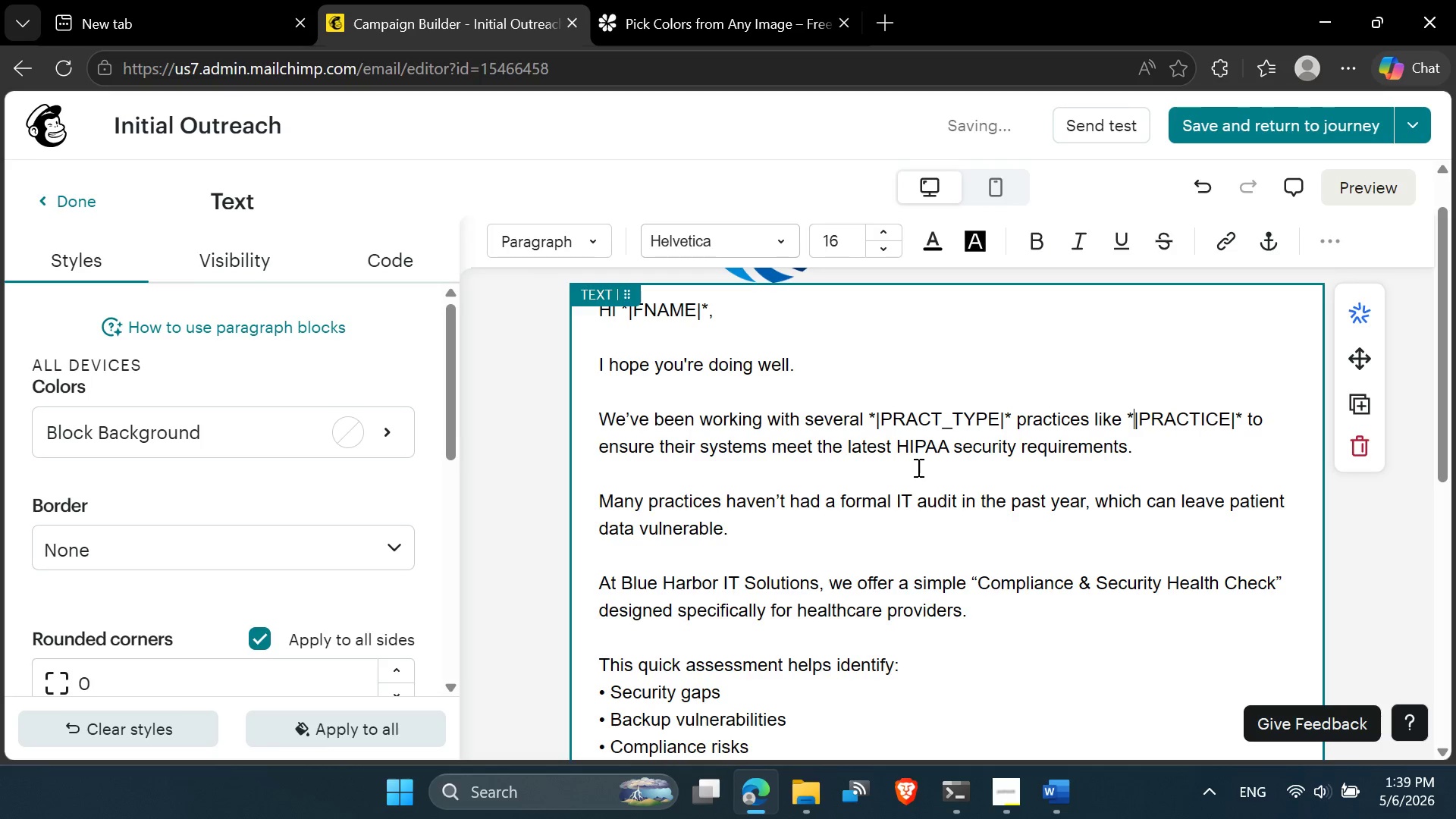 
key(ArrowRight)
 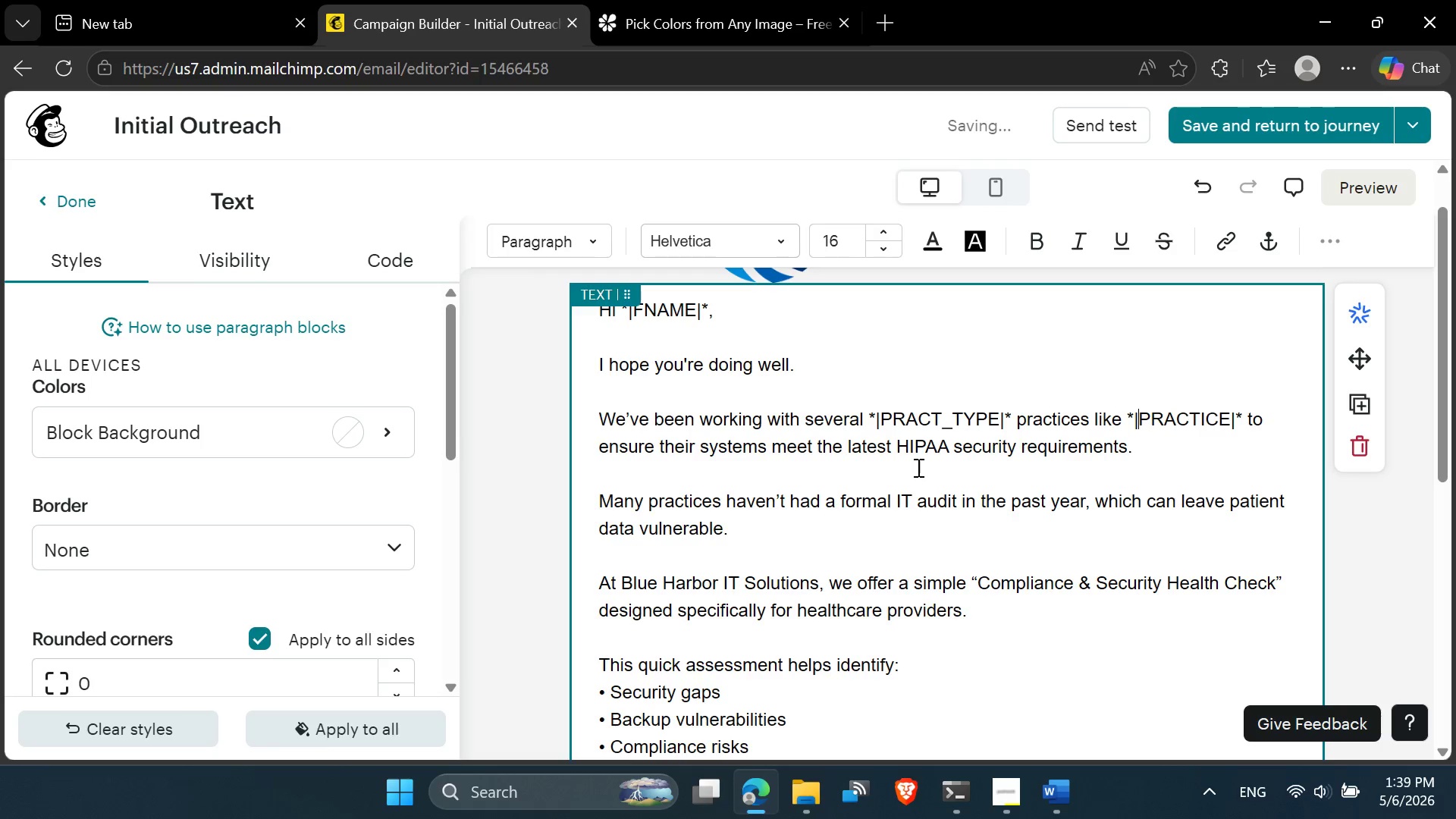 
key(ArrowRight)
 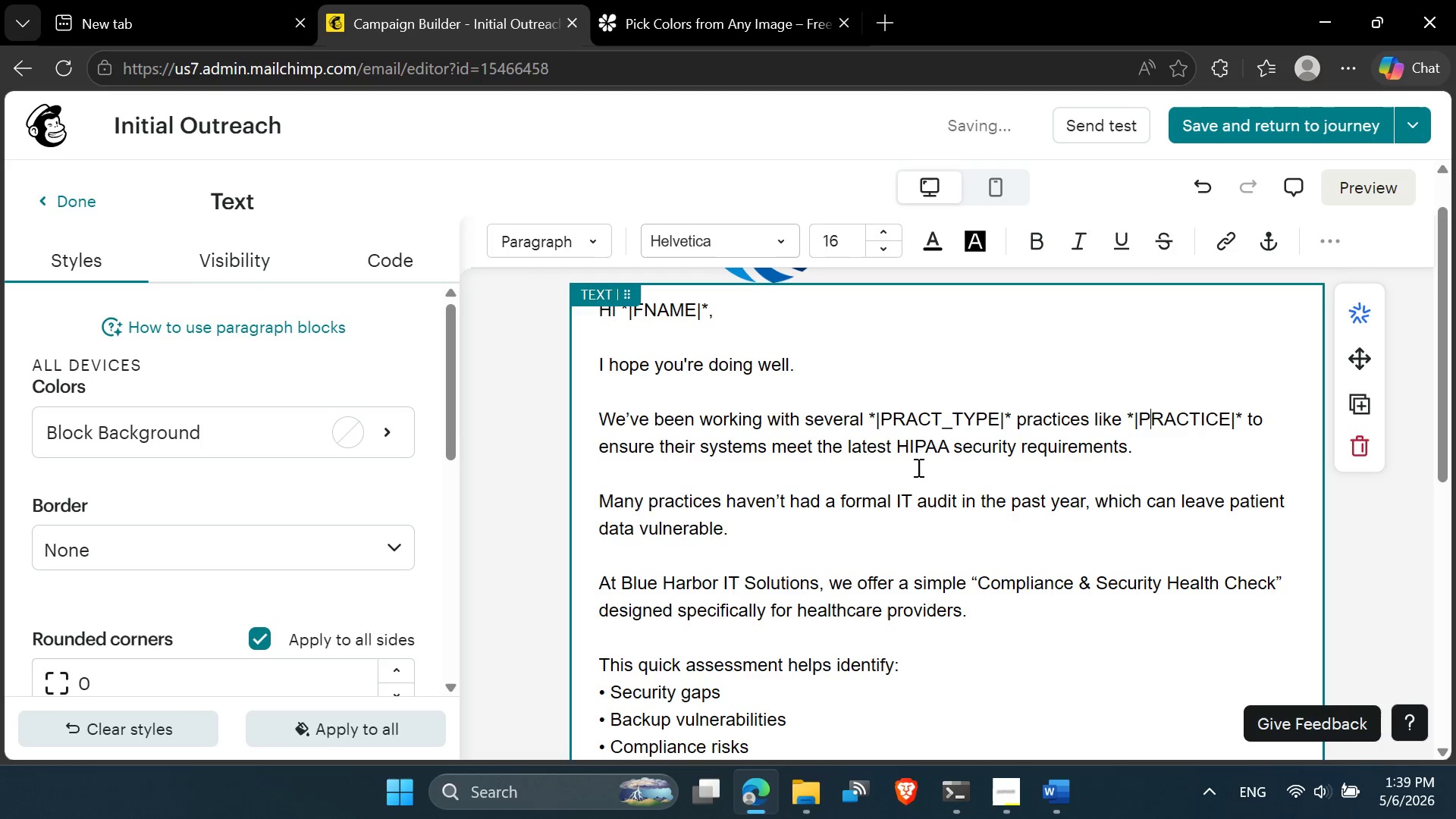 
key(ArrowRight)
 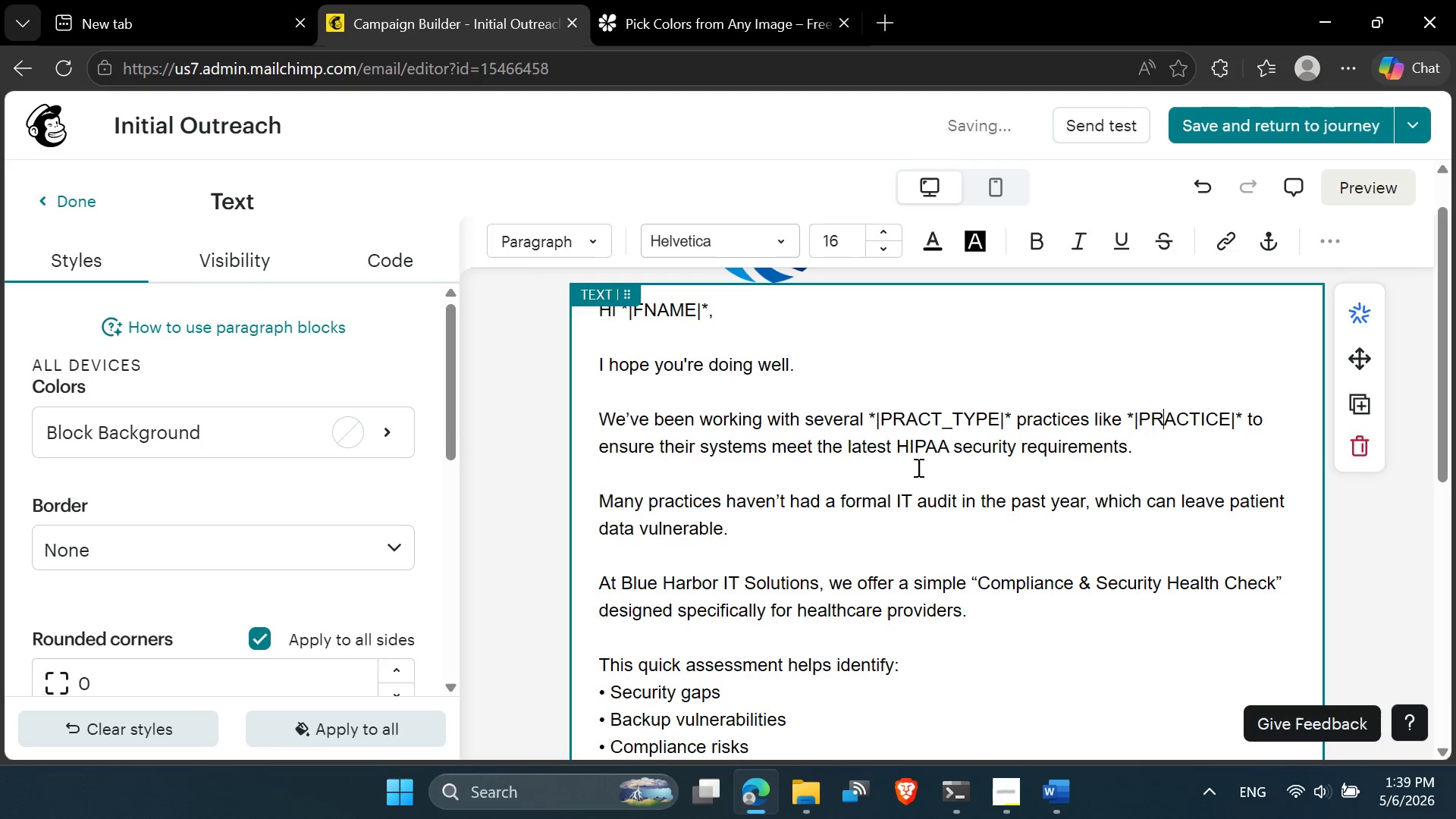 
key(ArrowRight)
 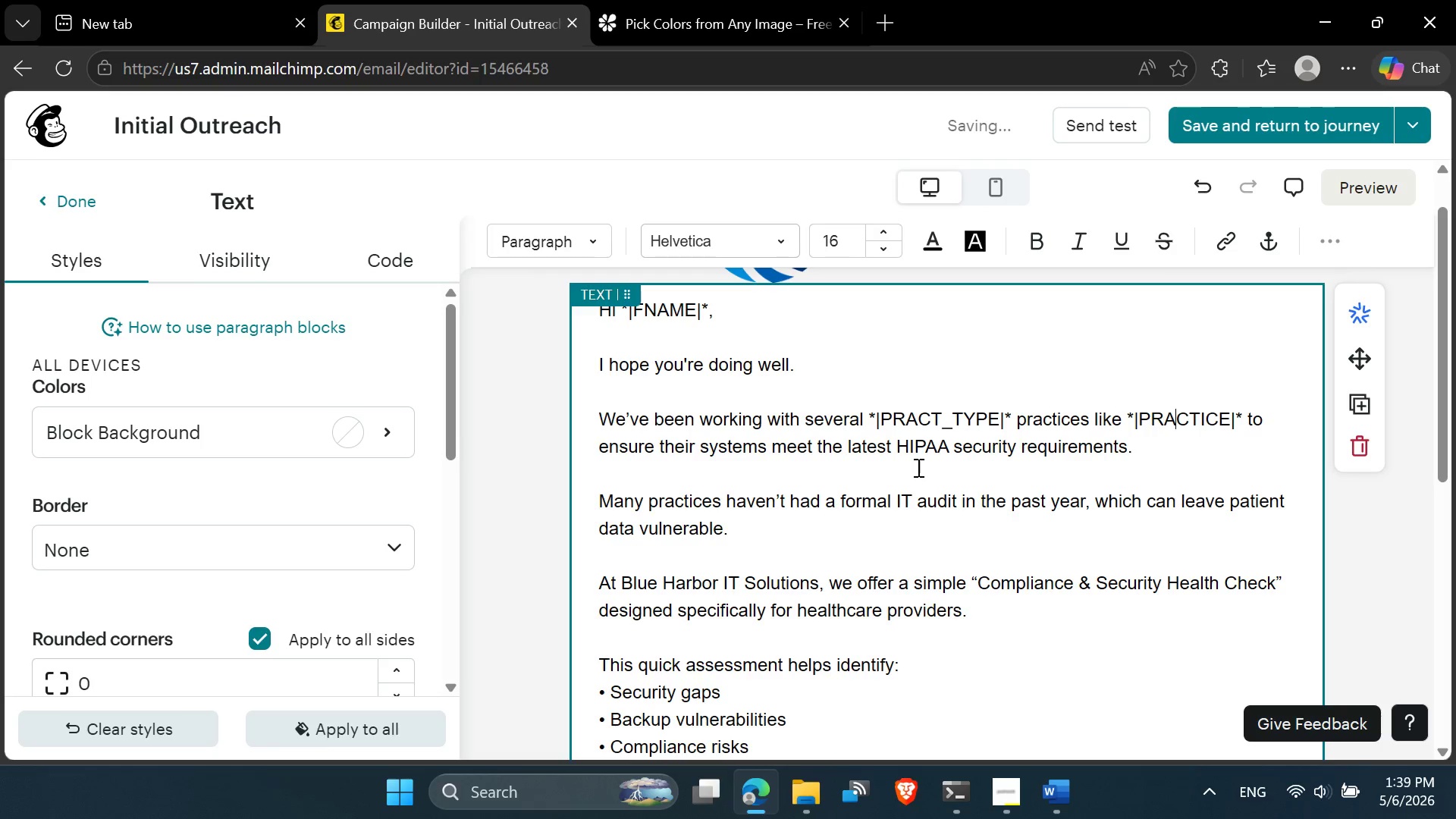 
key(ArrowRight)
 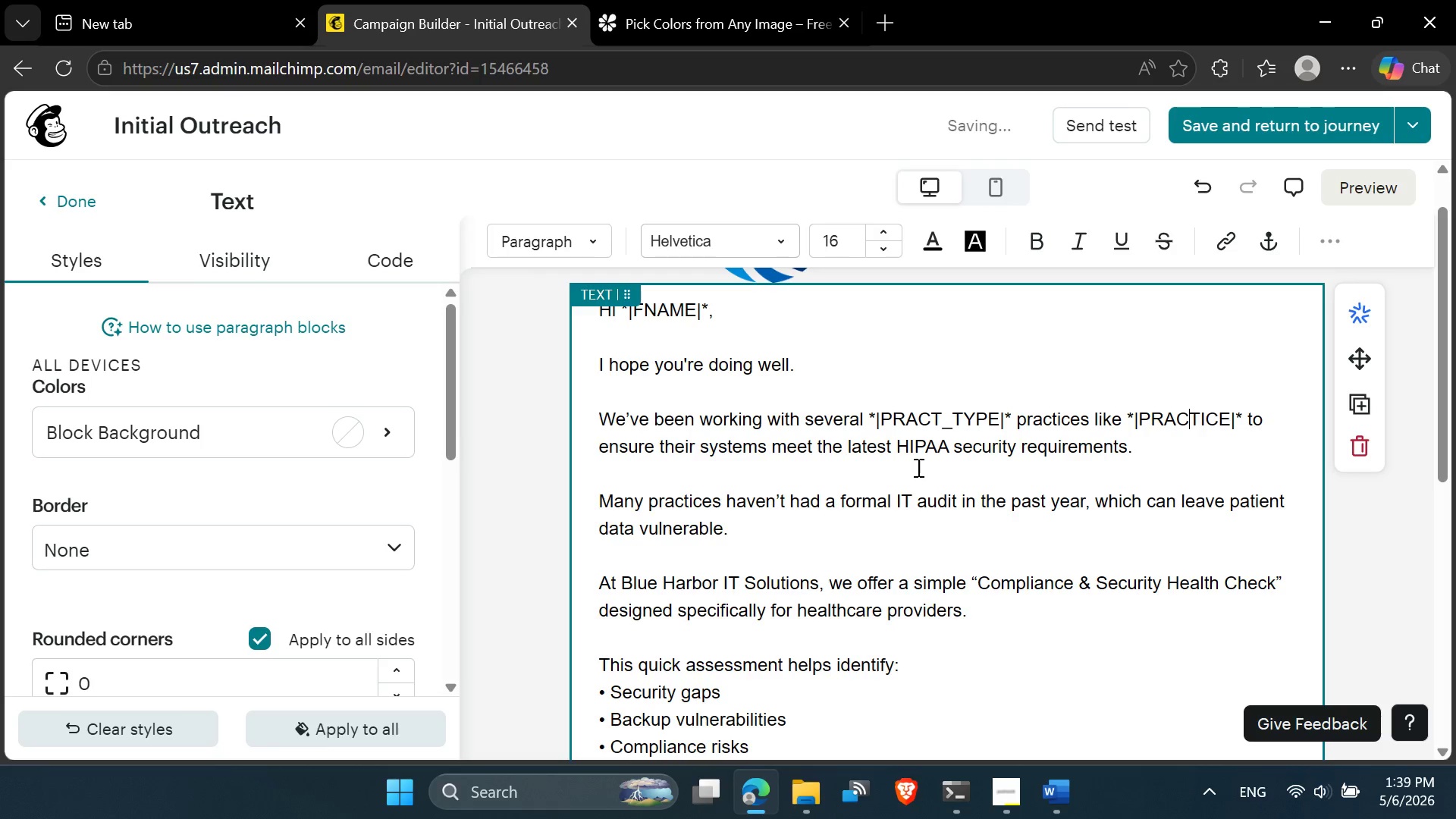 
key(ArrowRight)
 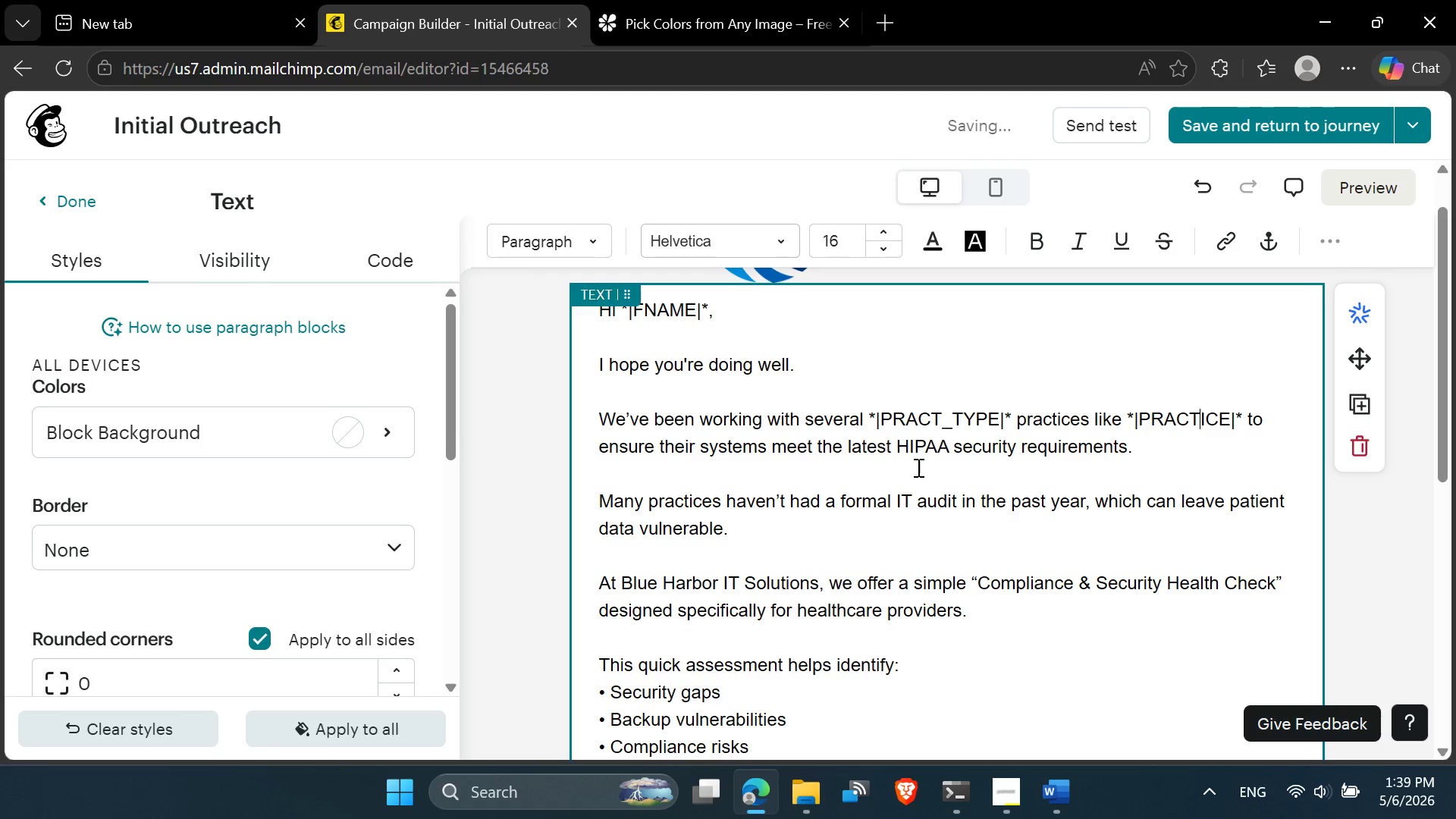 
key(ArrowRight)
 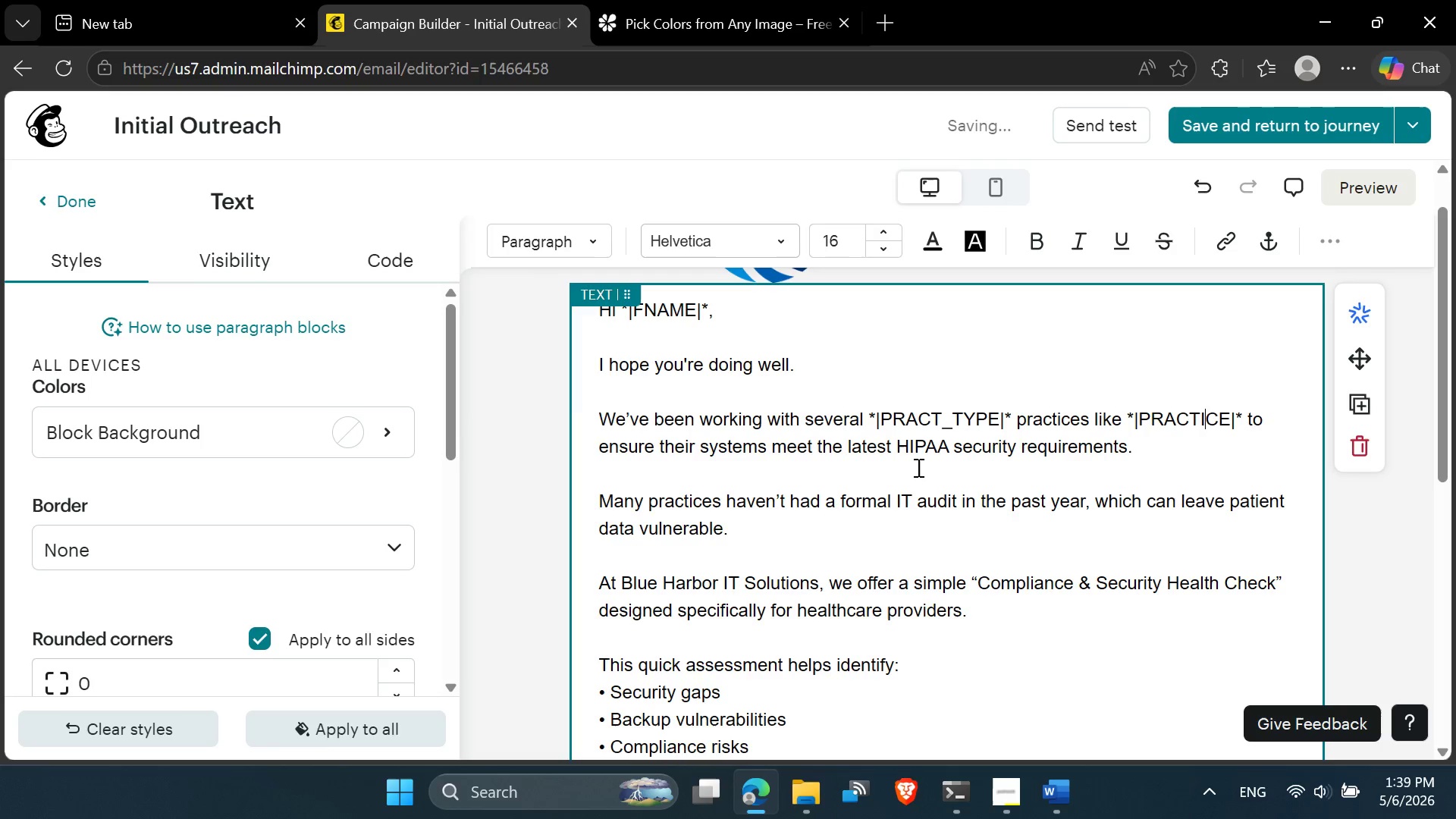 
key(ArrowRight)
 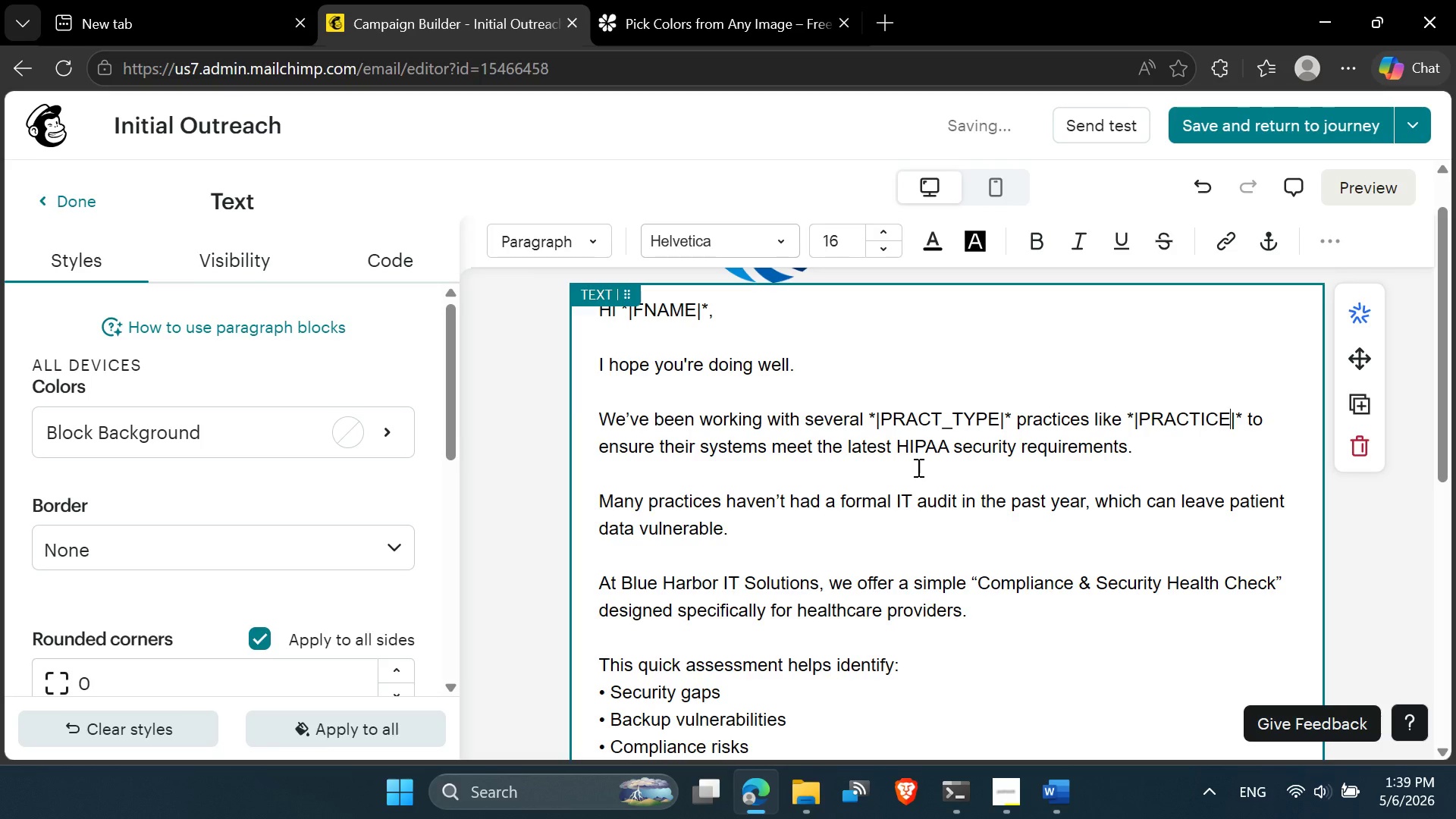 
key(ArrowRight)
 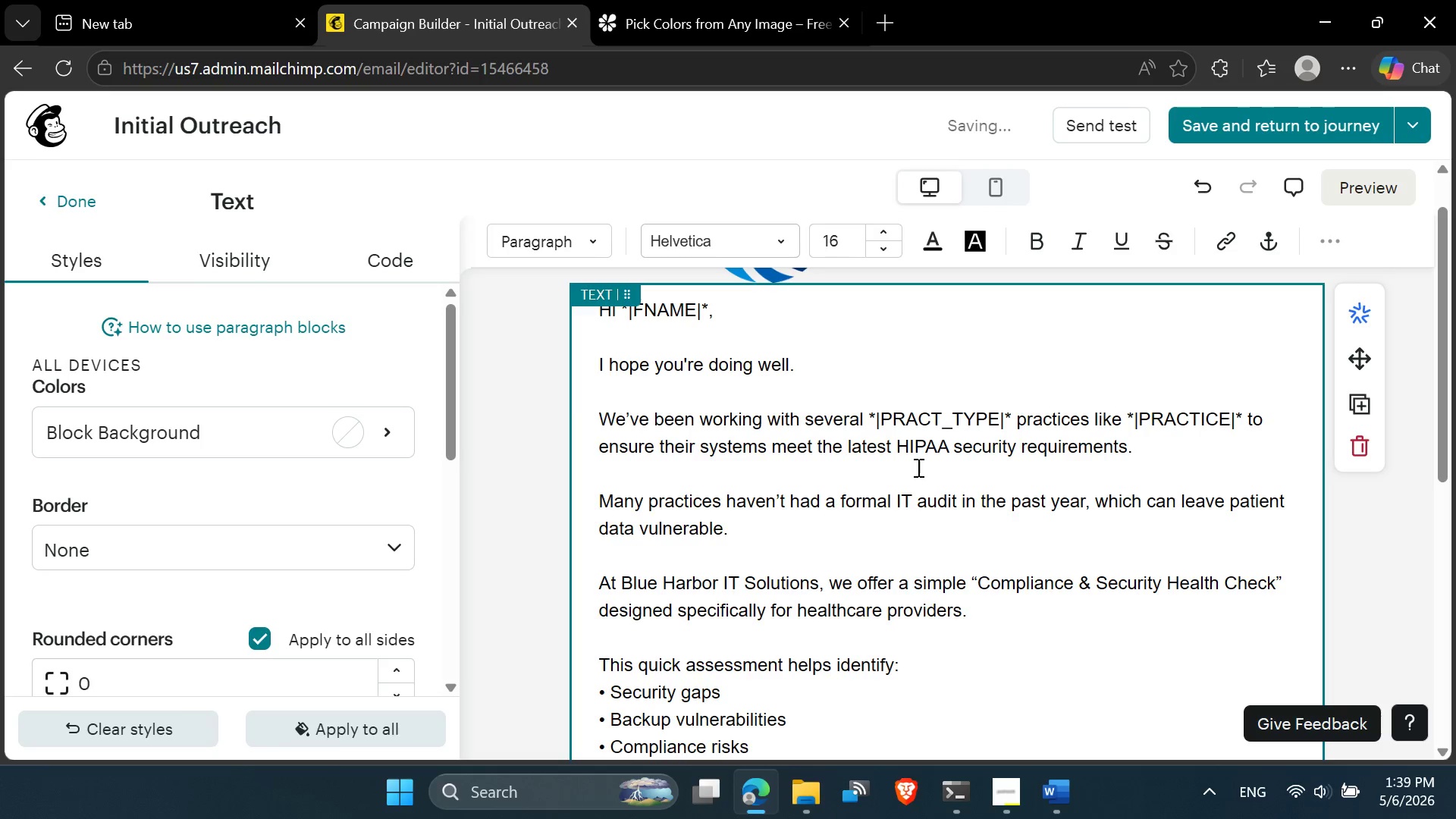 
key(Backspace)
 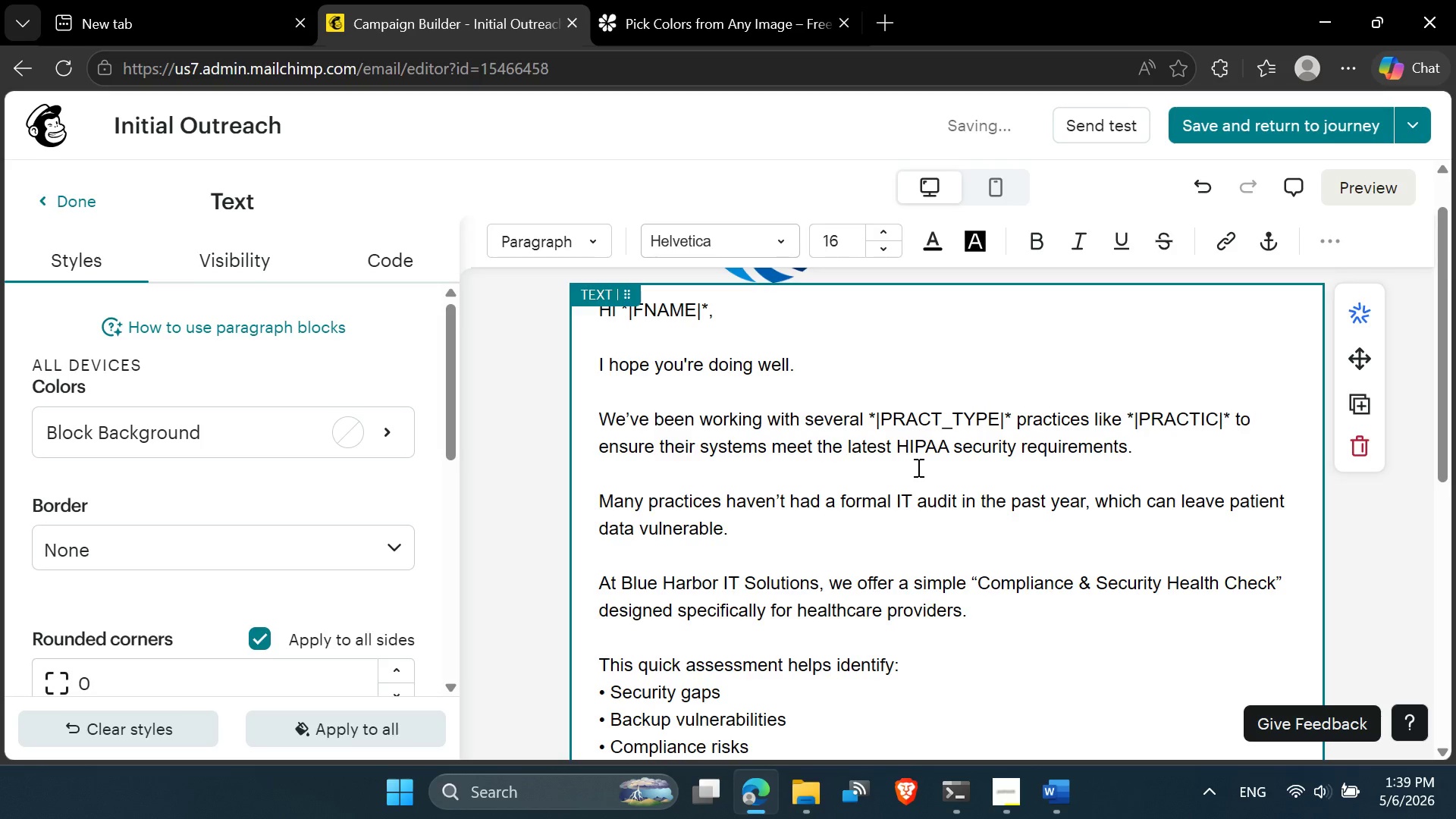 
key(Backspace)
 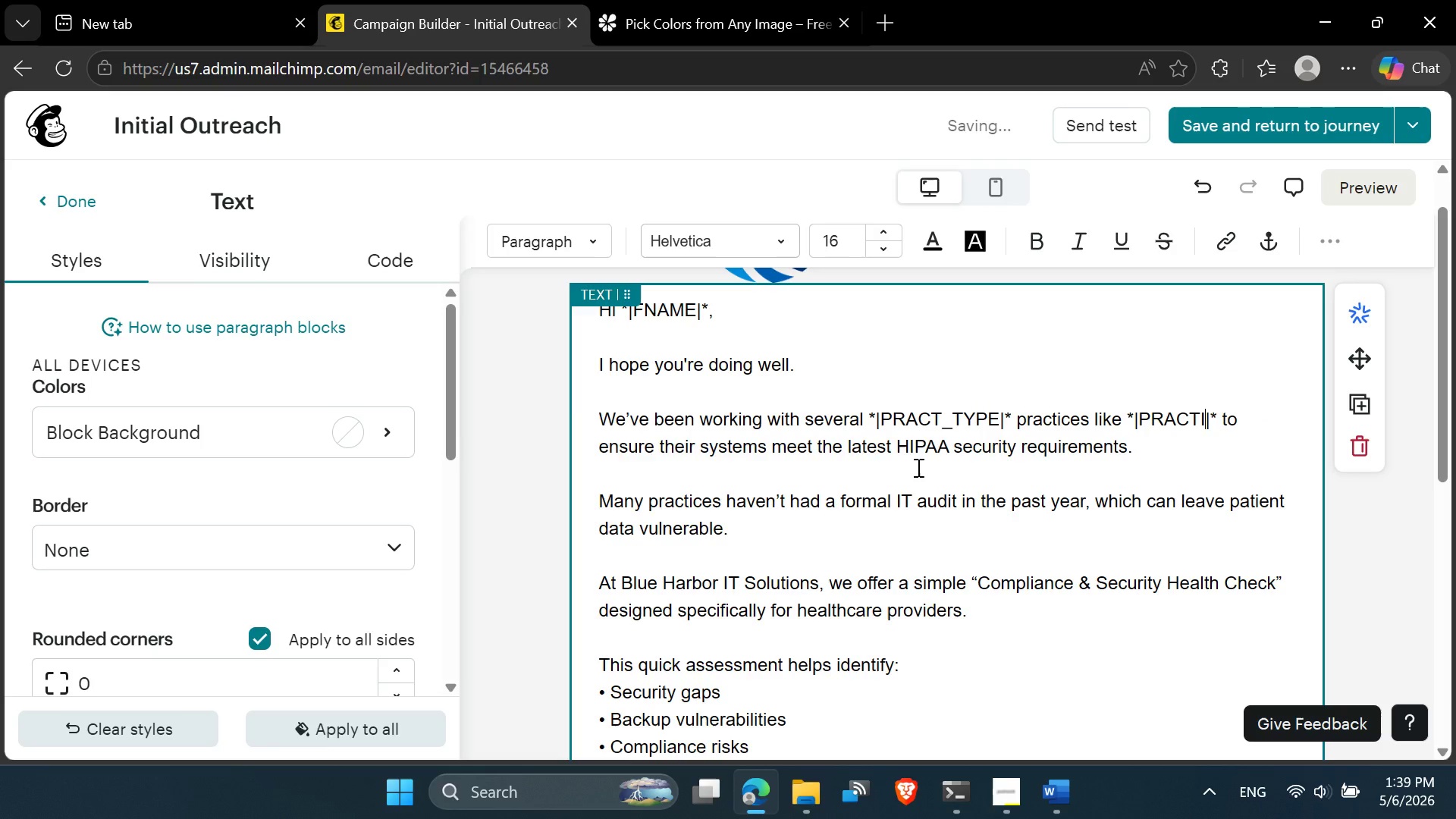 
key(Backspace)
 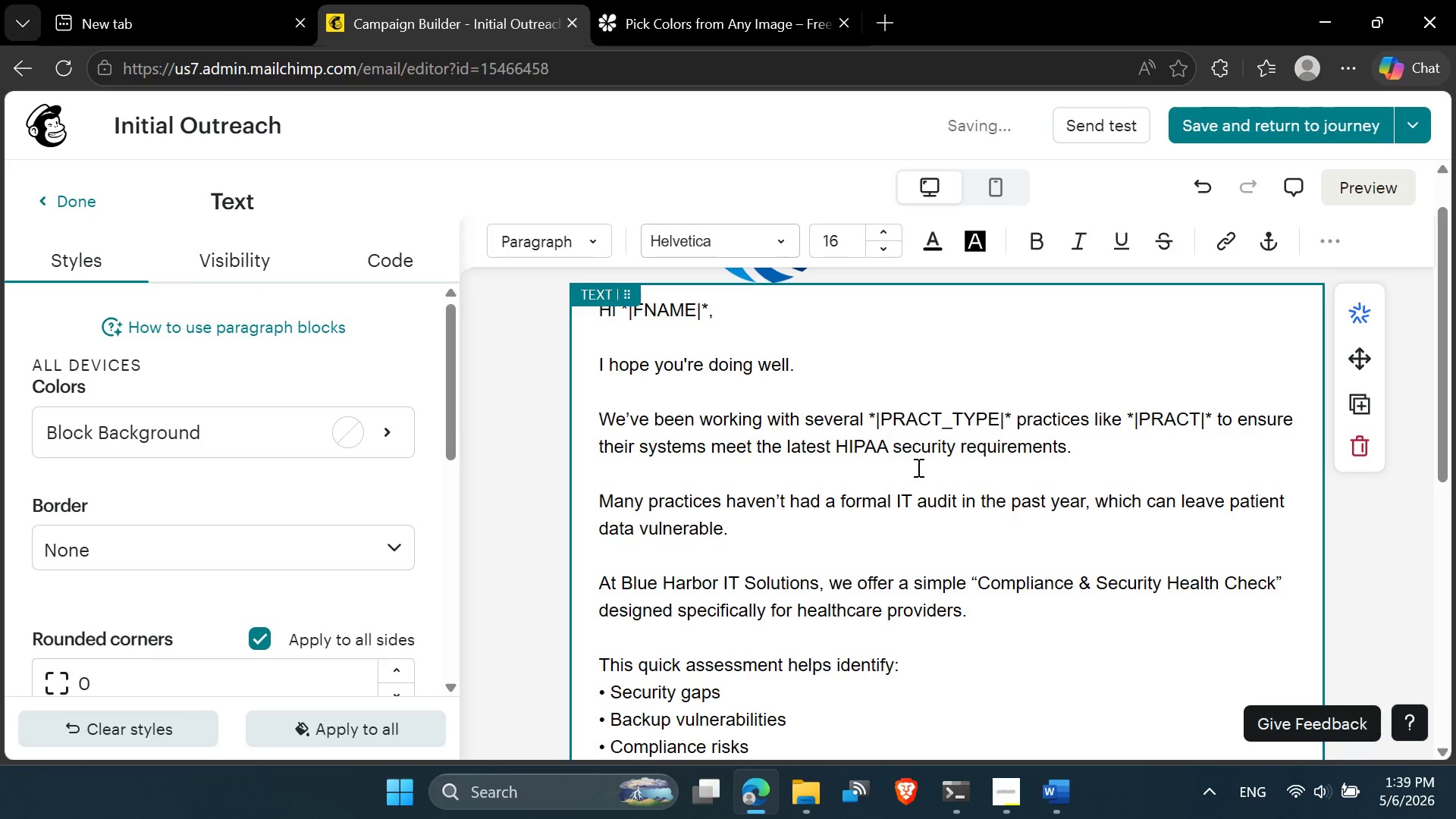 
key(Shift+Minus)
 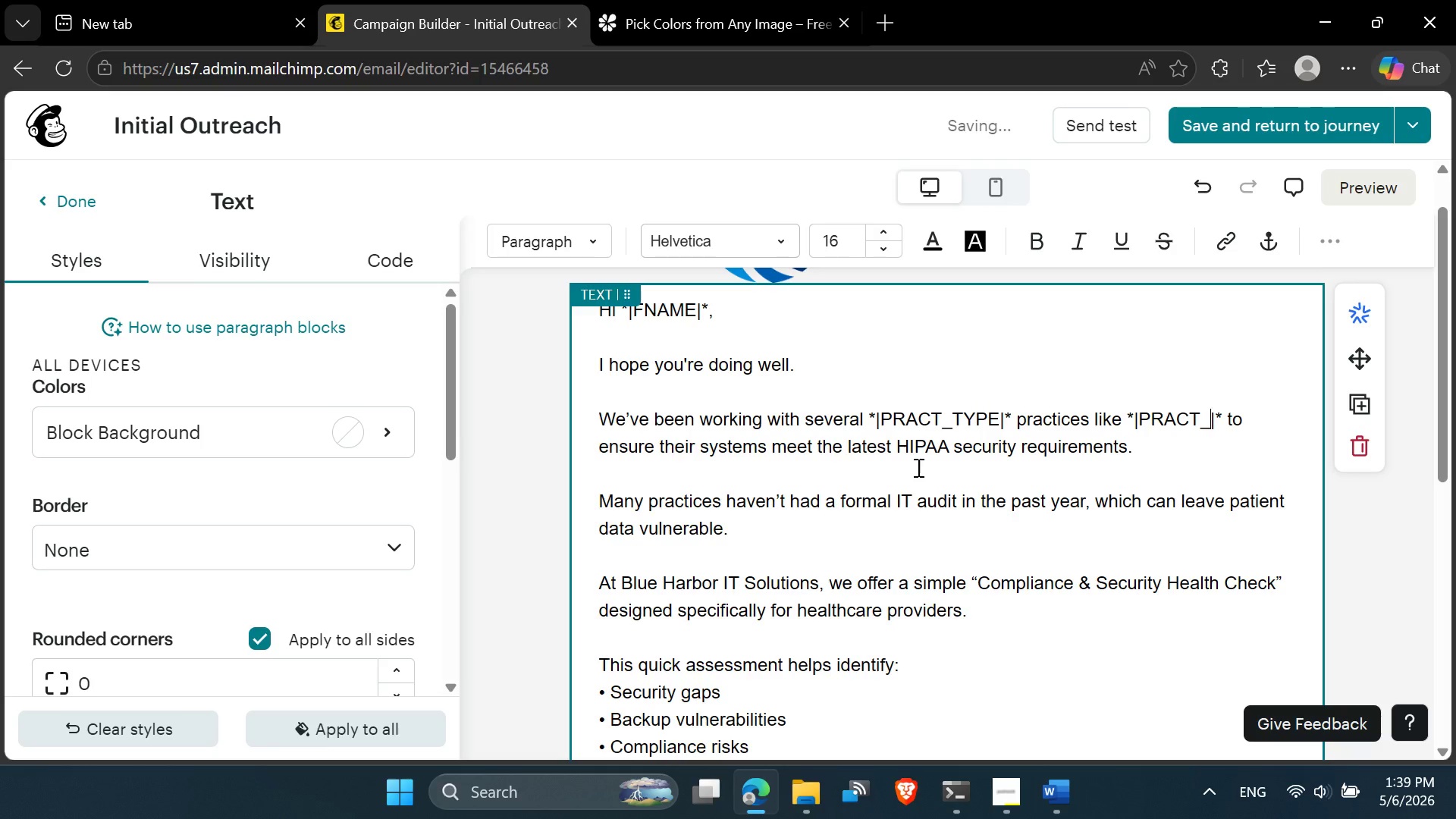 
type(NAME)
 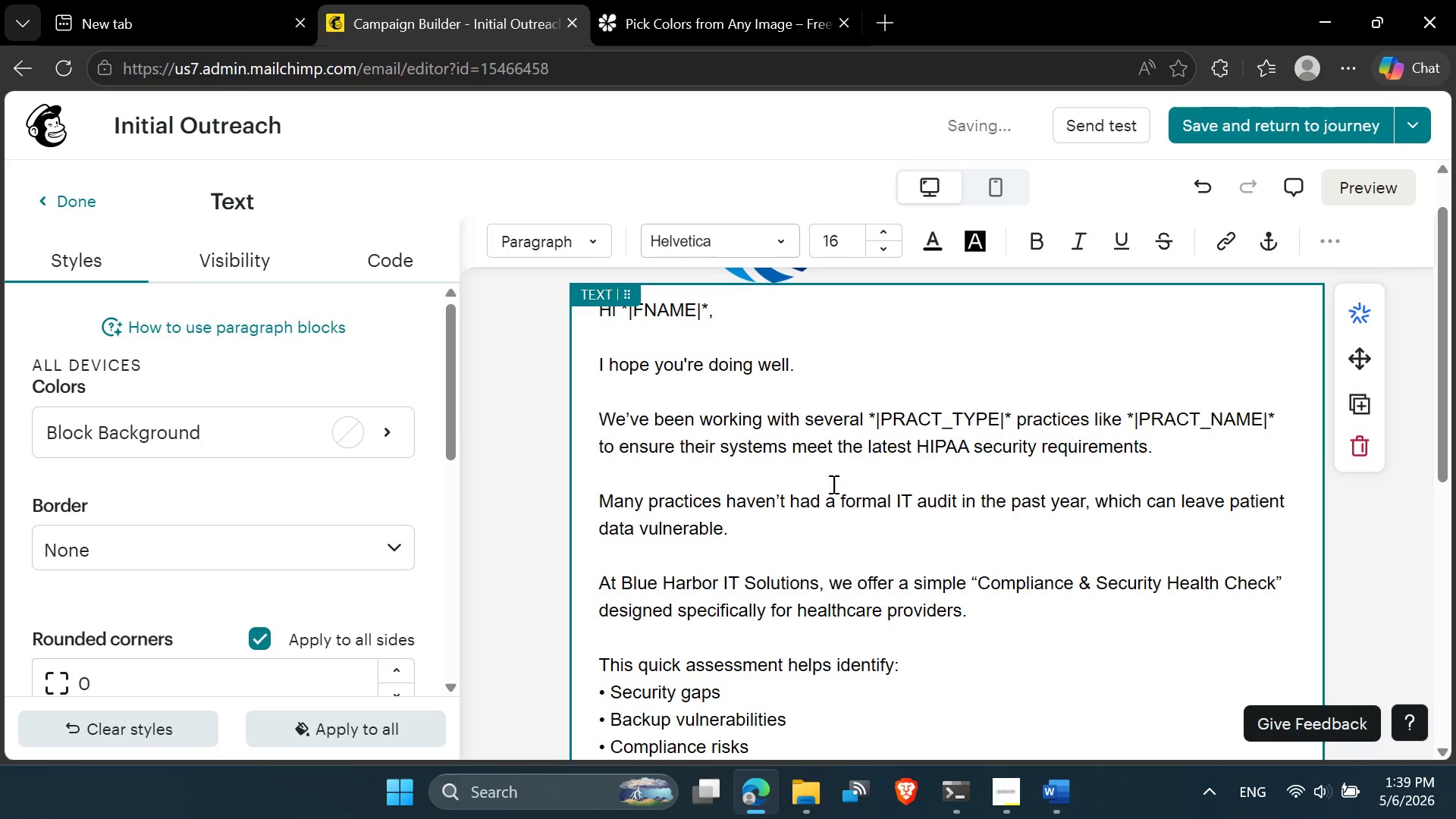 
left_click([811, 489])
 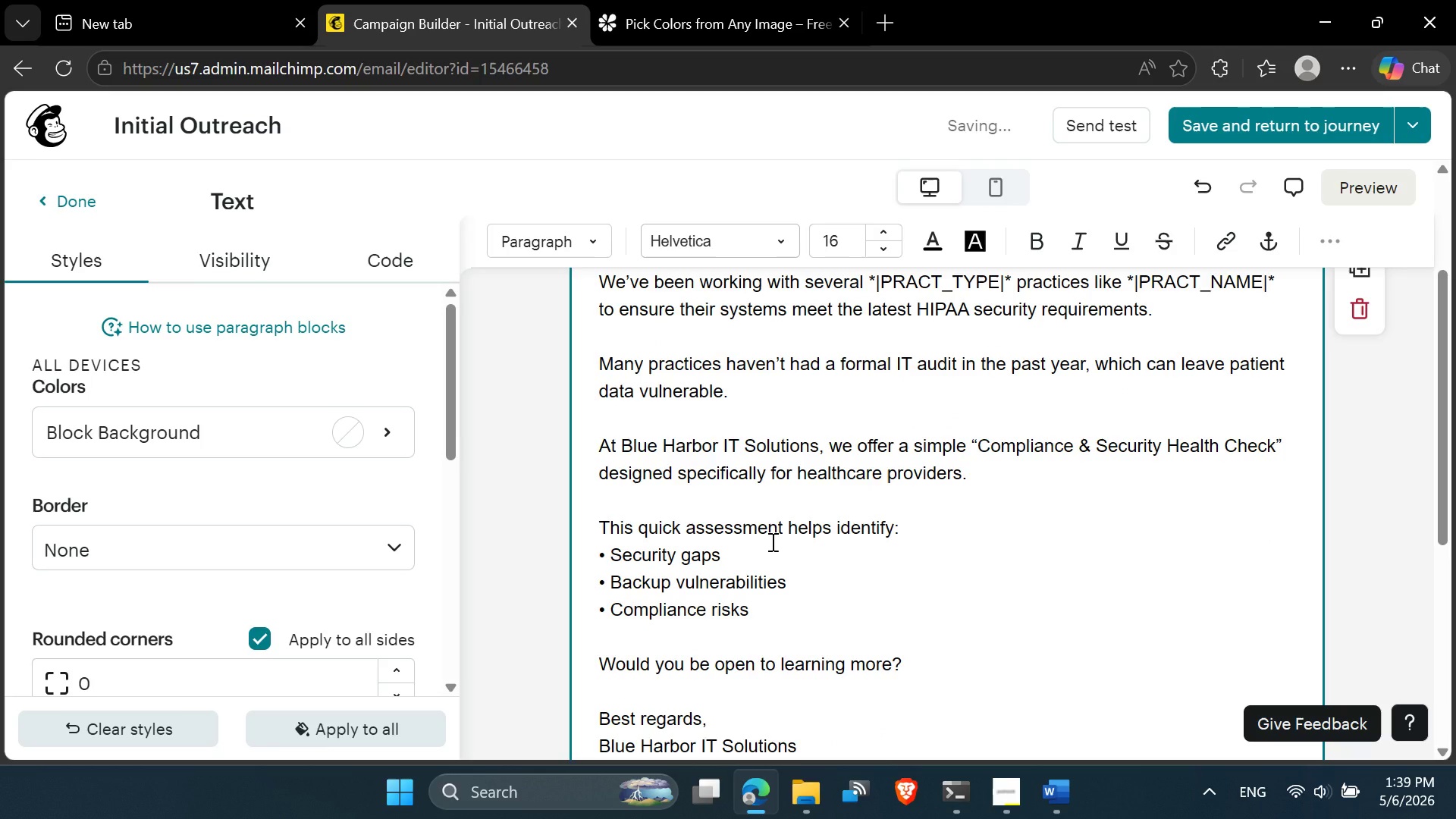 
key(Control+A)
 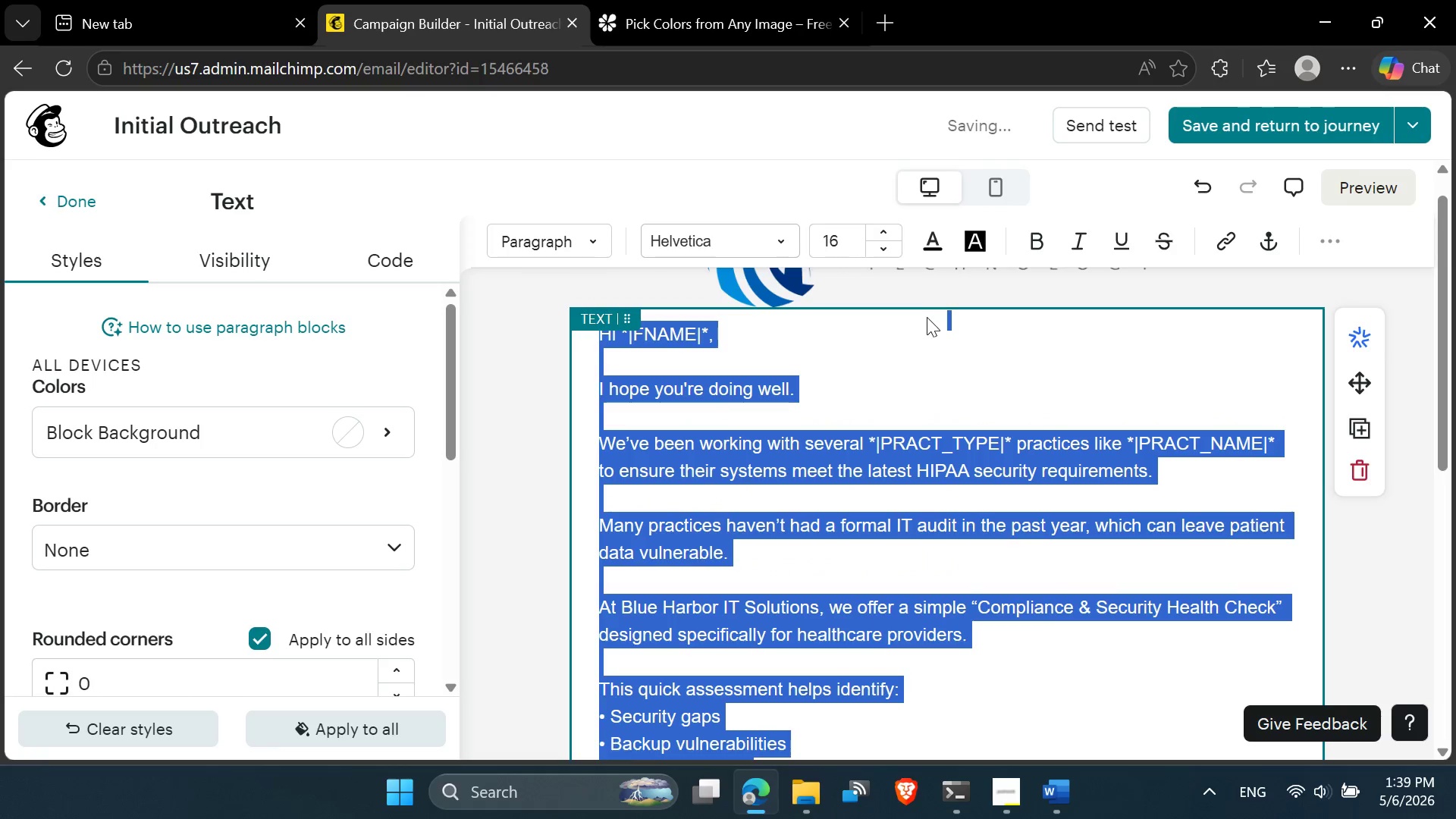 
left_click([989, 191])
 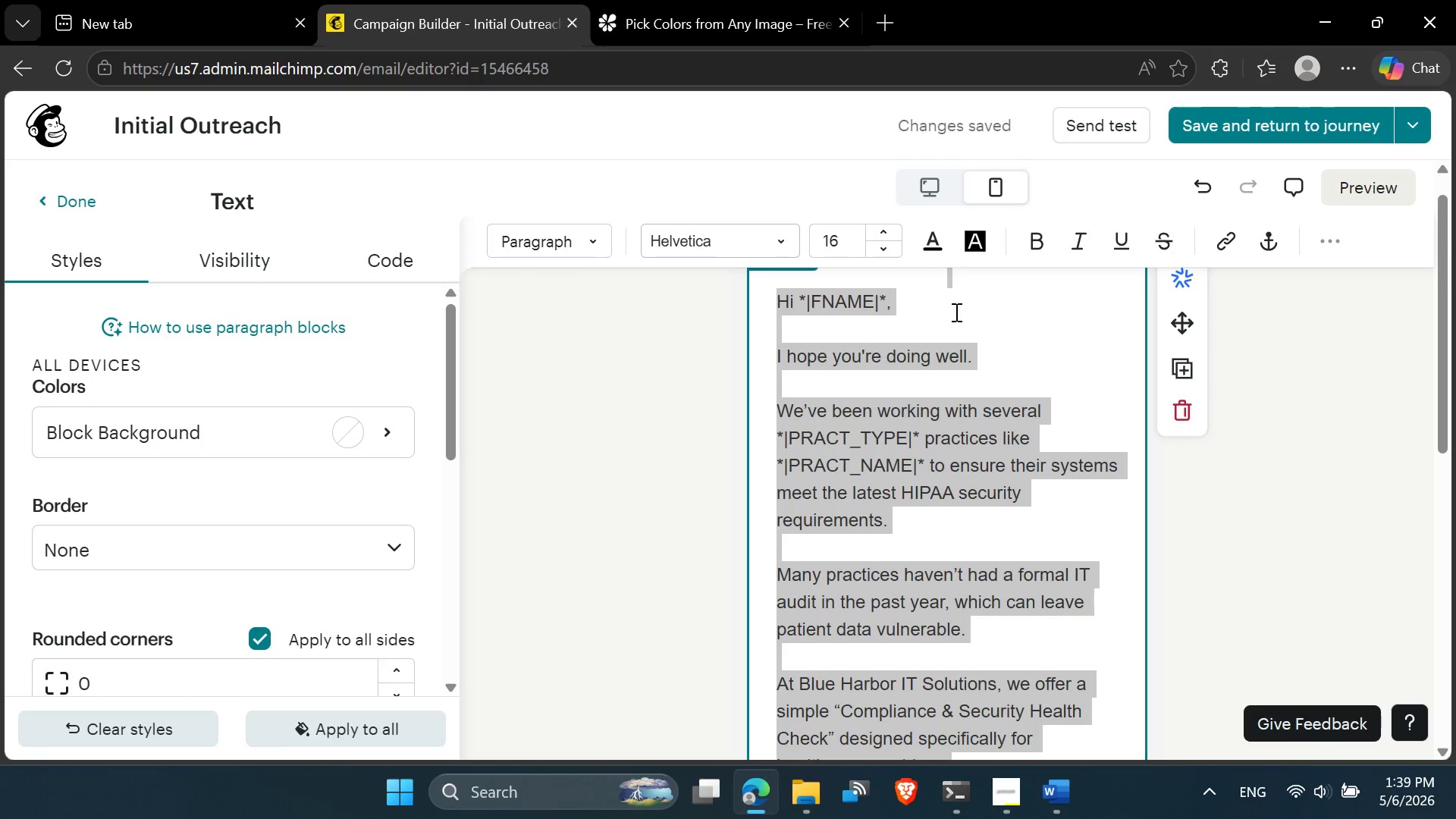 
left_click([955, 312])
 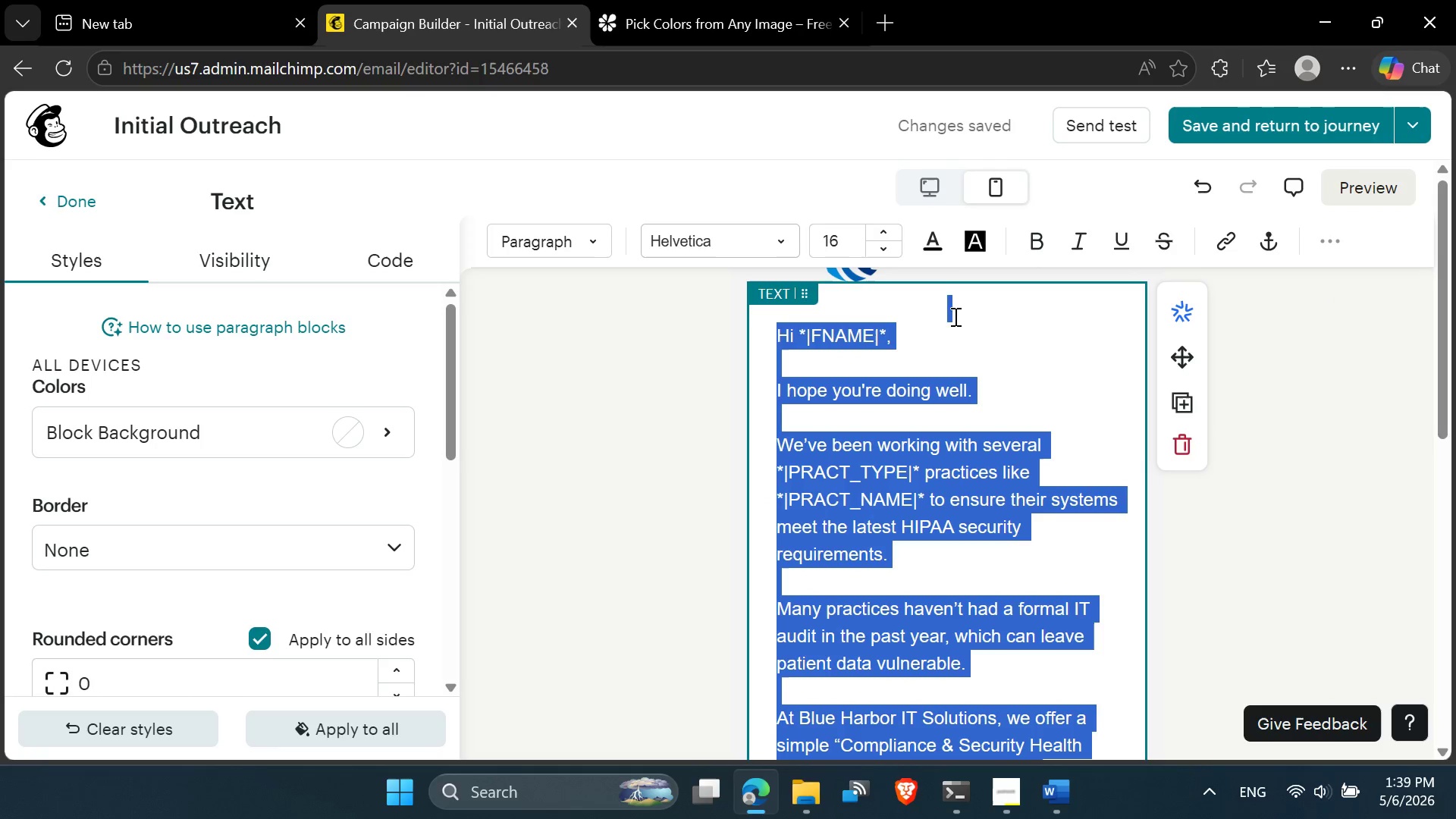 
left_click([950, 305])
 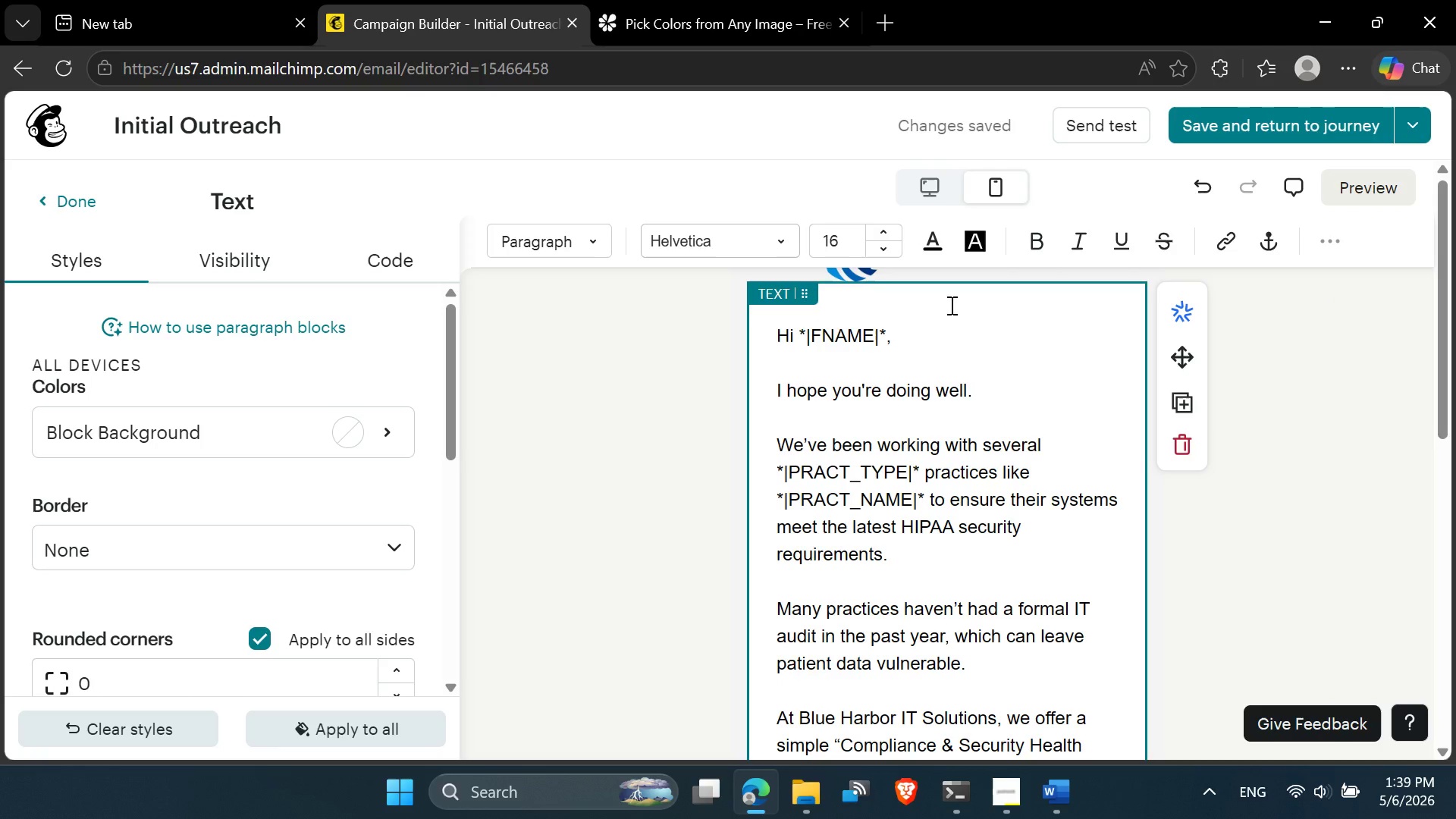 
key(Delete)
 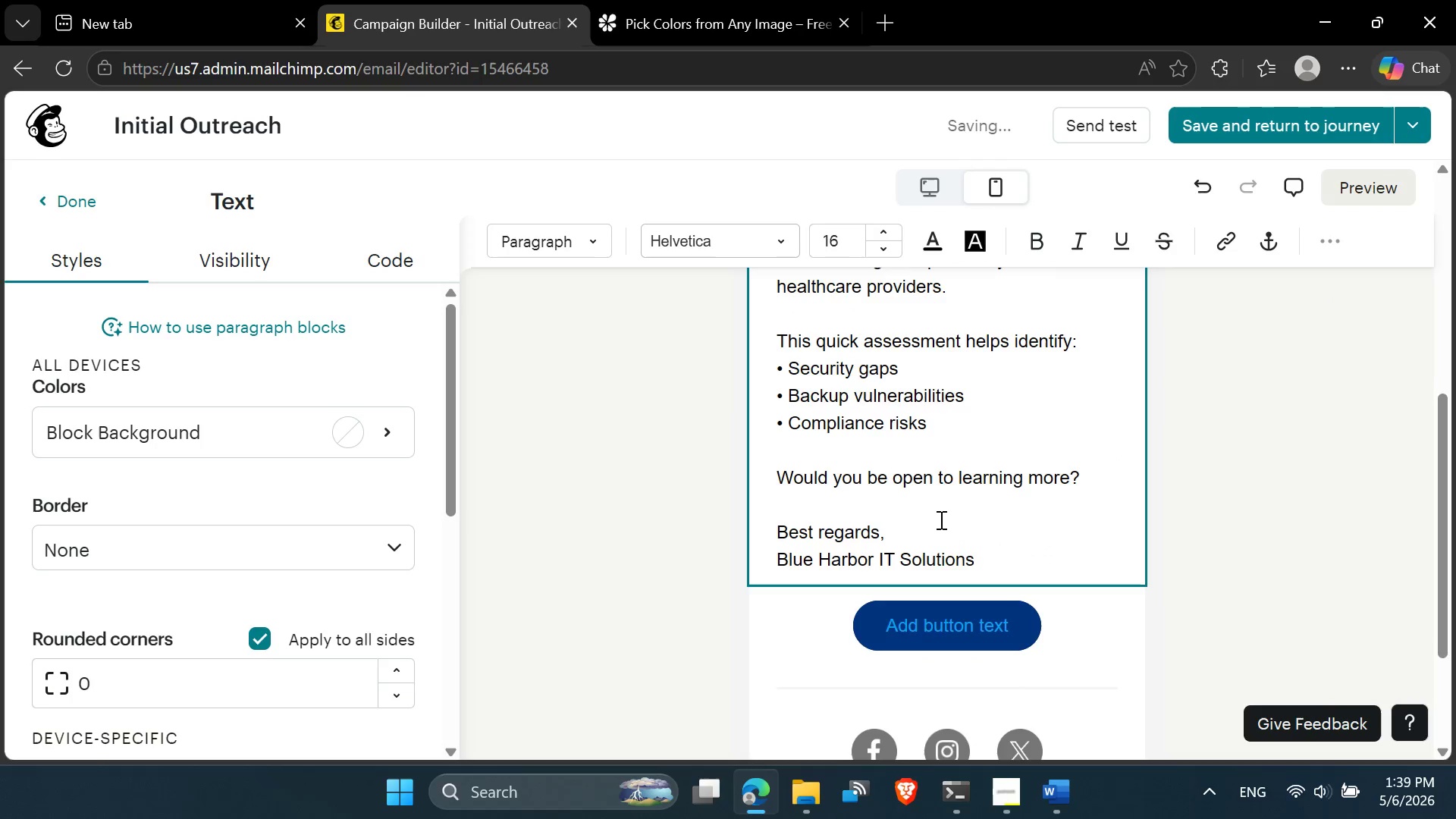 
left_click([882, 620])
 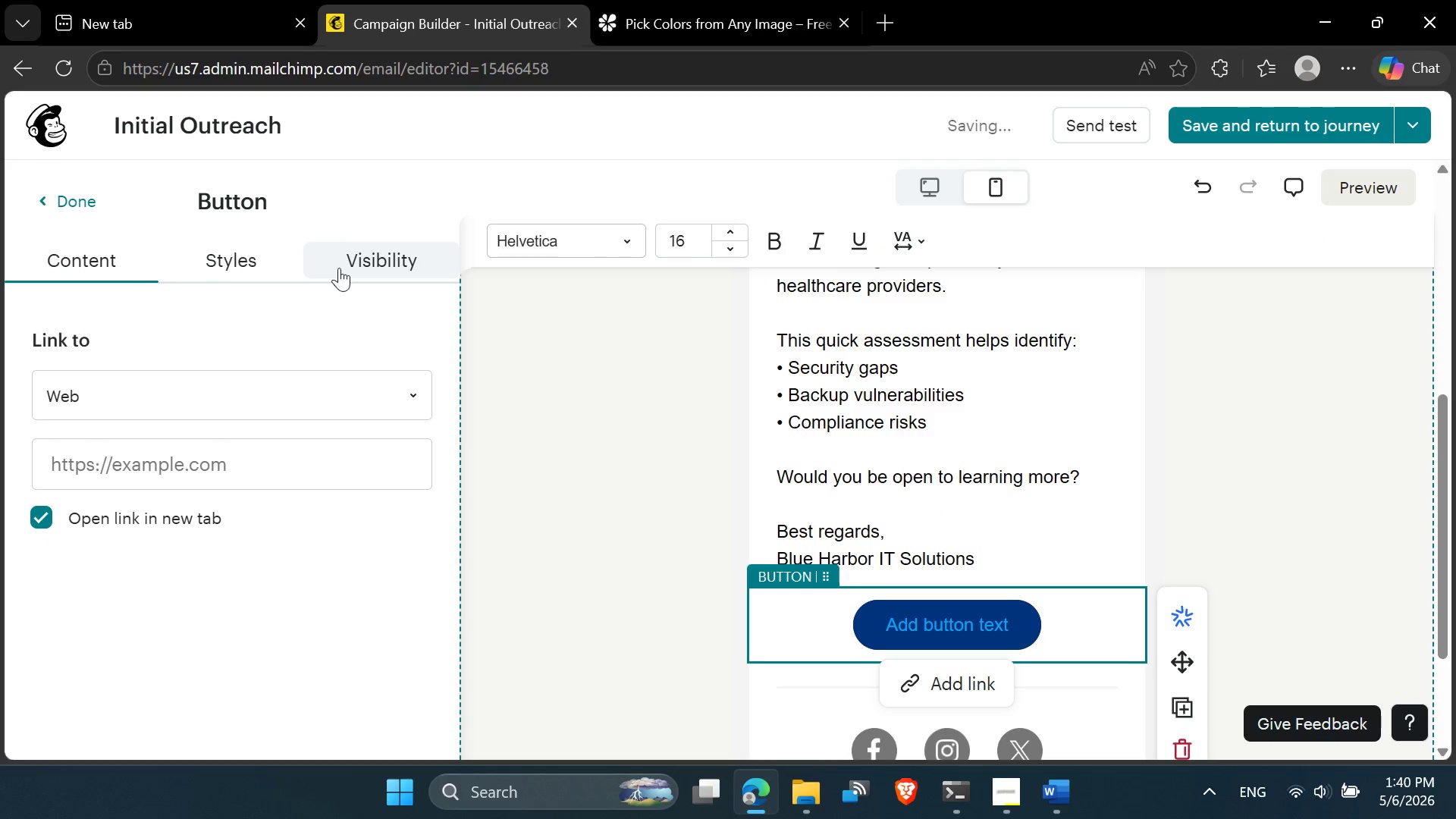 
left_click([254, 251])
 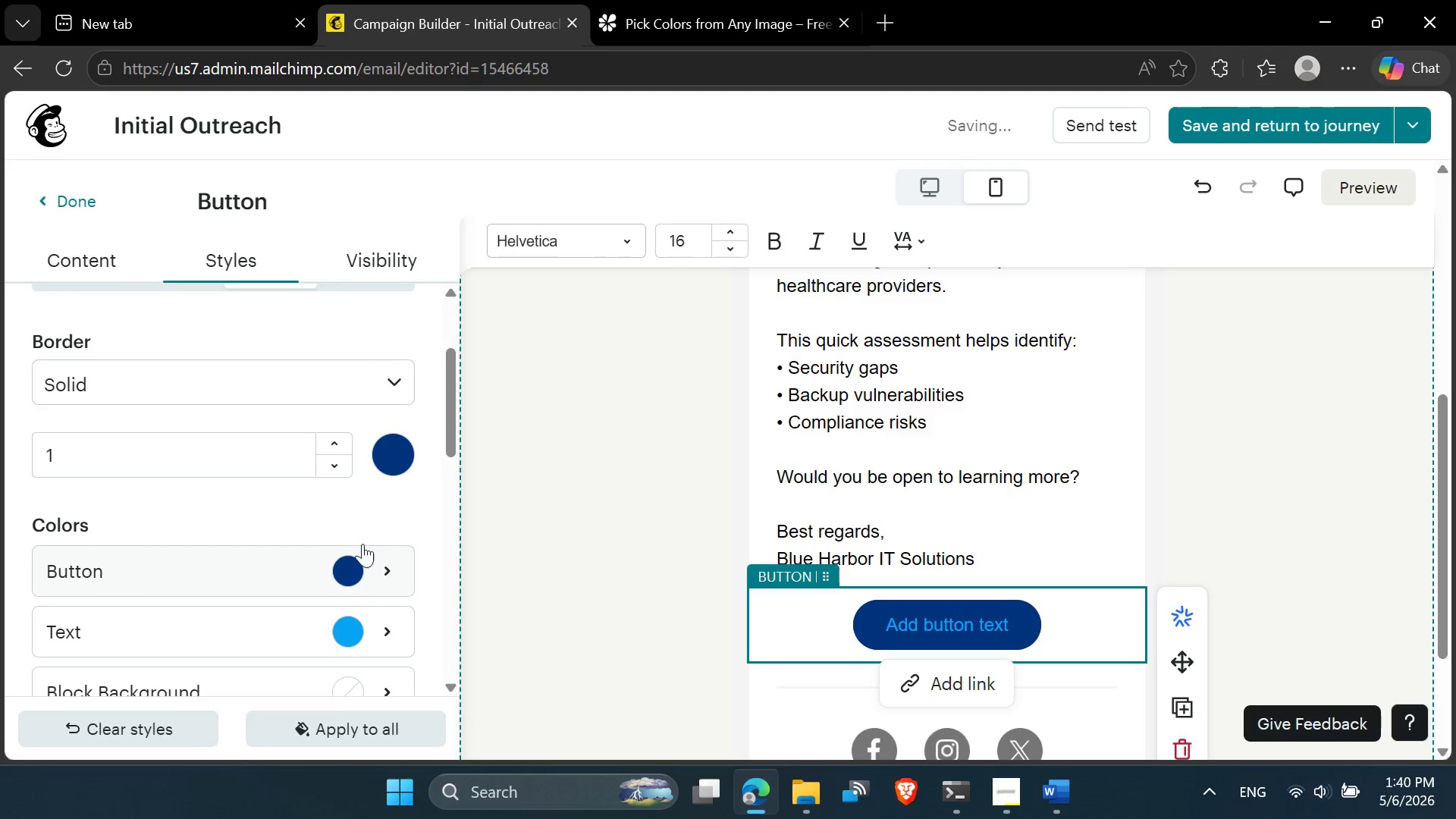 
left_click([349, 577])
 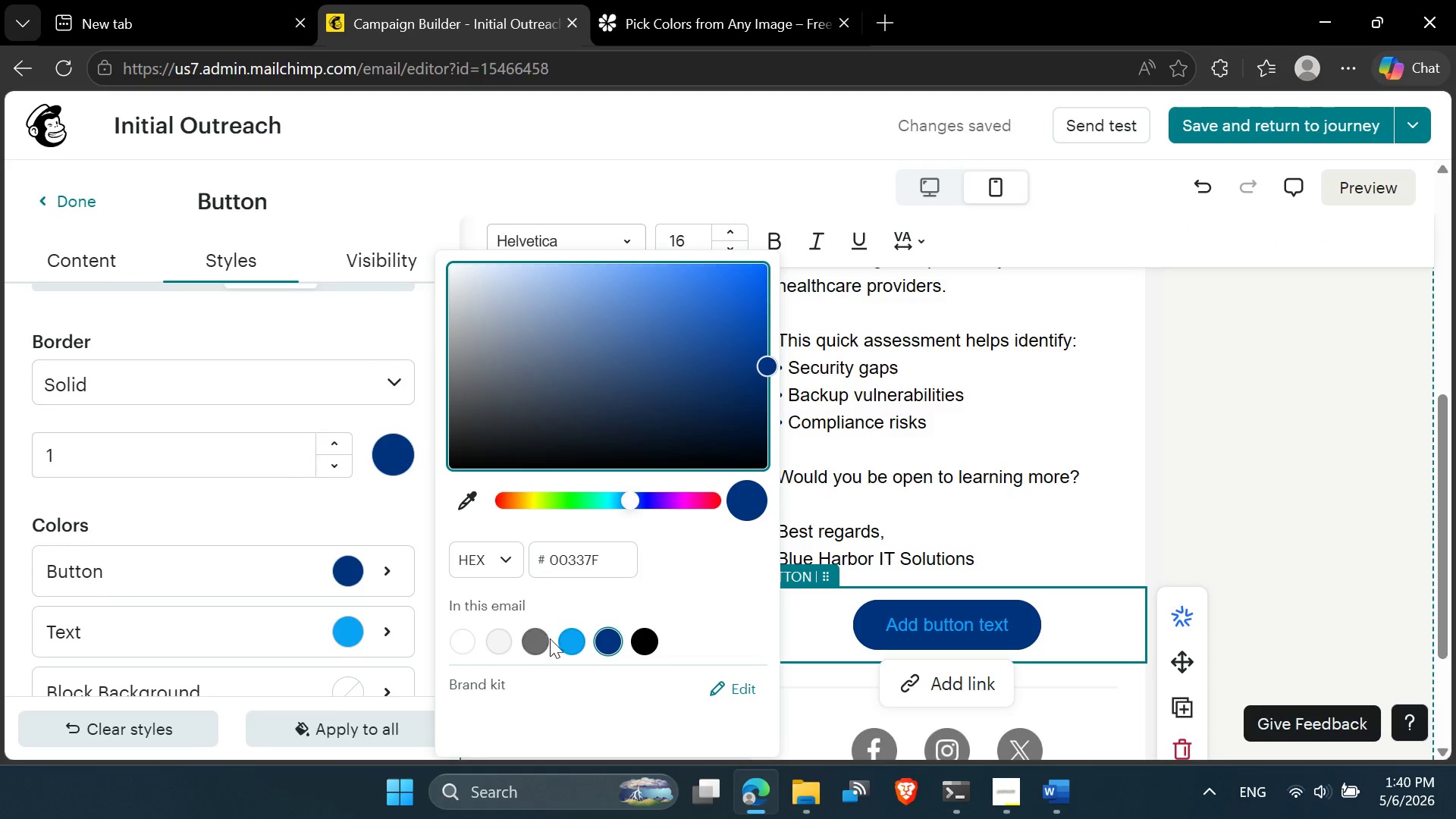 
left_click([577, 642])
 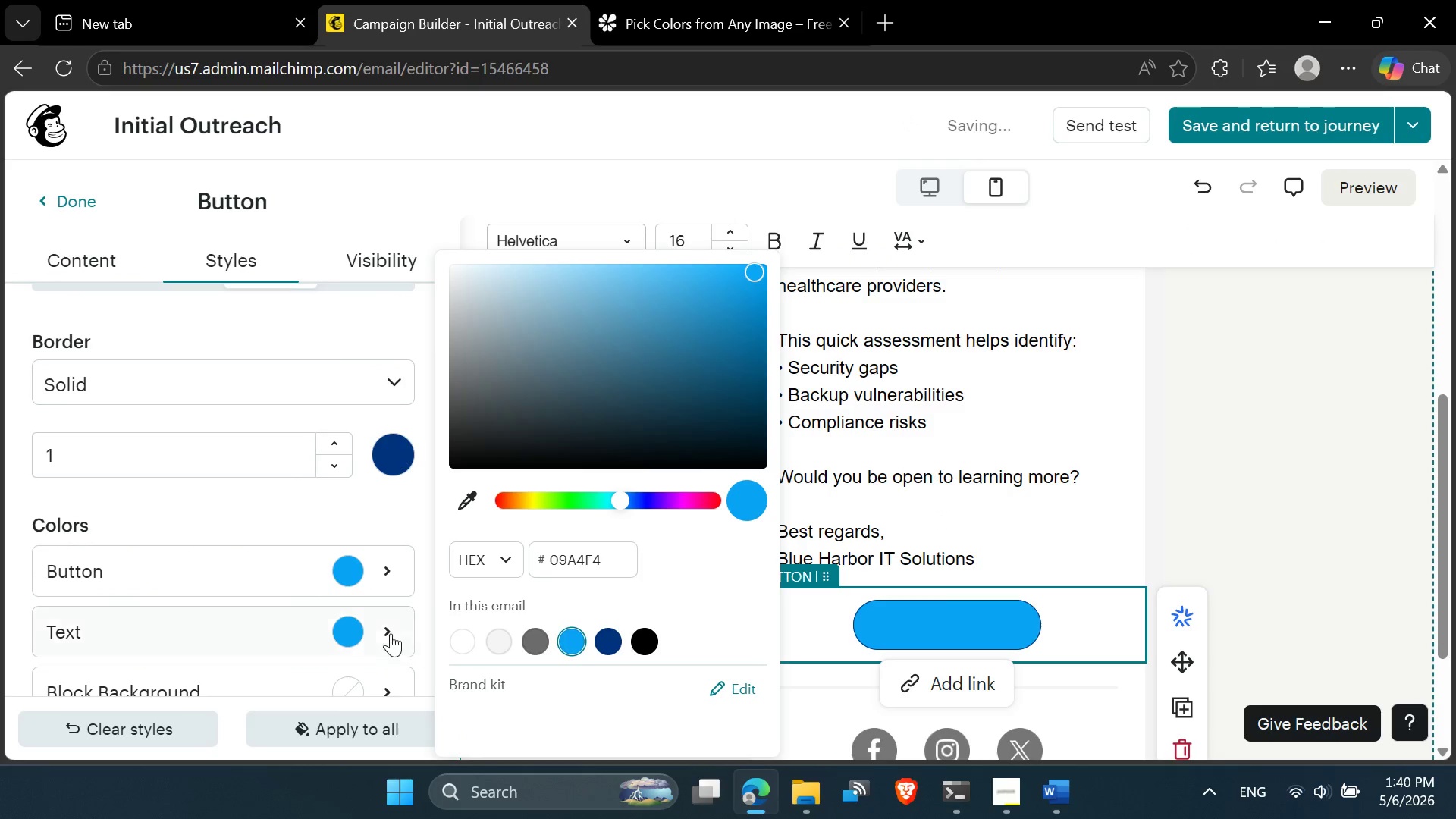 
left_click([359, 630])
 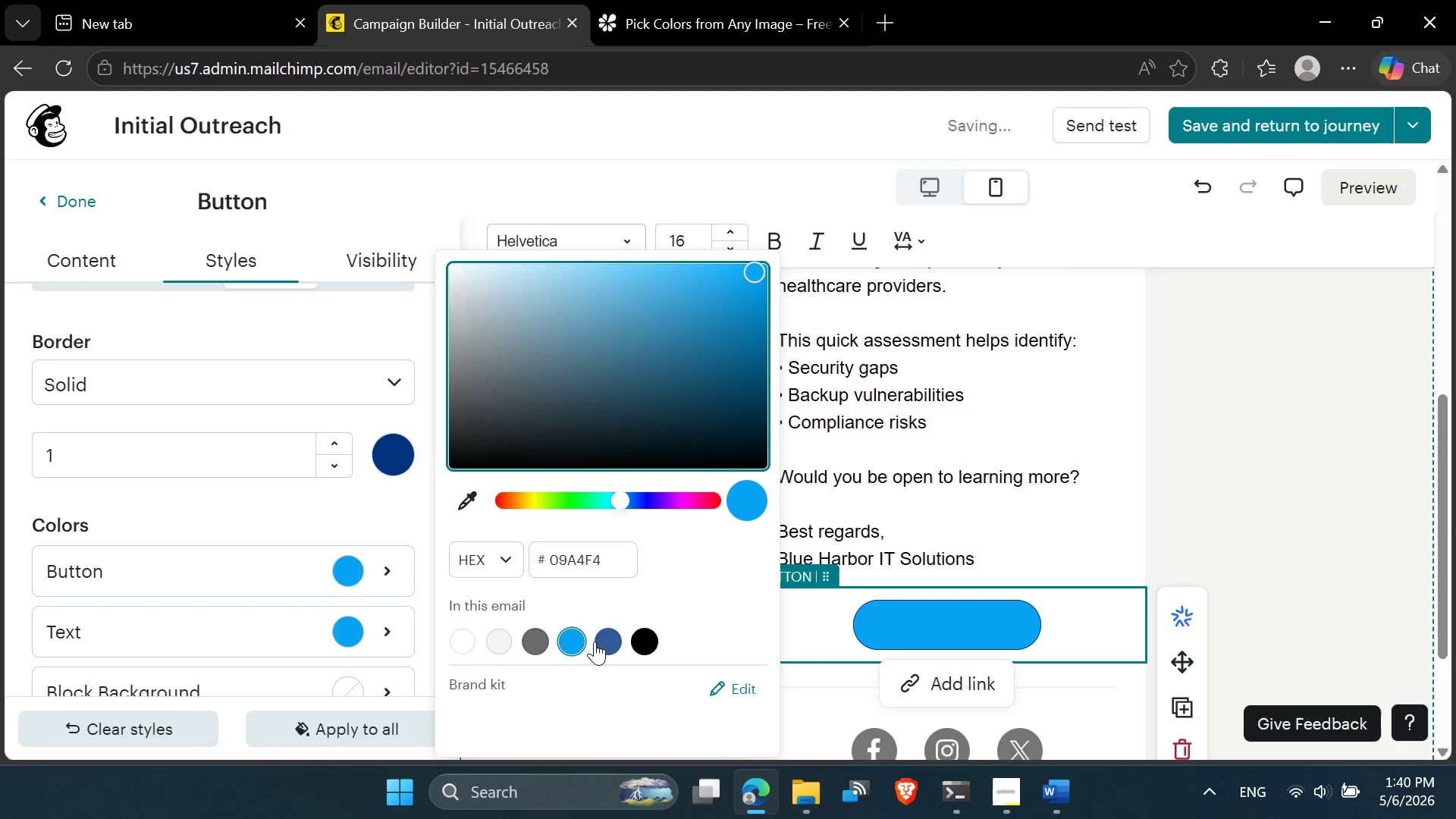 
left_click([613, 641])
 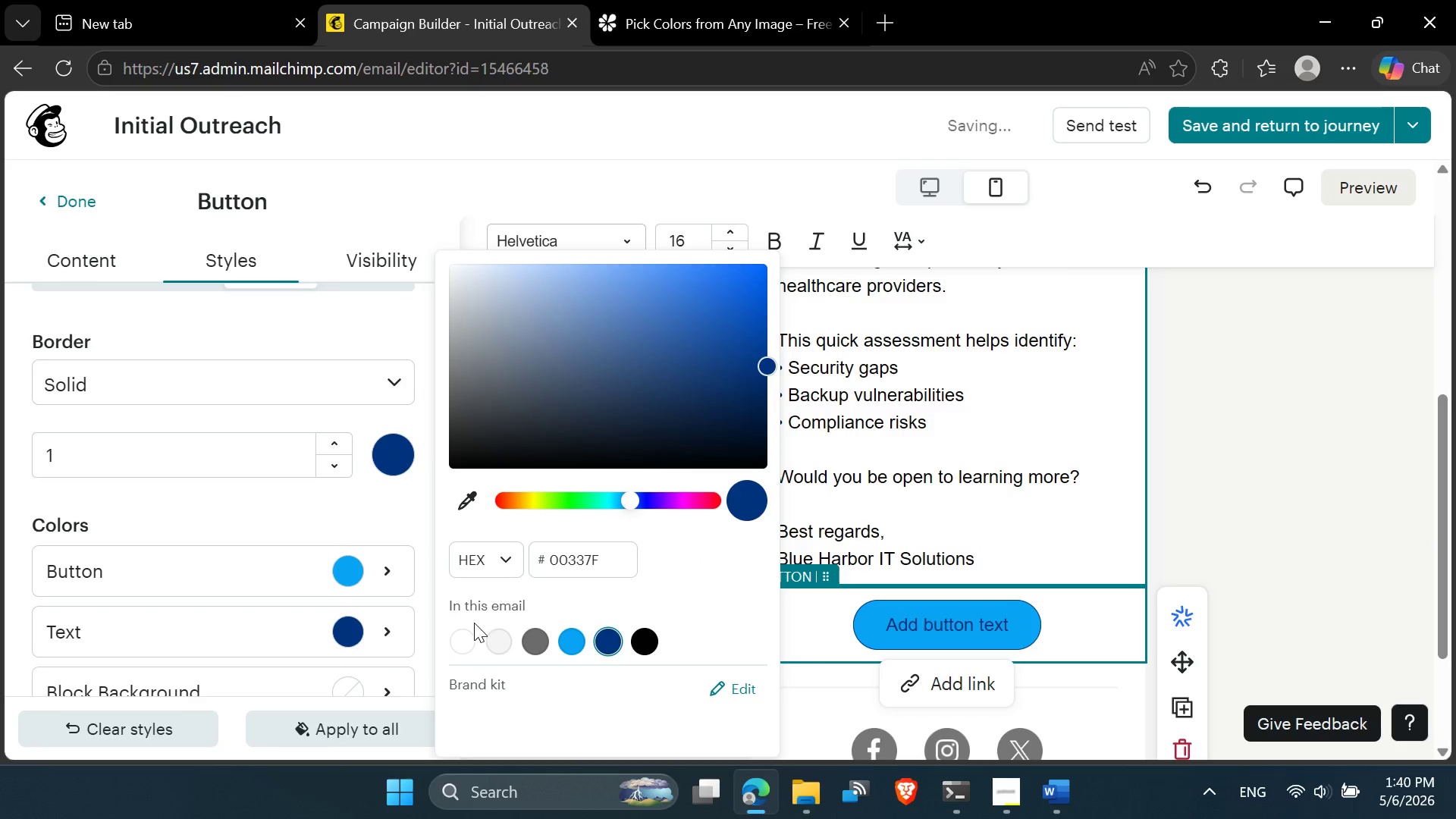 
left_click([468, 641])
 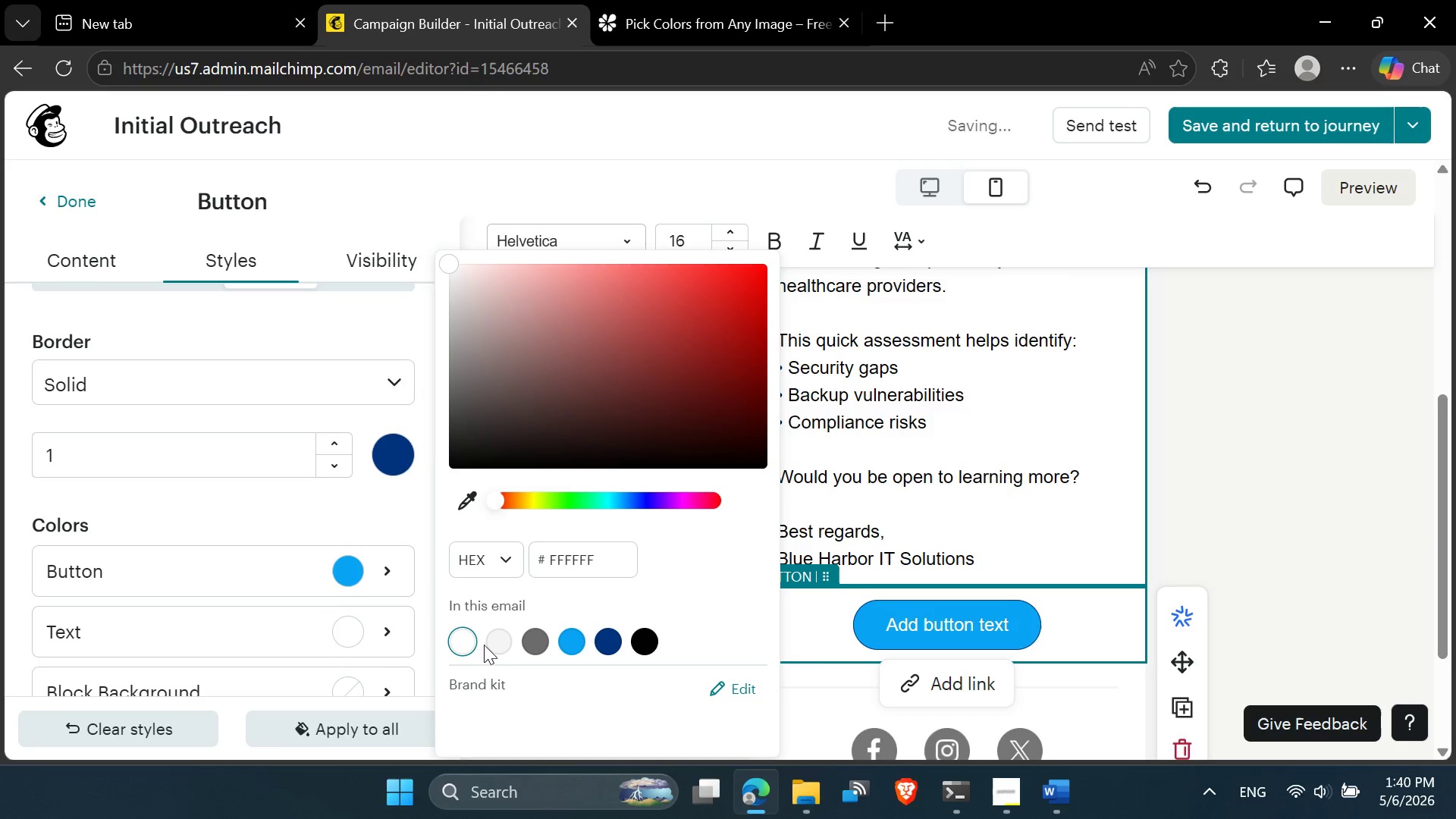 
left_click([491, 645])
 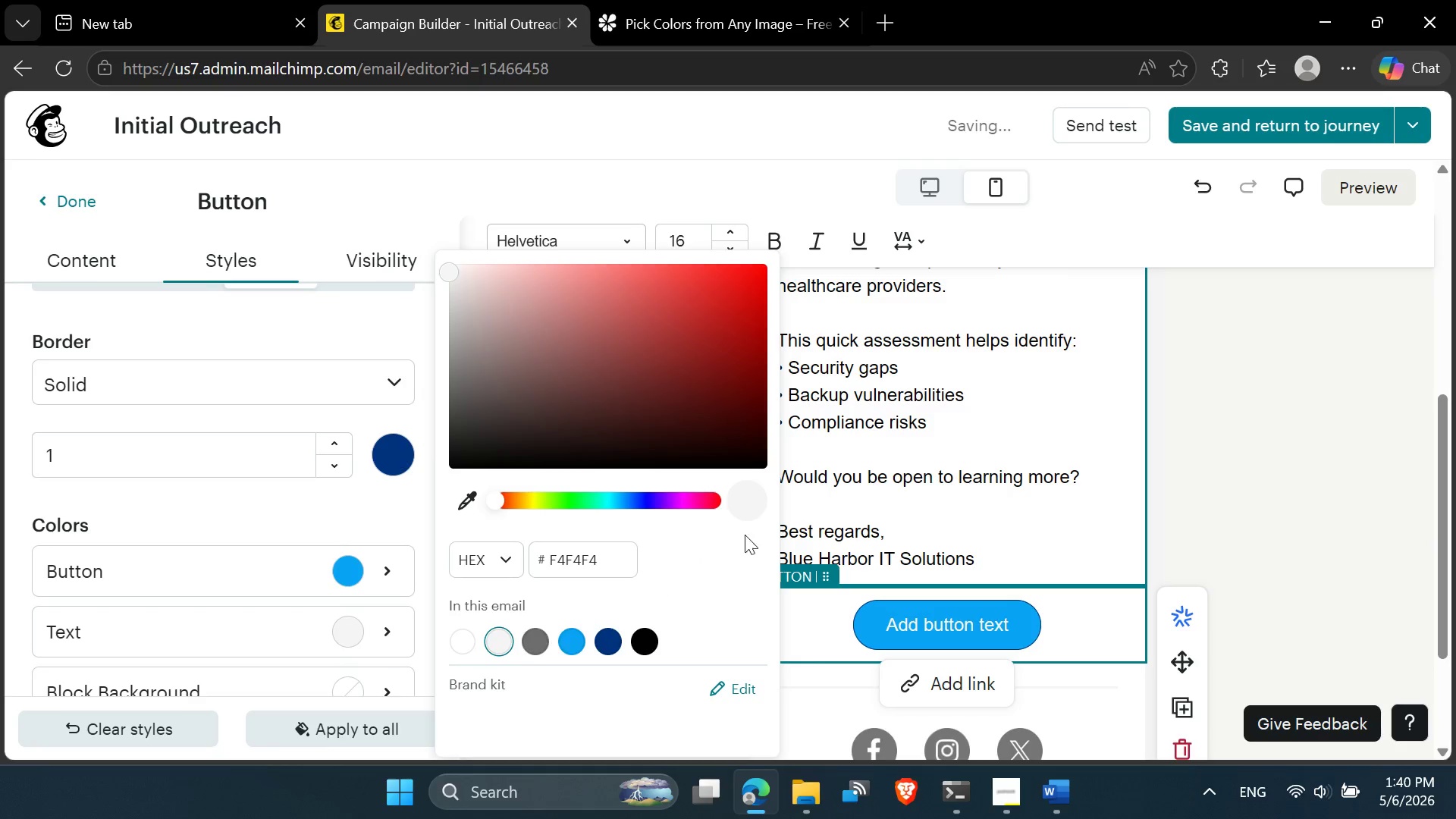 
left_click([1018, 507])
 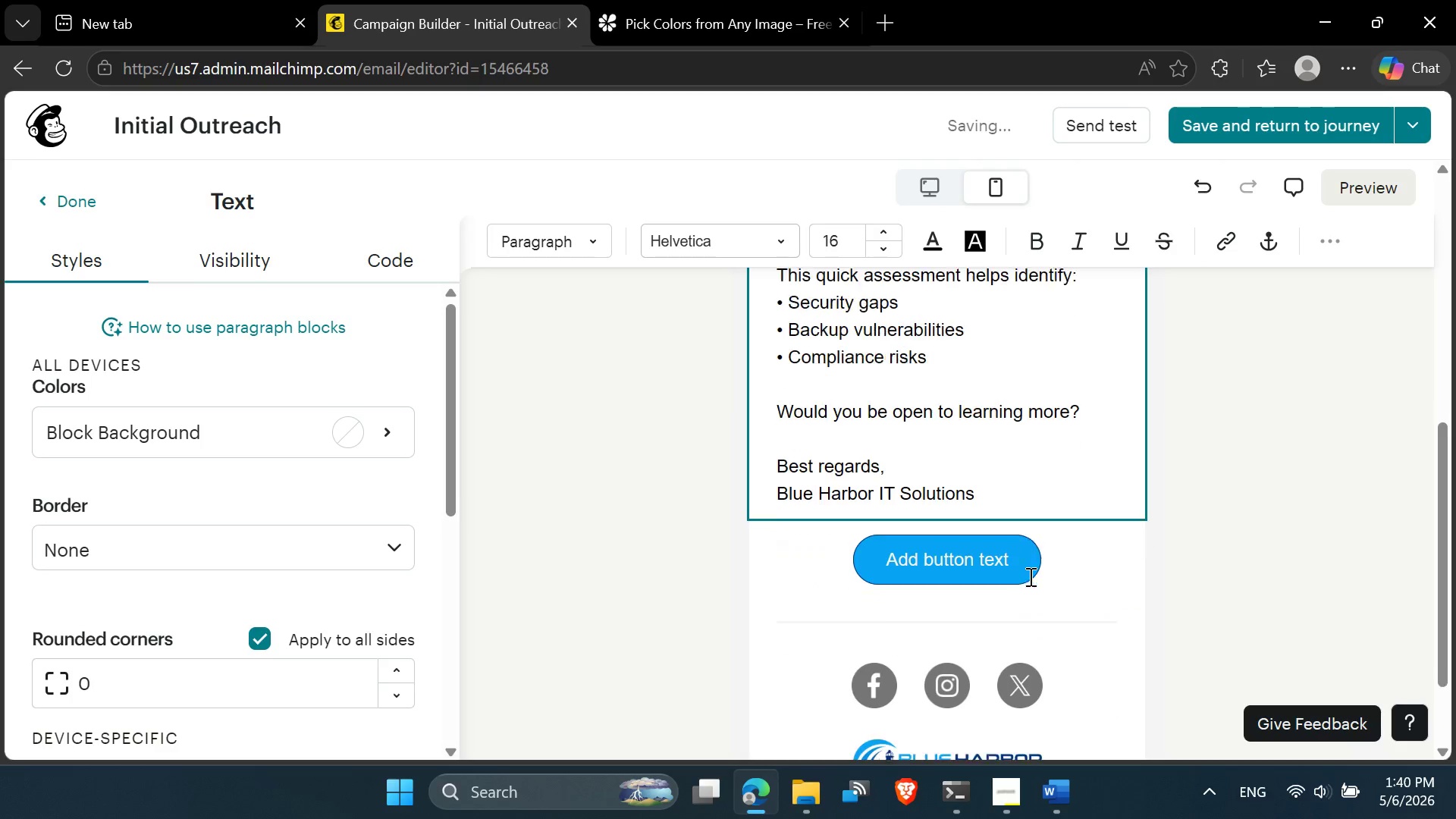 
wait(5.58)
 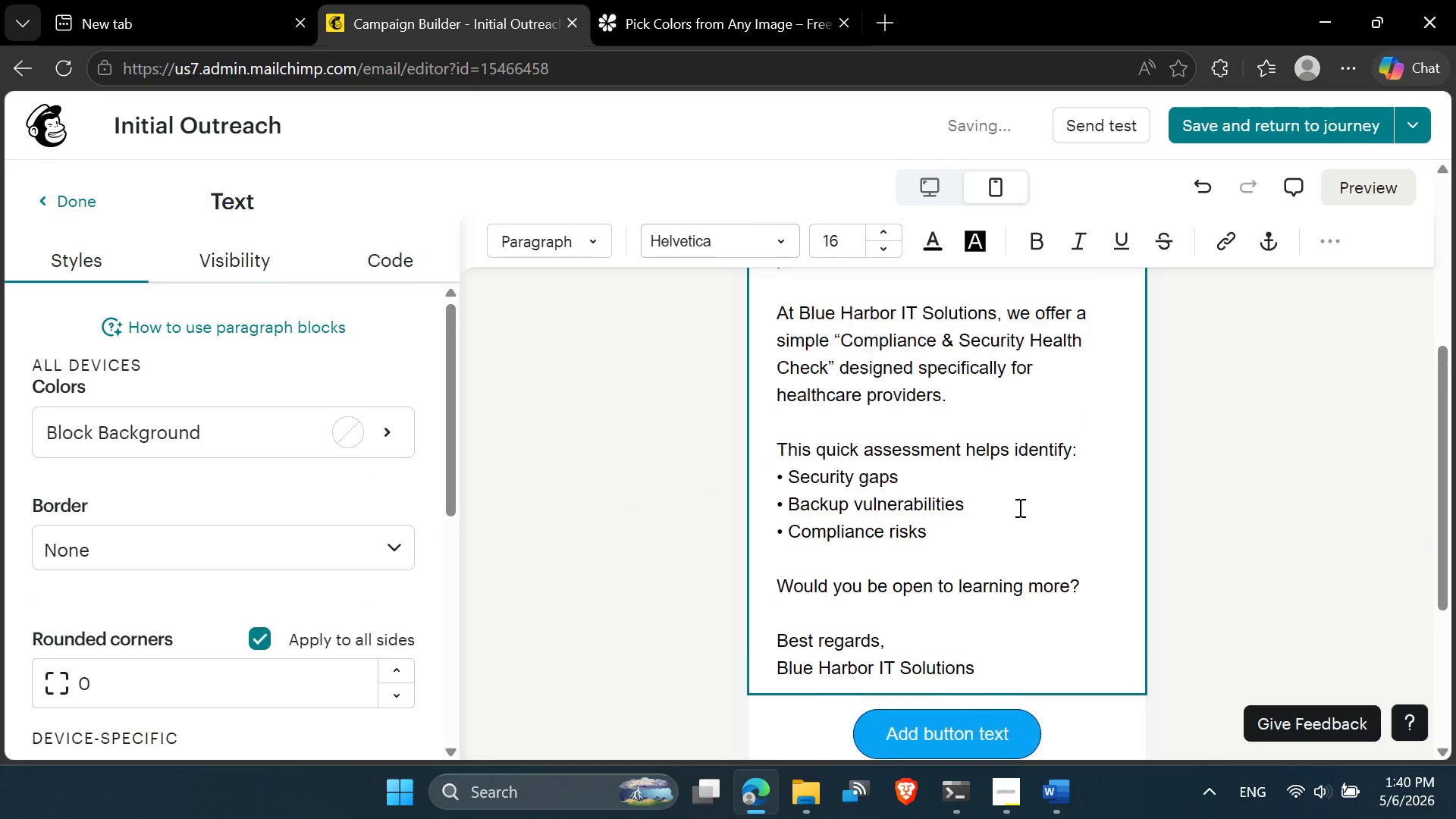 
left_click([997, 551])
 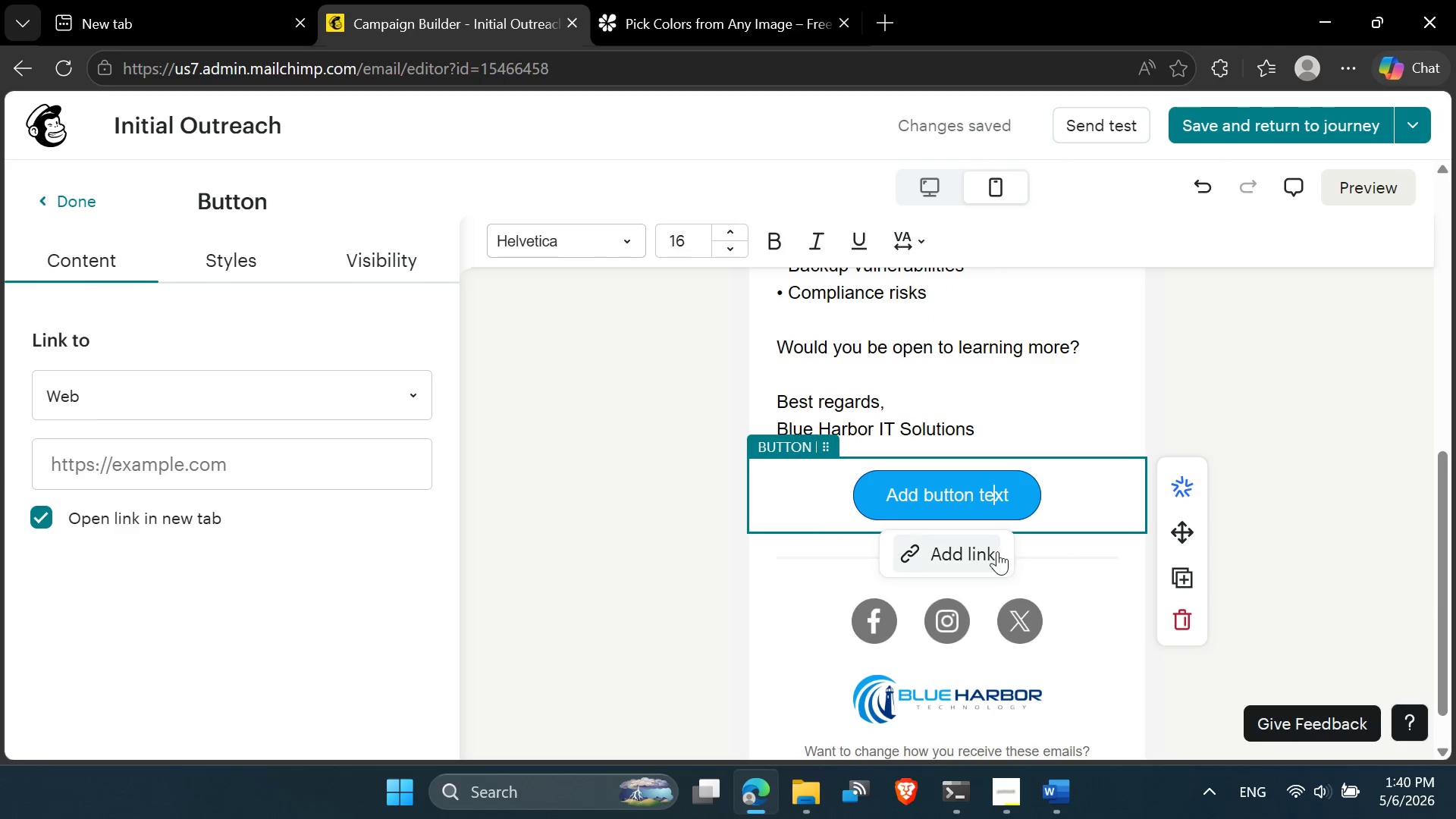 
left_click([1012, 494])
 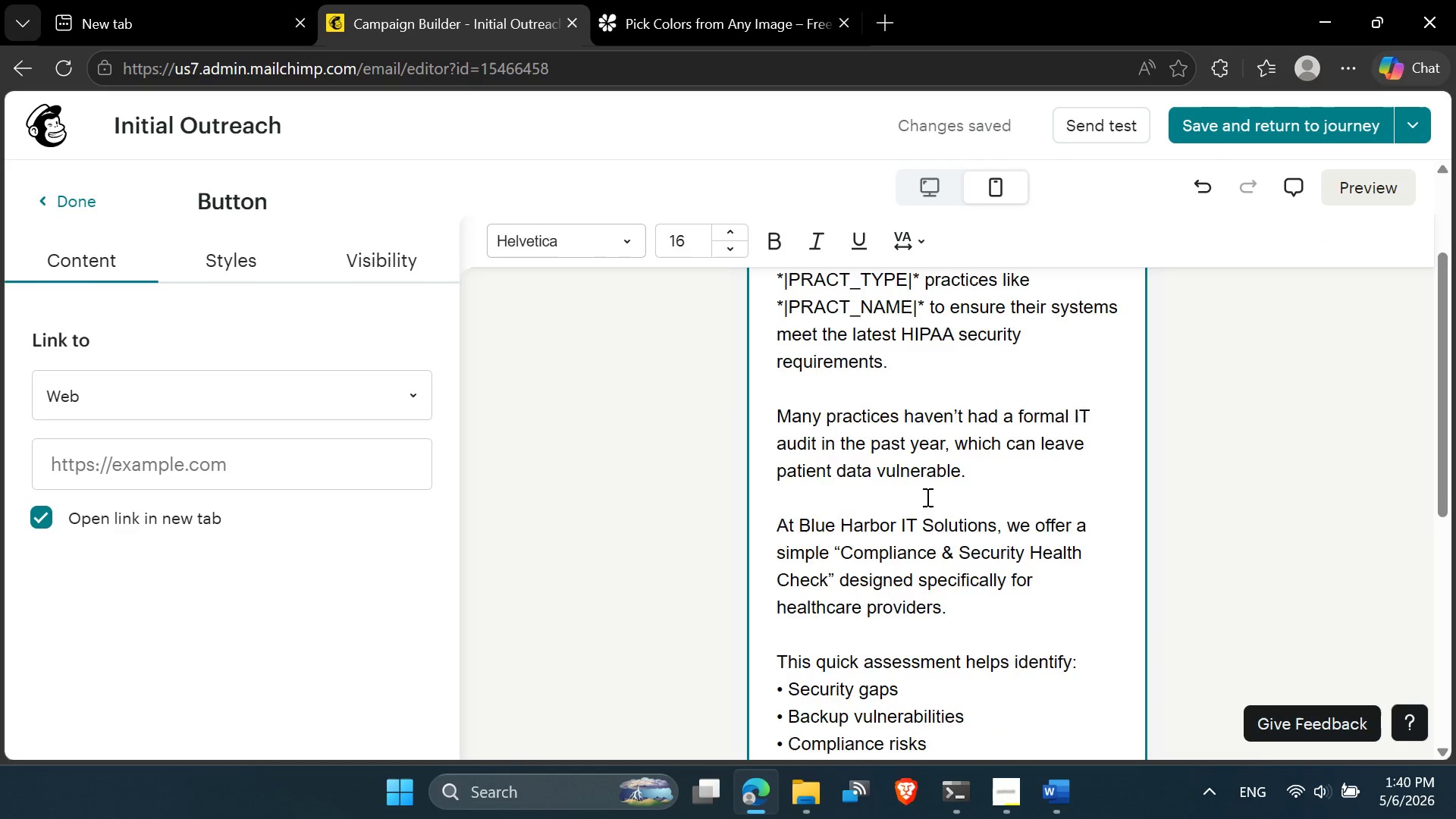 
left_click([931, 193])
 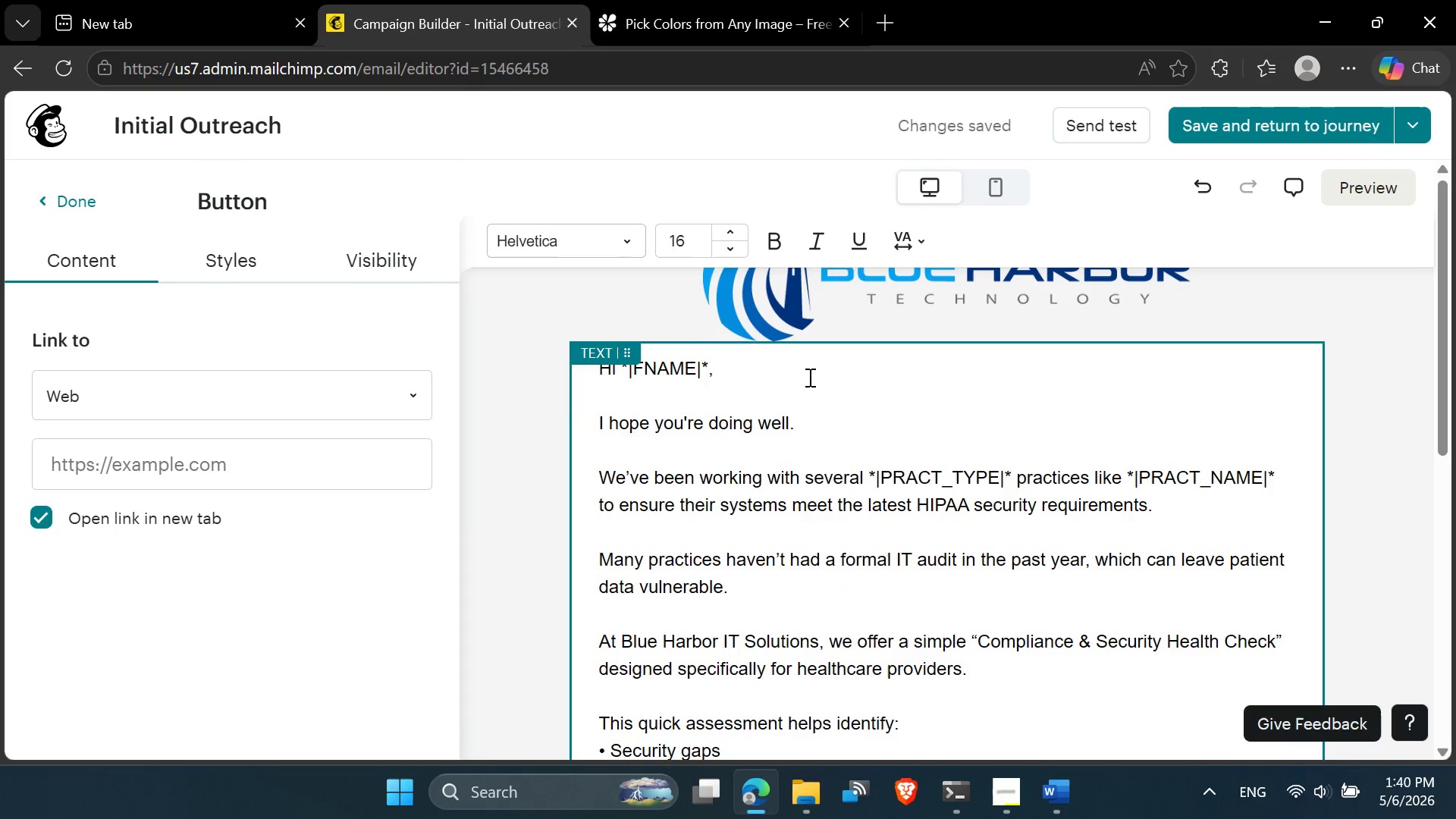 
left_click([623, 400])
 